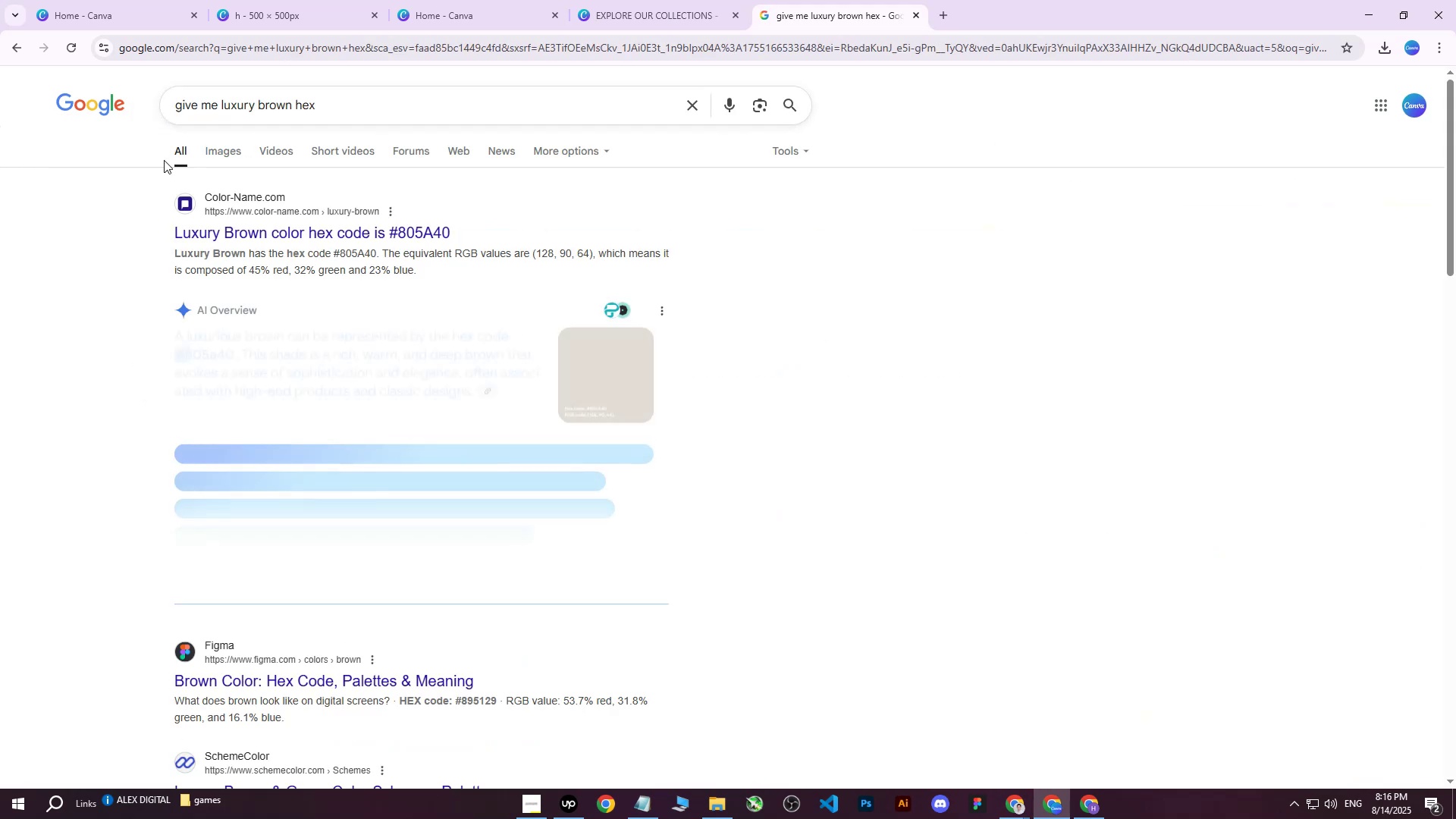 
mouse_move([520, 198])
 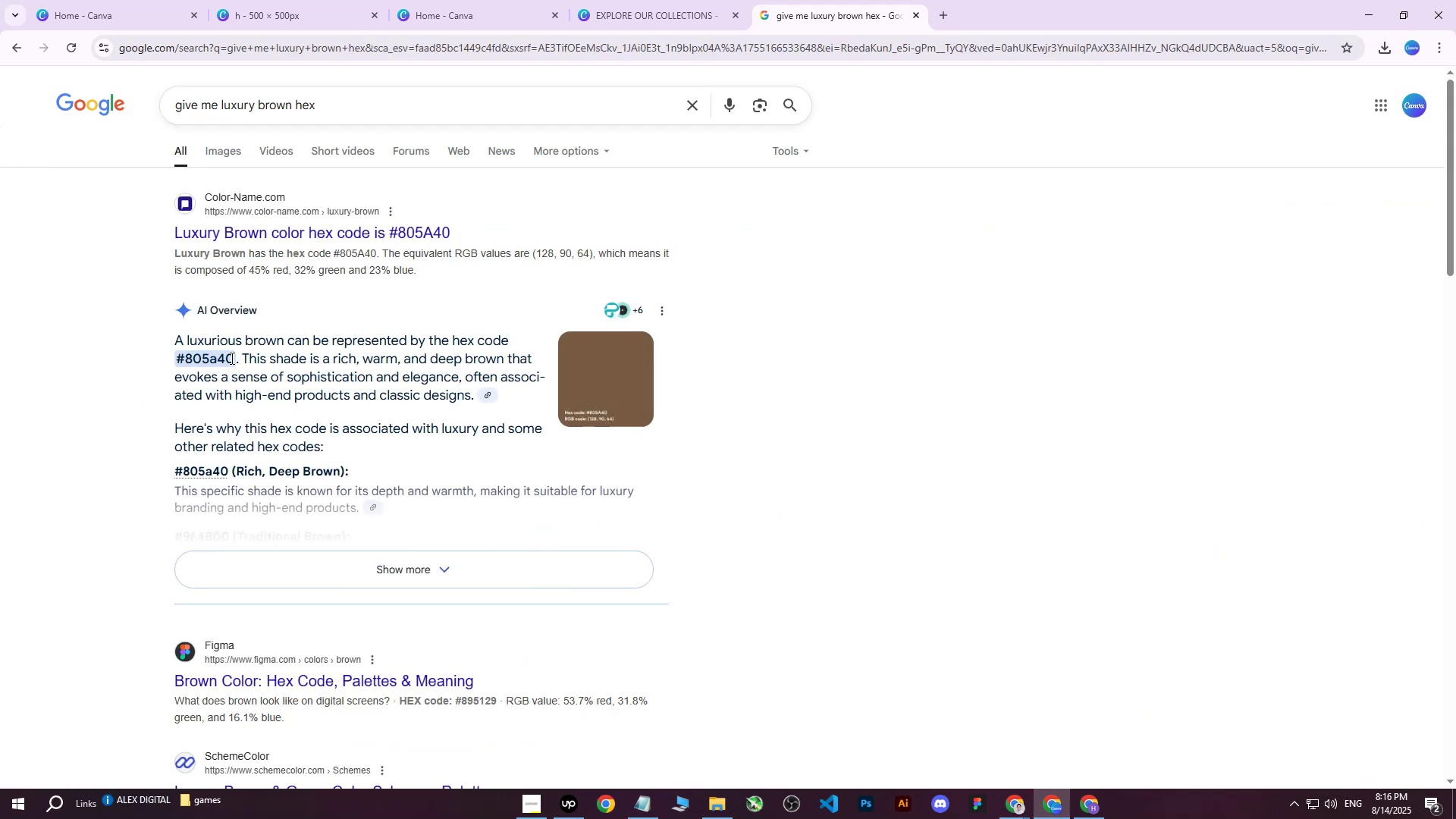 
left_click_drag(start_coordinate=[231, 358], to_coordinate=[187, 360])
 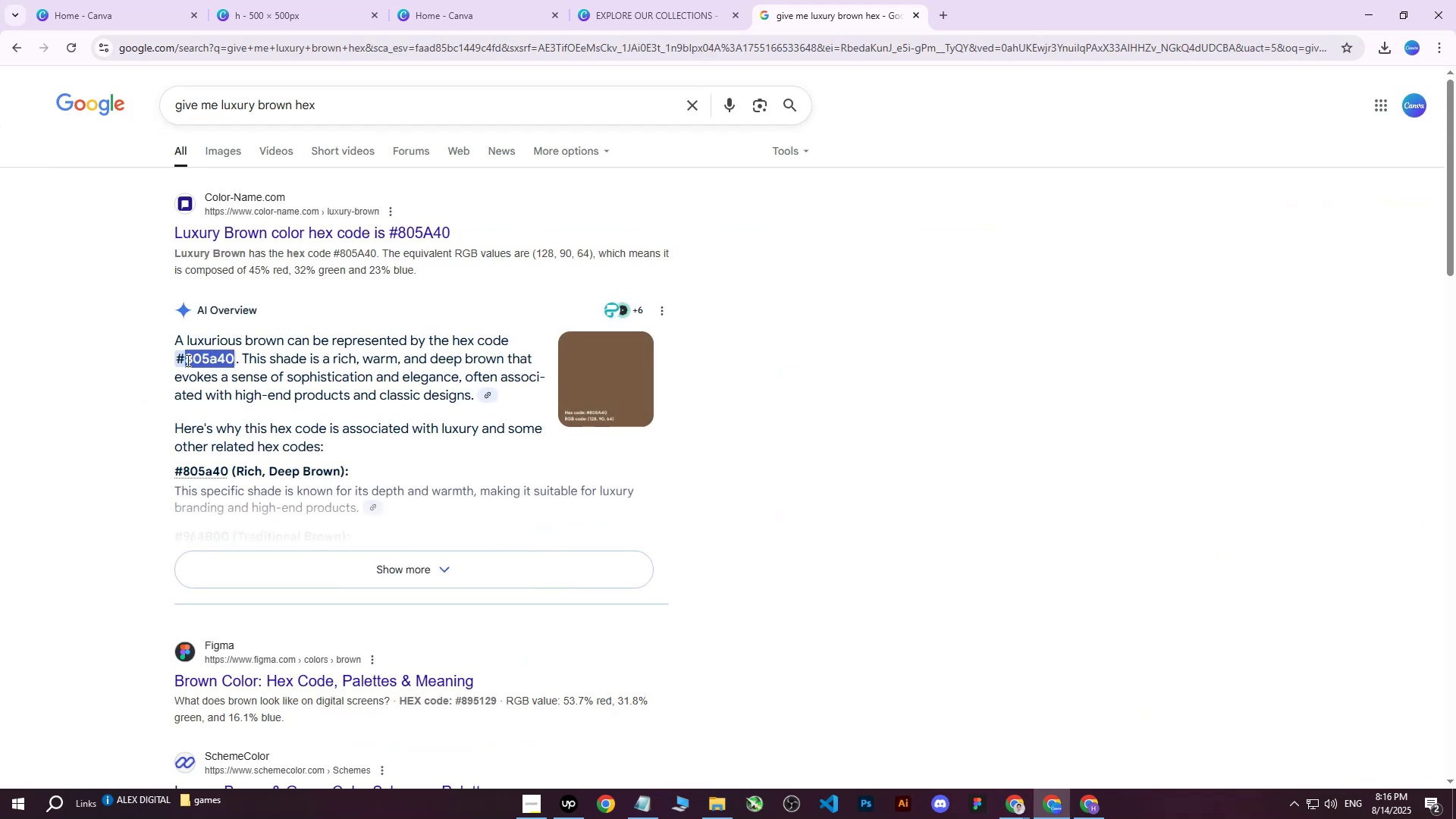 
key(Control+C)
 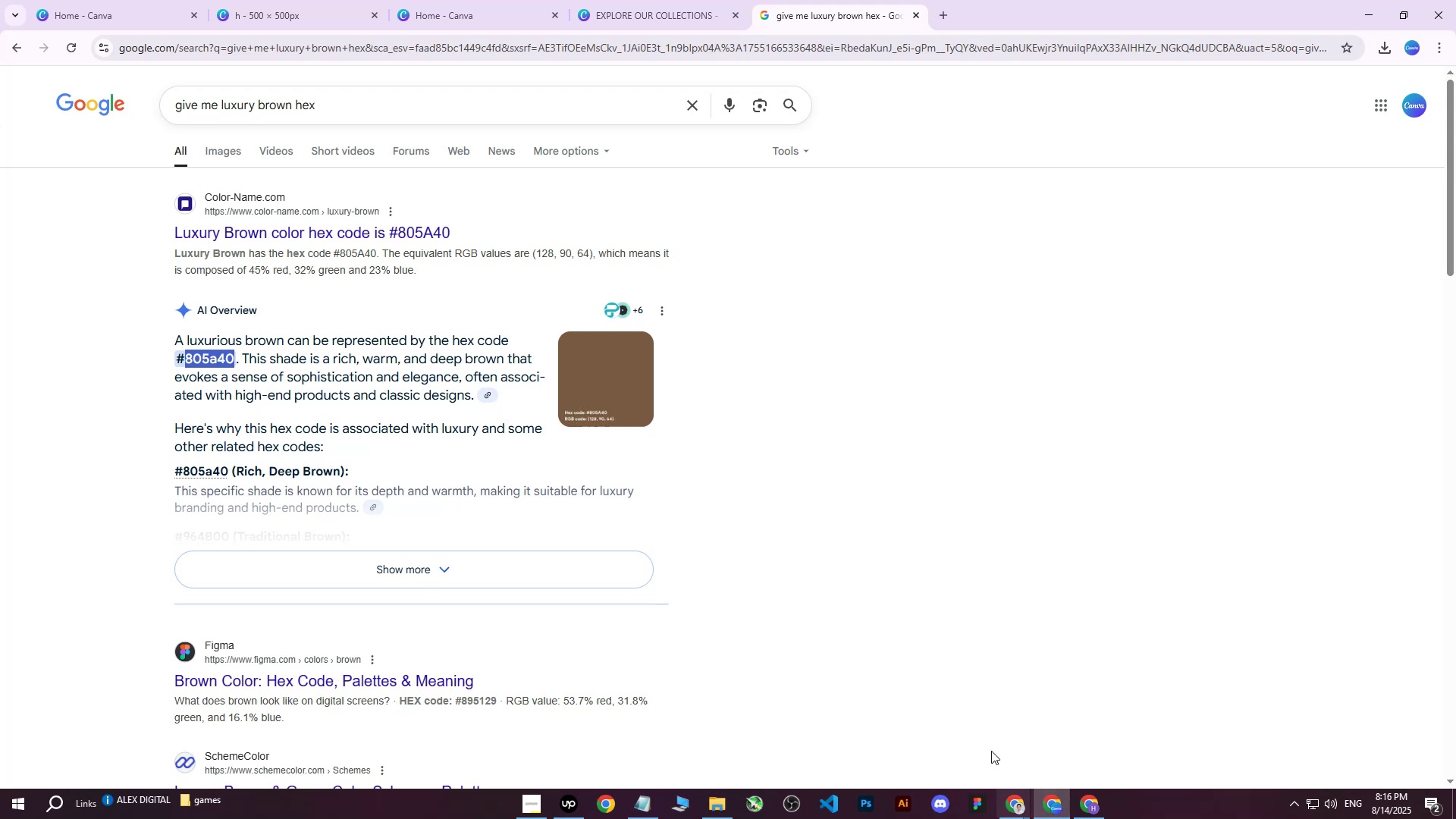 
left_click([636, 0])
 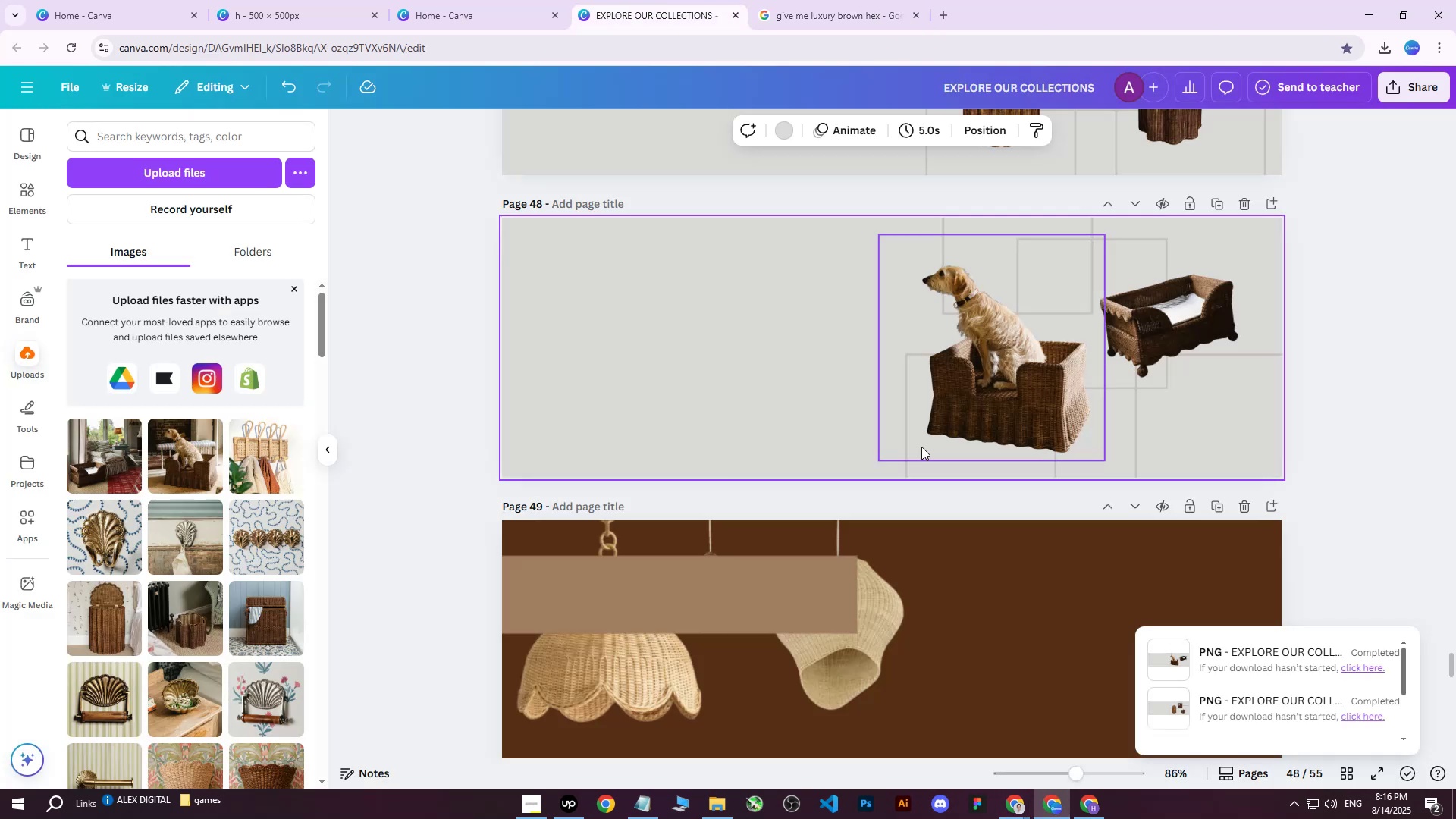 
scroll: coordinate [1018, 453], scroll_direction: down, amount: 18.0
 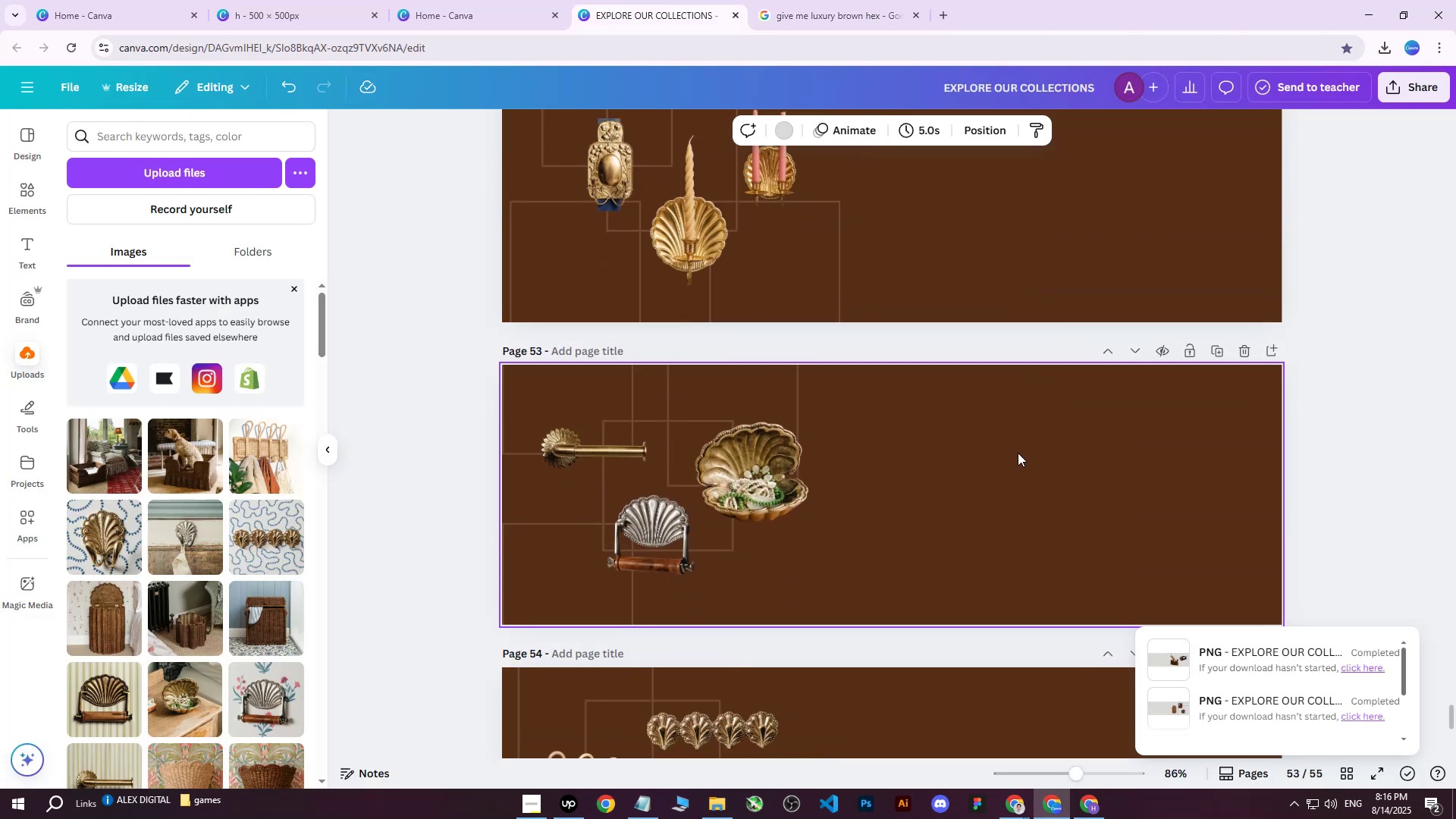 
scroll: coordinate [1021, 441], scroll_direction: up, amount: 12.0
 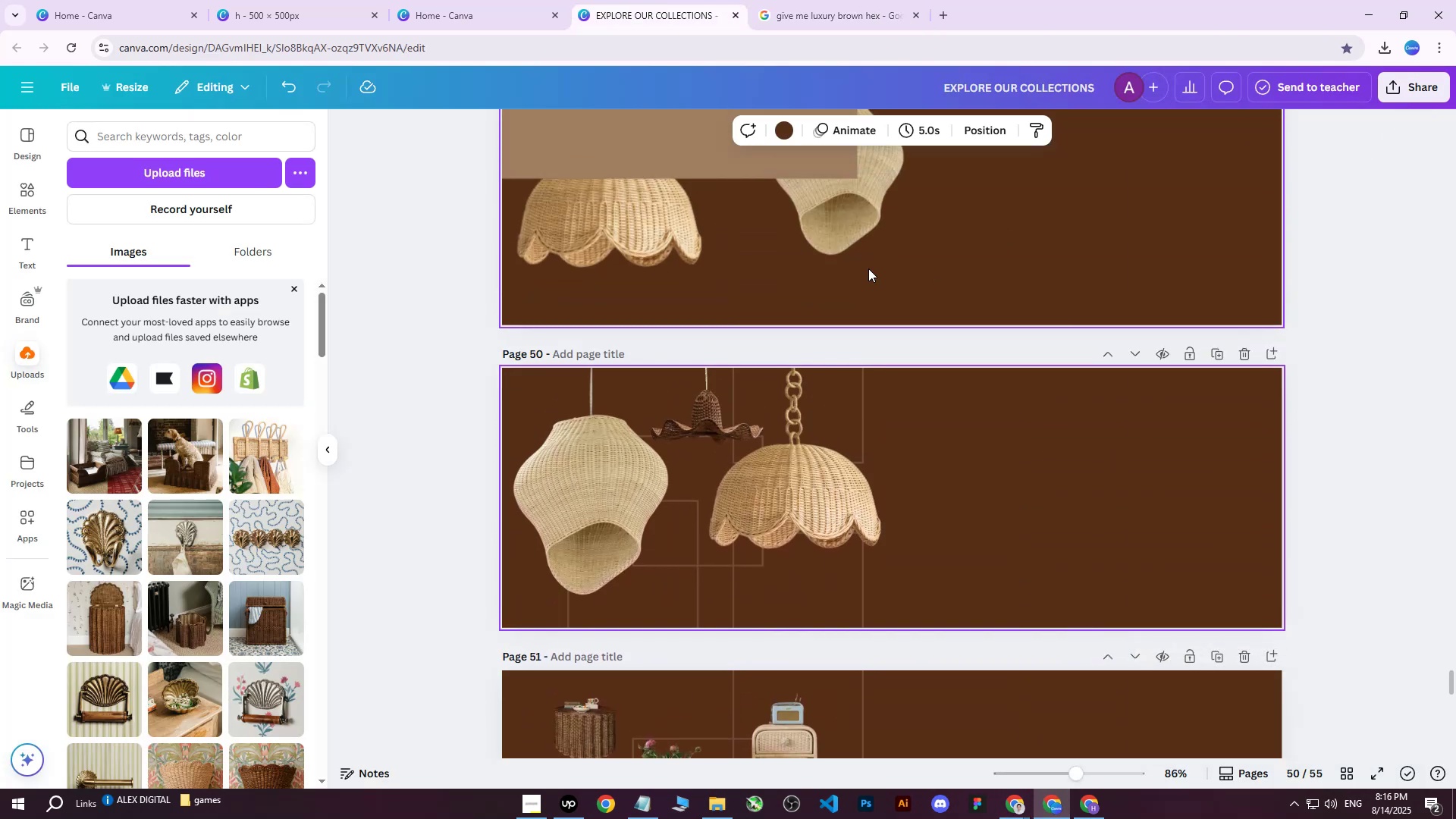 
double_click([780, 133])
 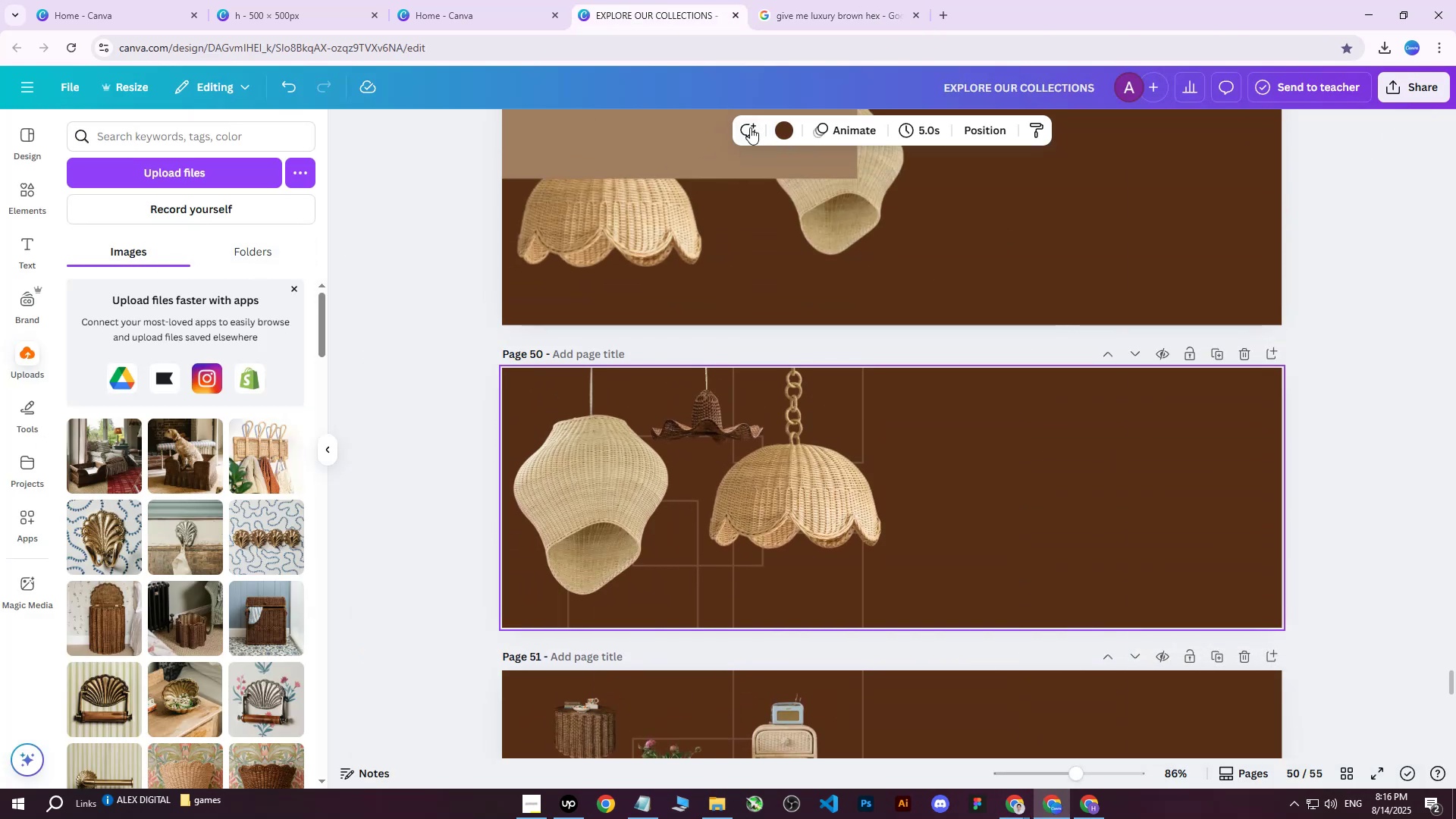 
left_click([781, 129])
 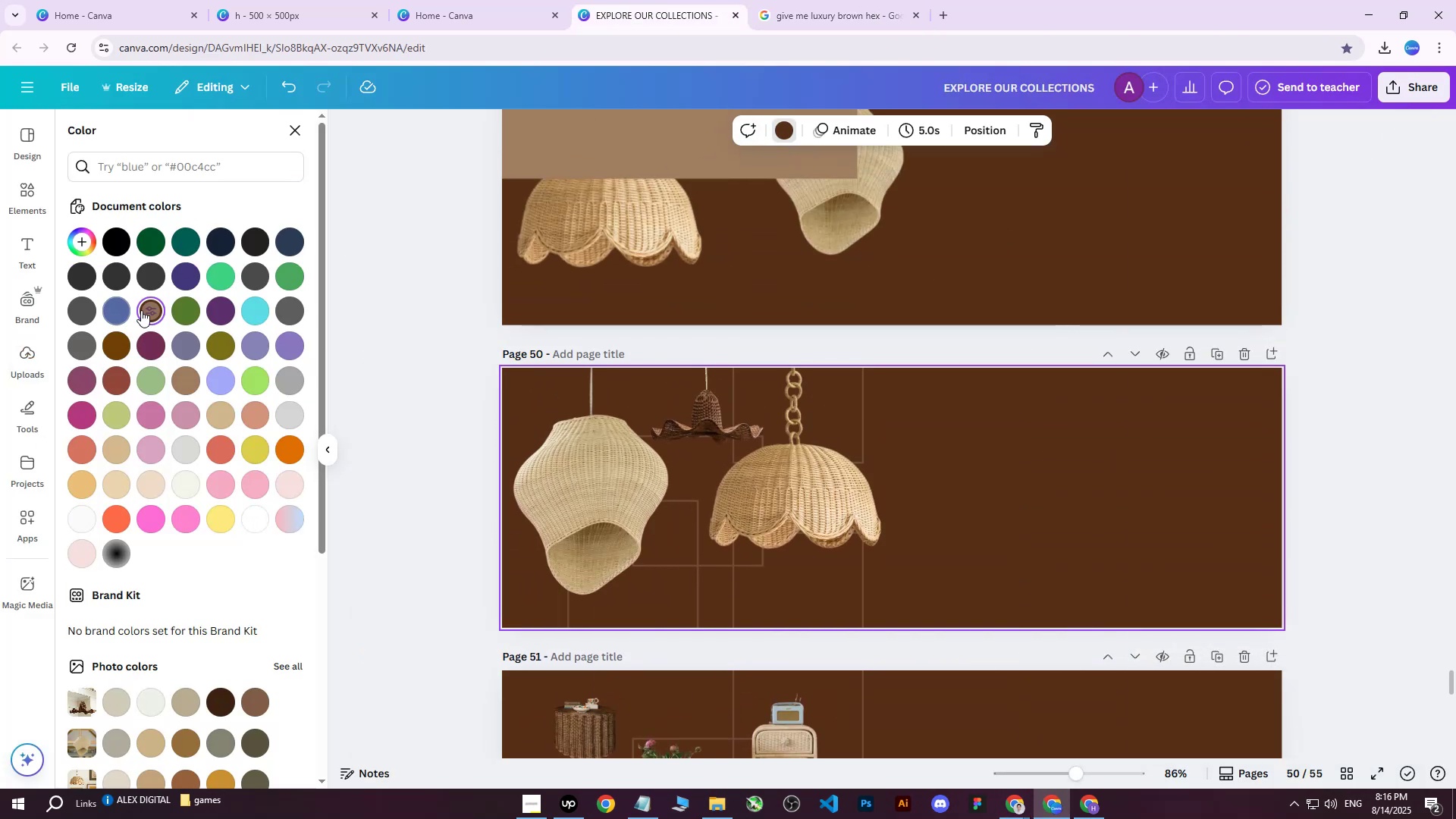 
double_click([141, 310])
 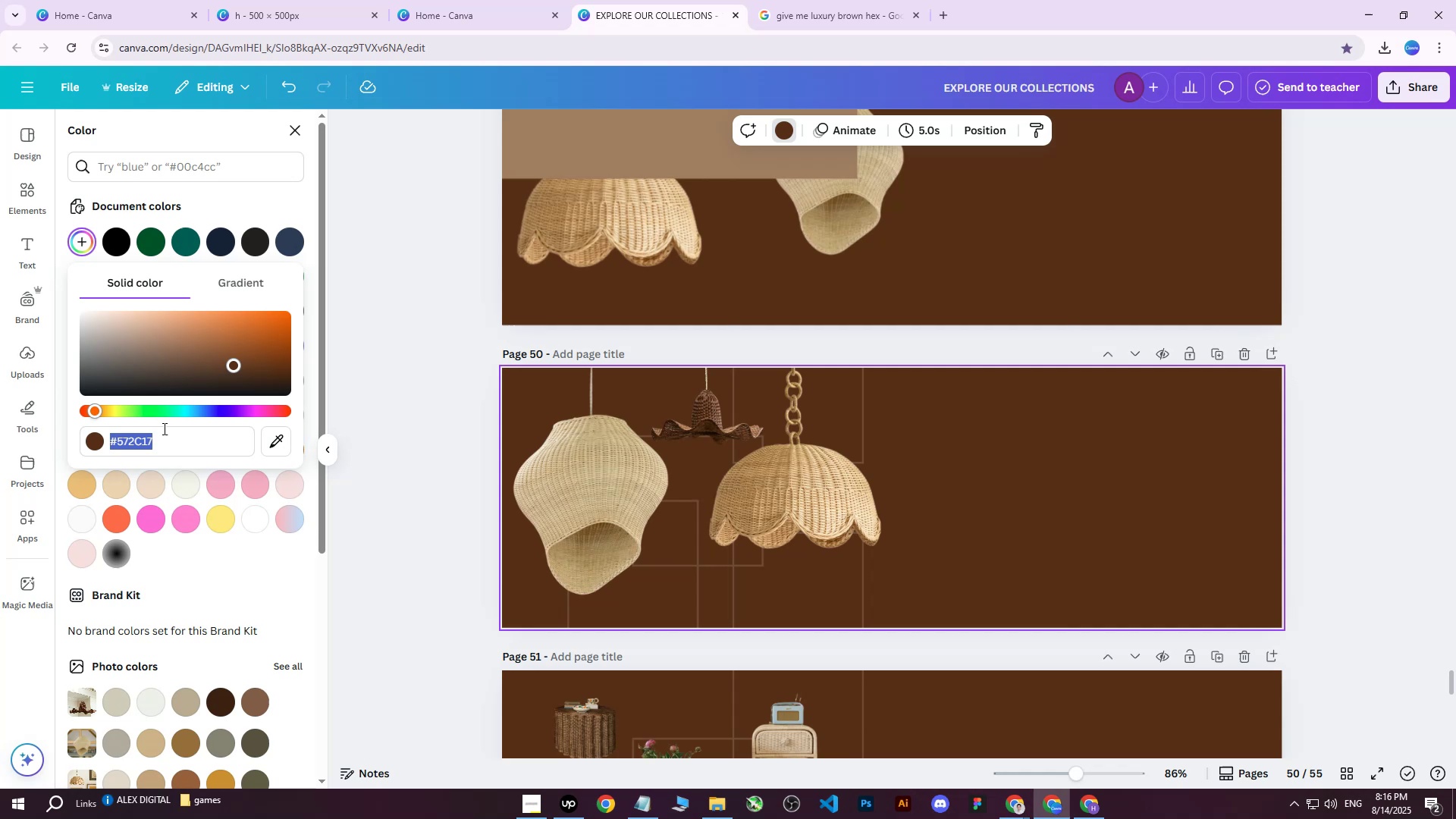 
key(Control+ControlLeft)
 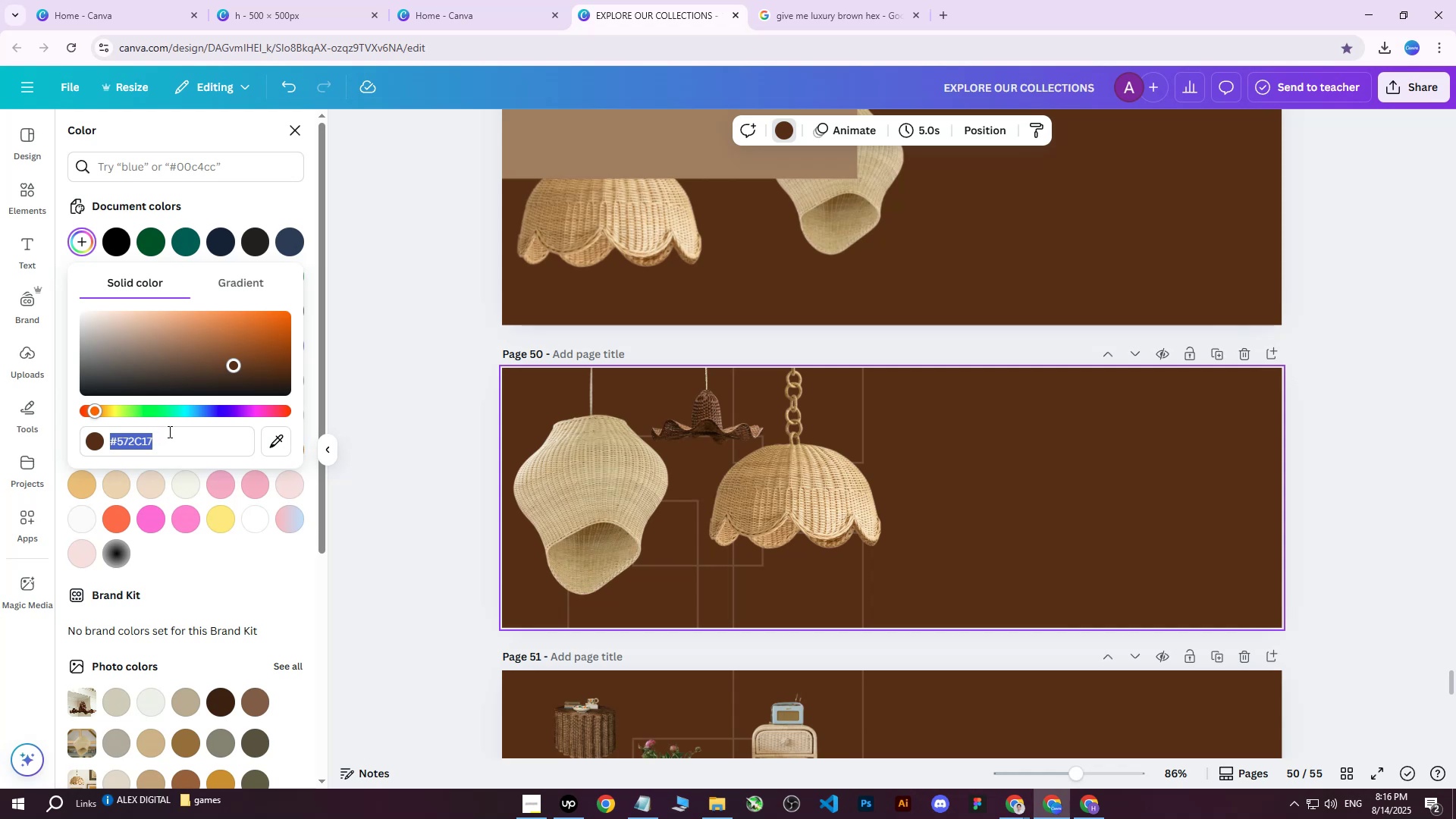 
key(Control+V)
 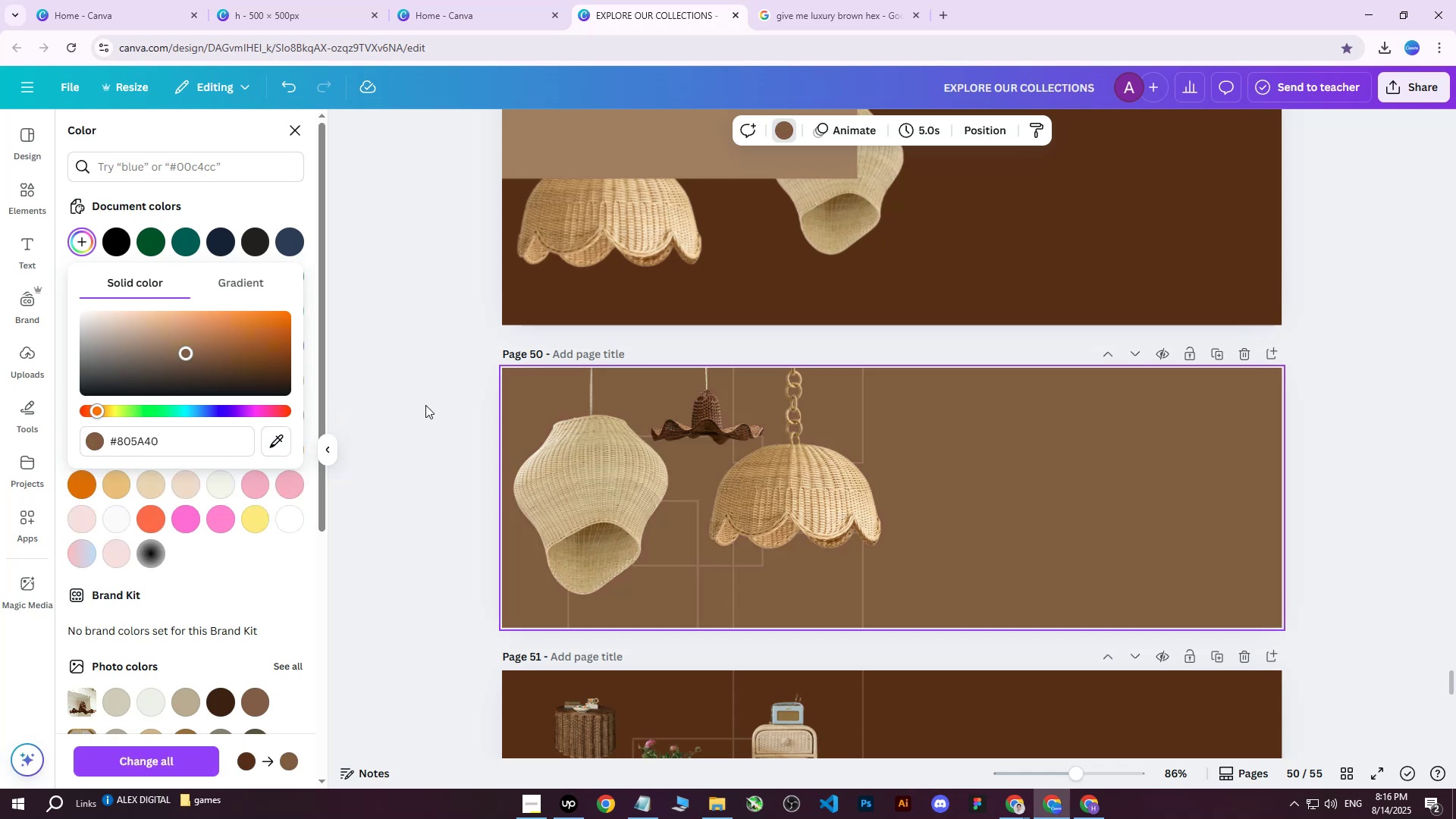 
left_click([410, 394])
 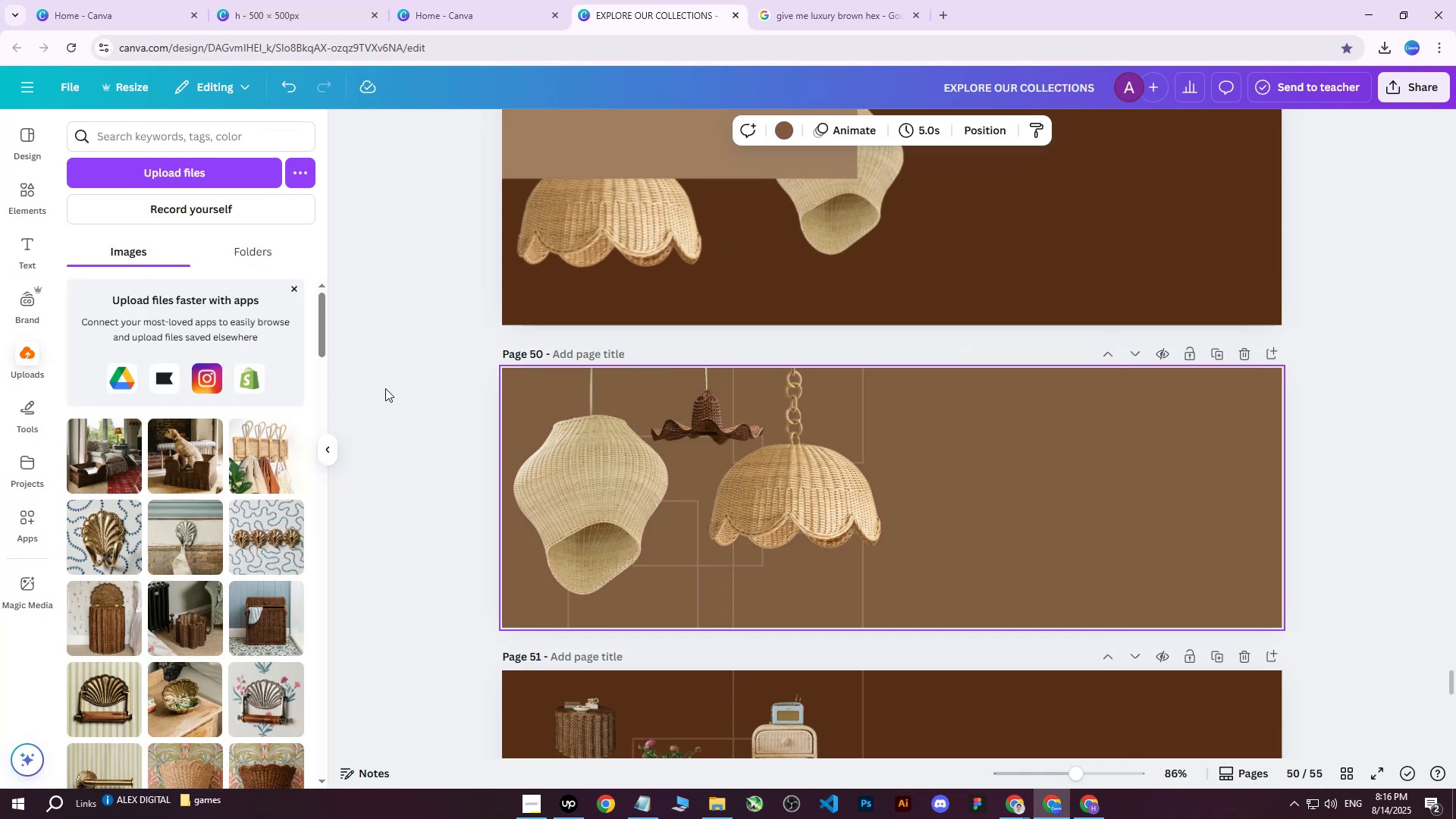 
left_click([385, 388])
 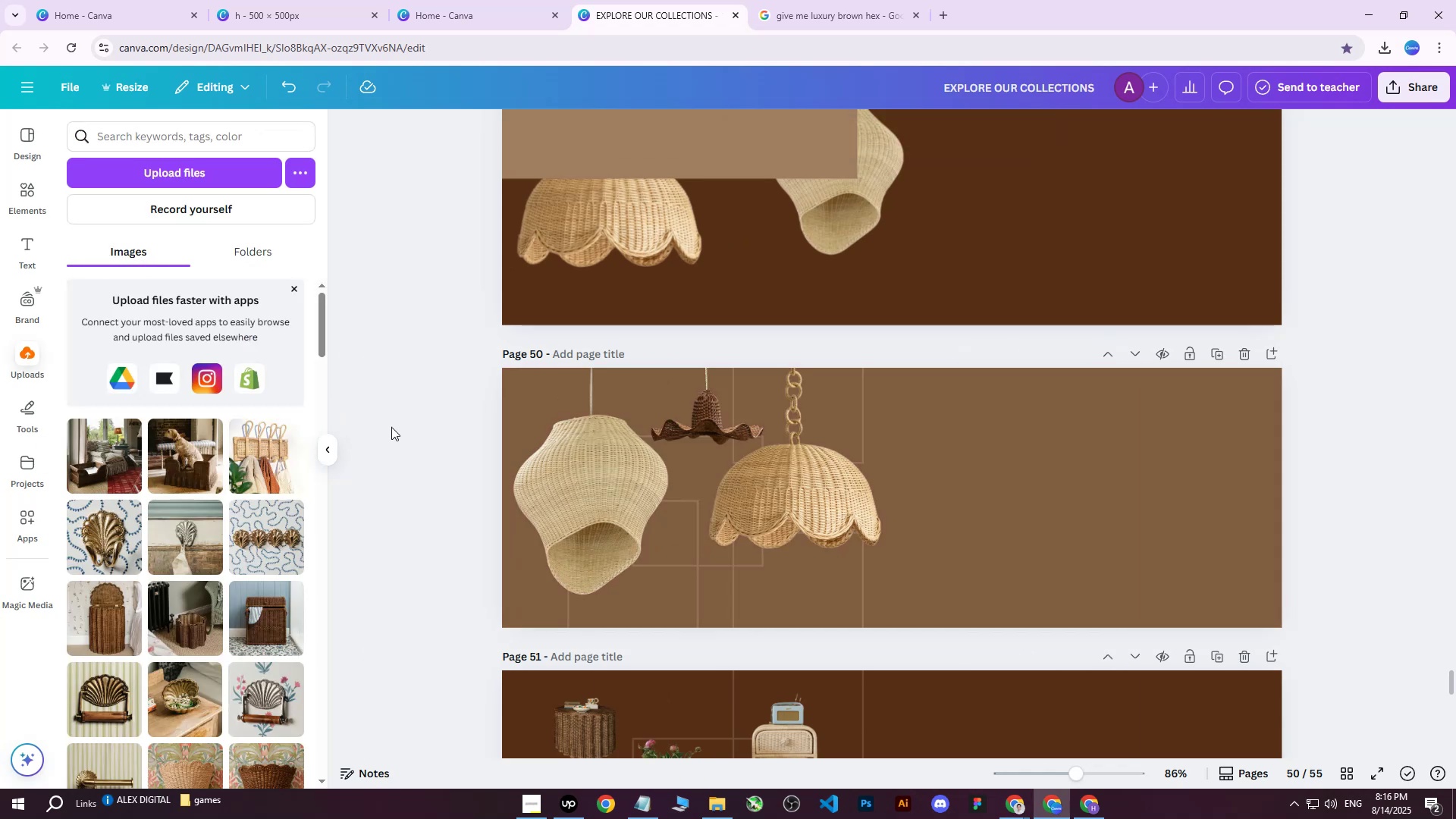 
left_click([391, 427])
 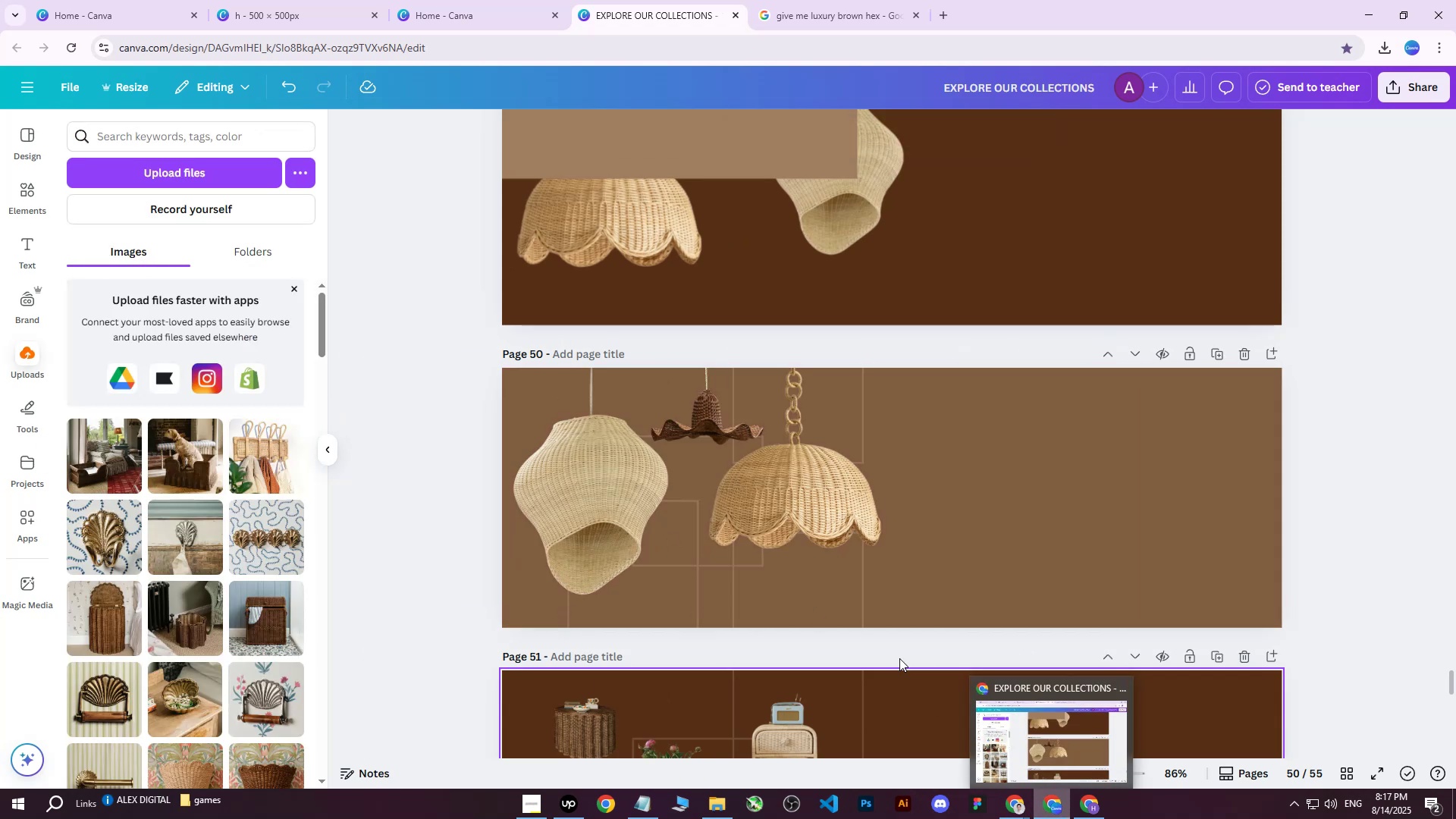 
left_click([976, 806])
 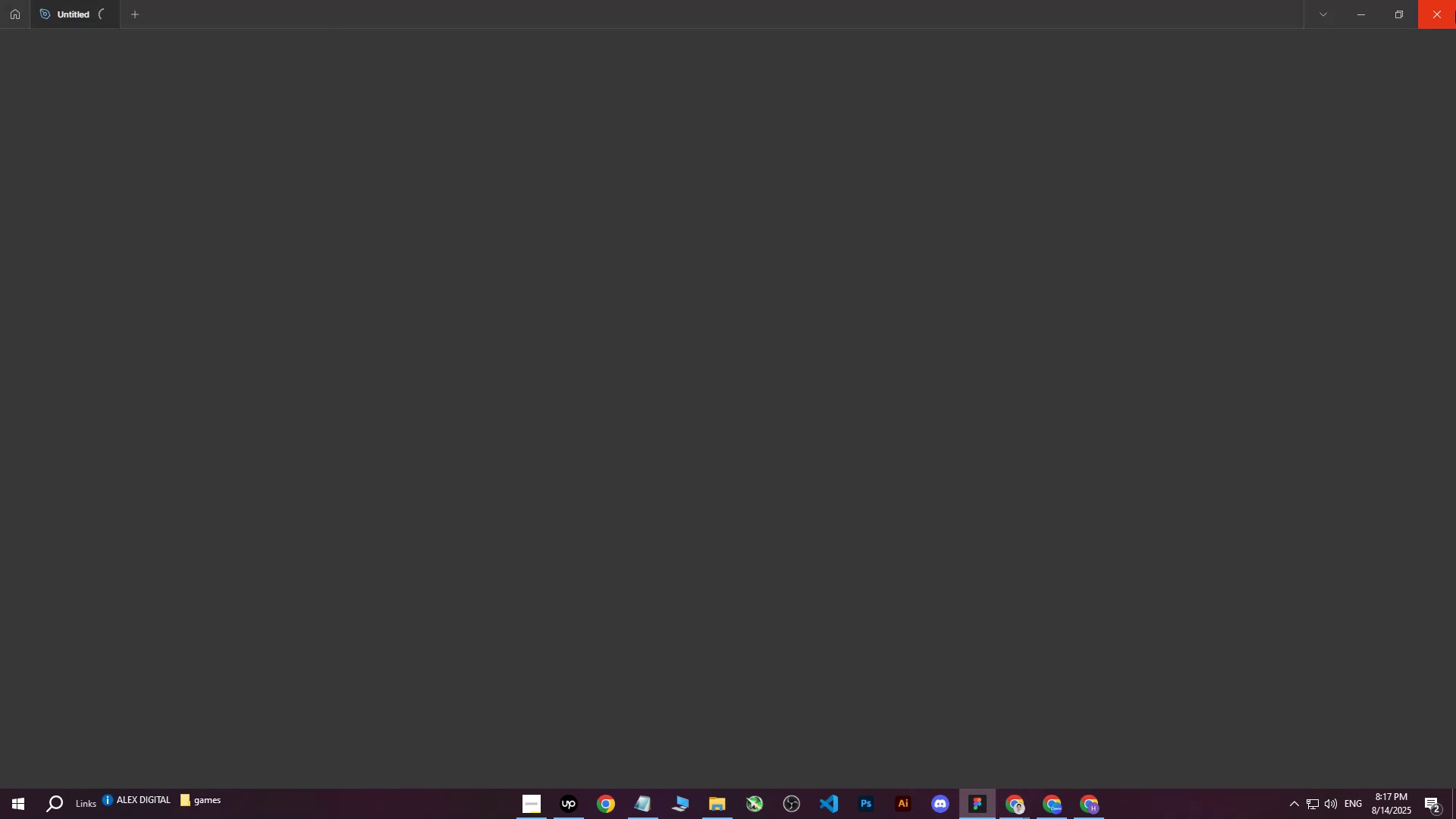 
left_click([1370, 14])
 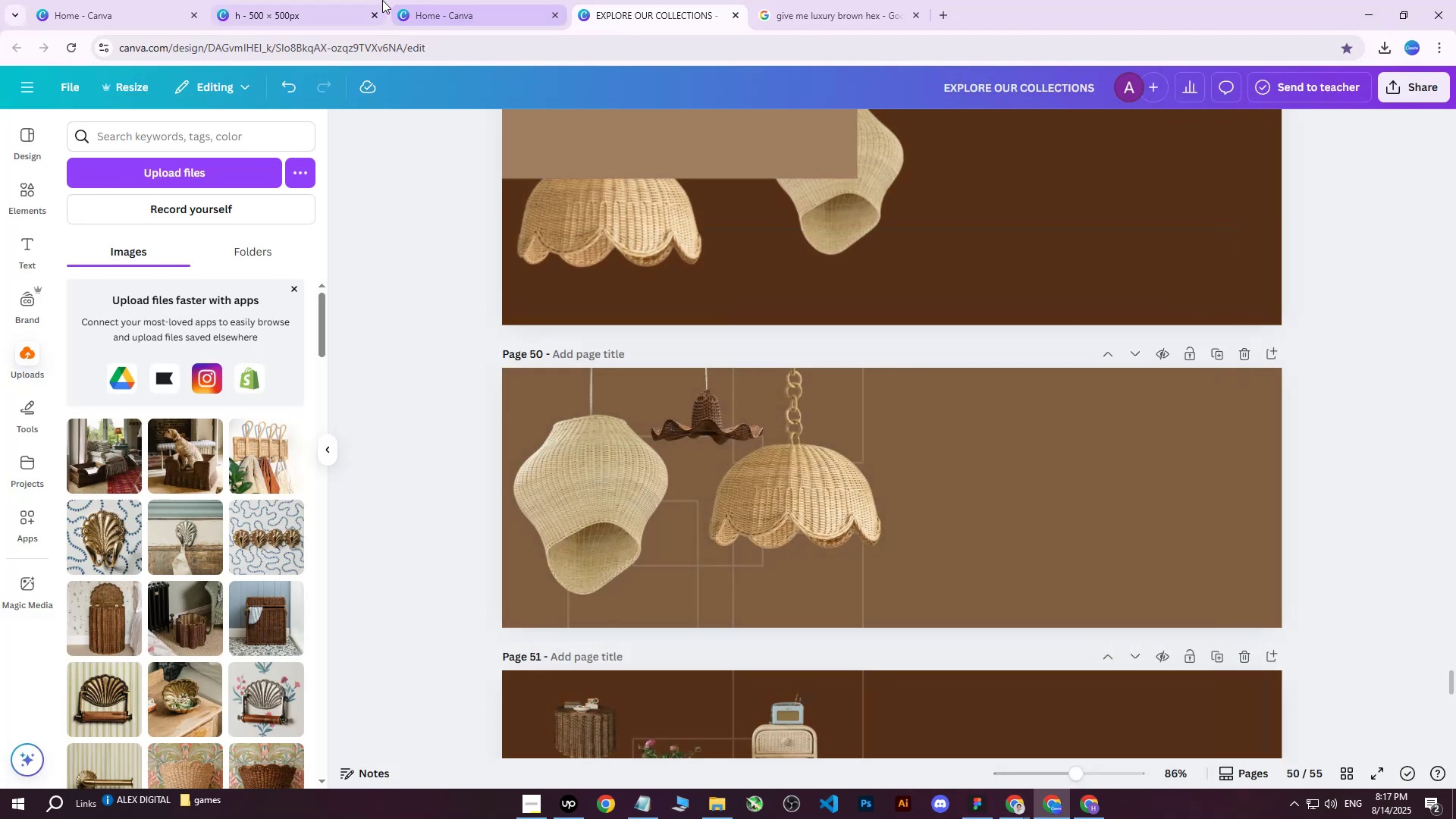 
left_click([358, 0])
 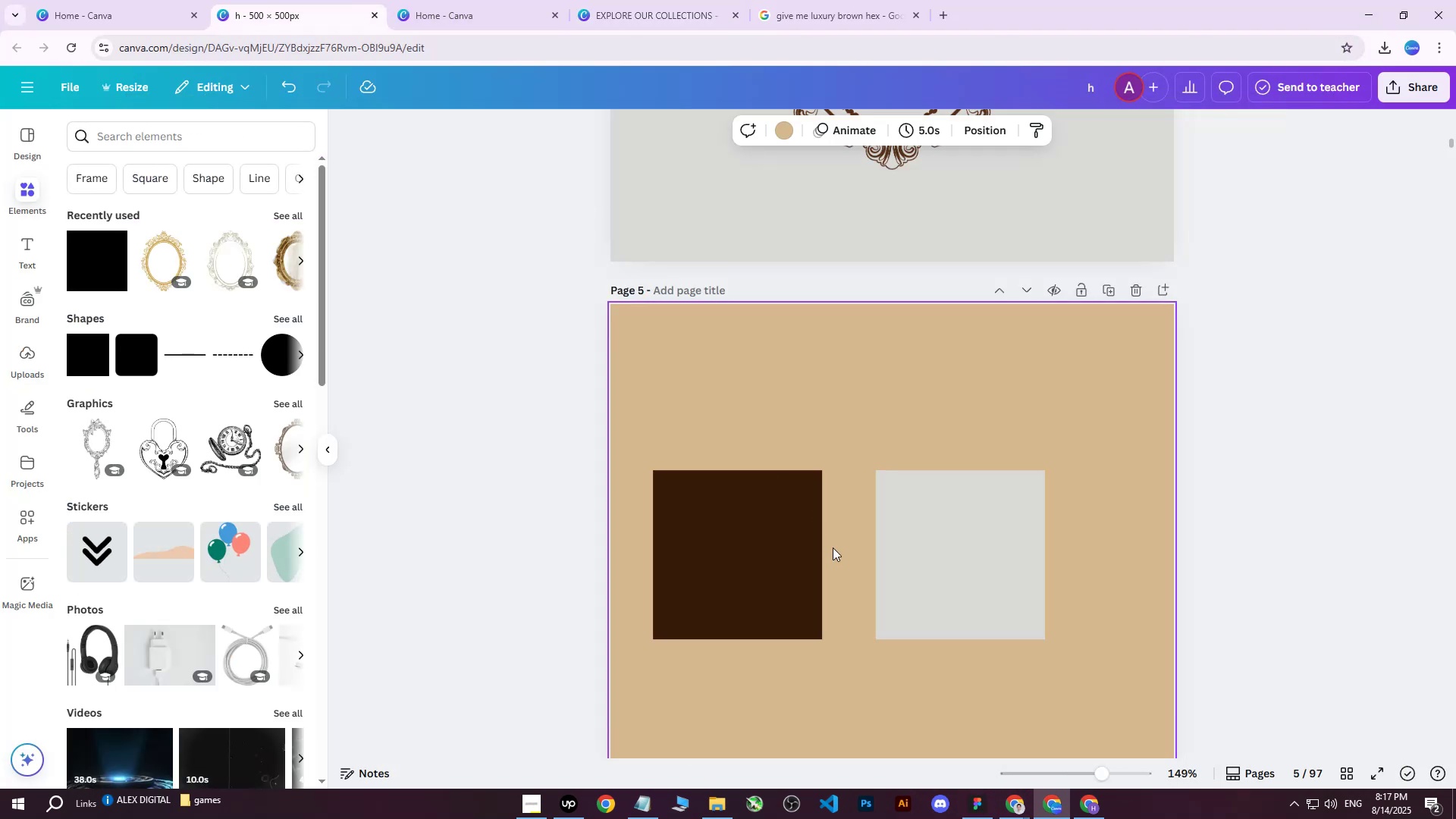 
double_click([773, 556])
 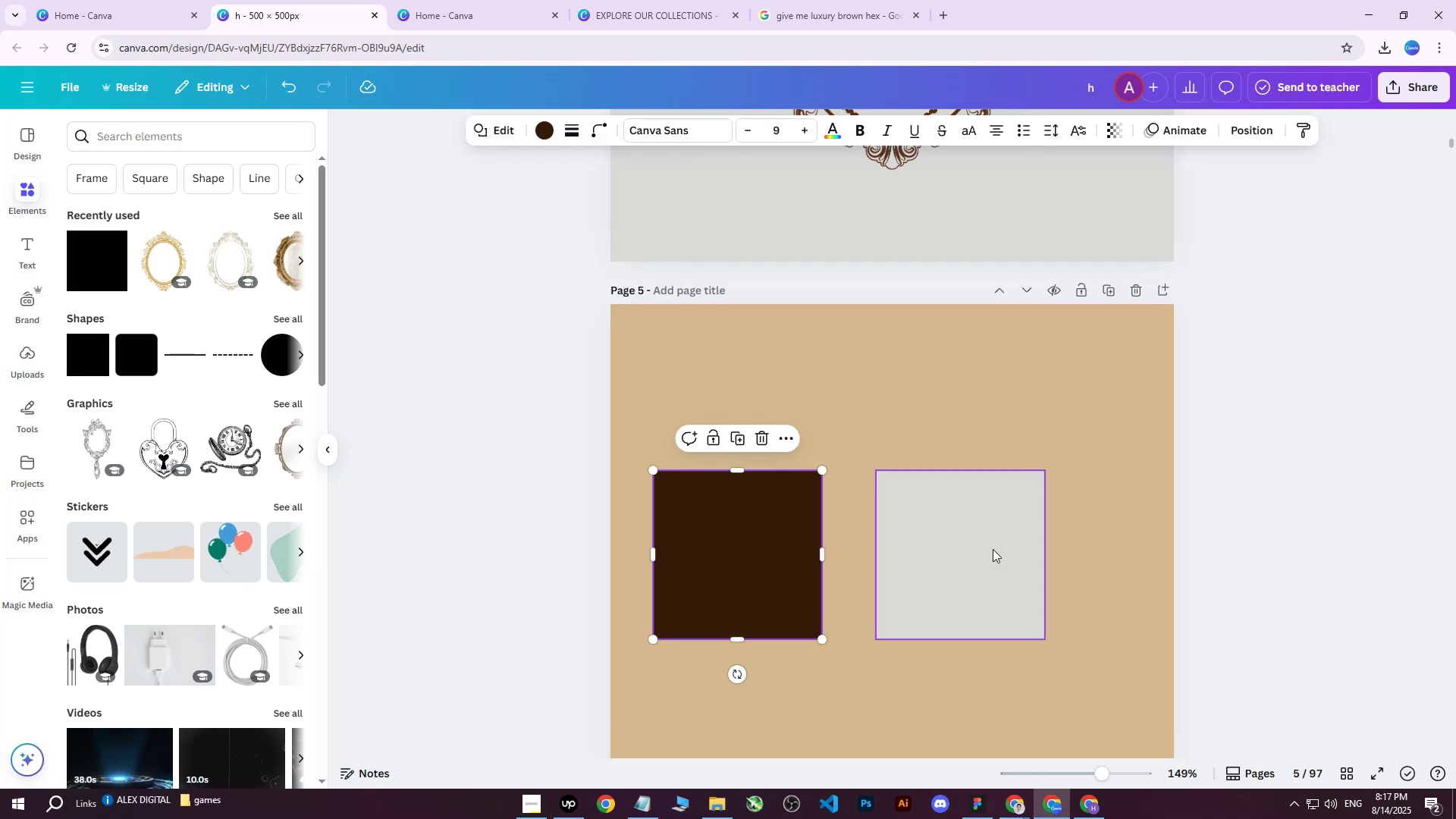 
triple_click([1006, 549])
 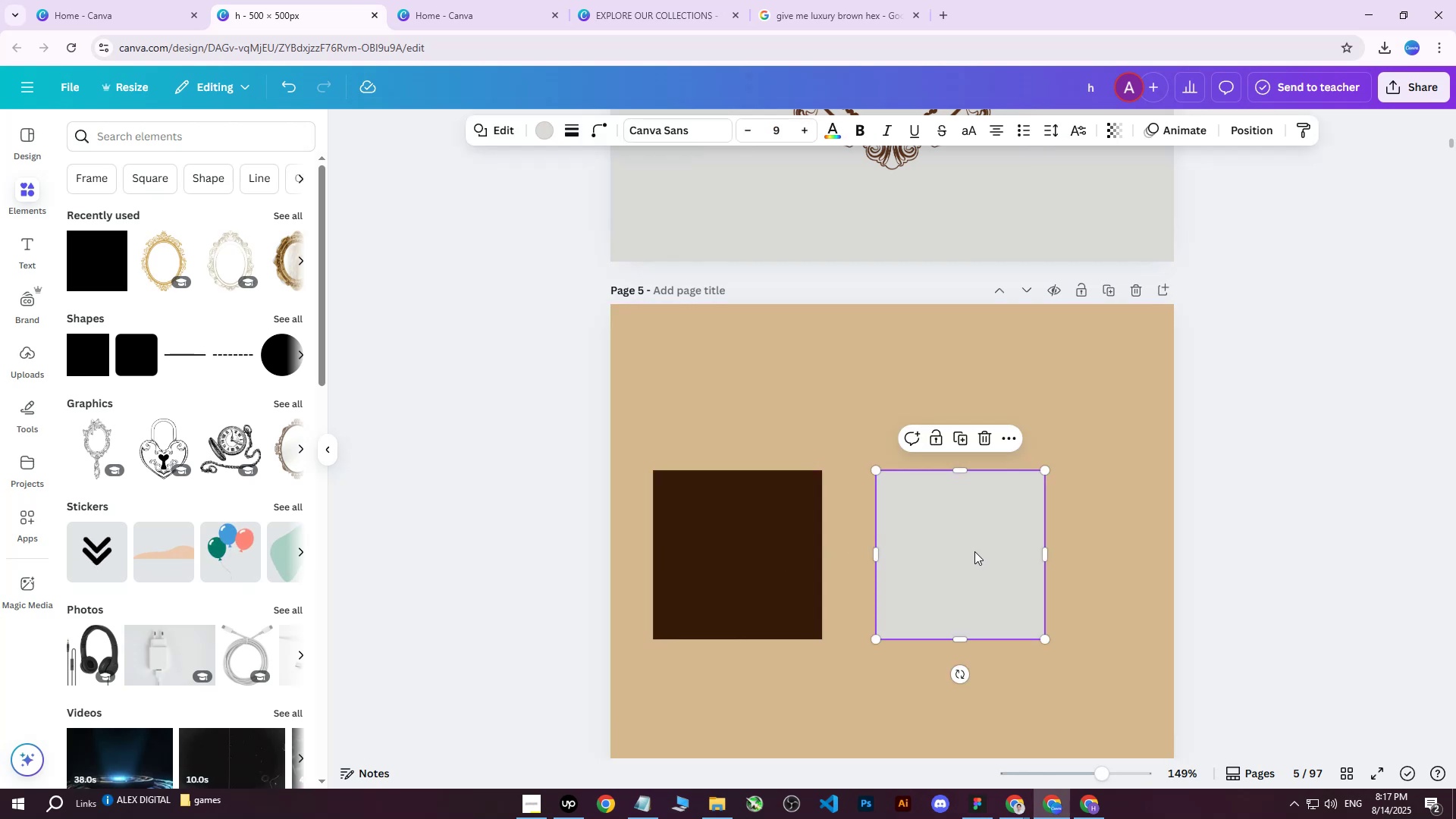 
right_click([974, 551])
 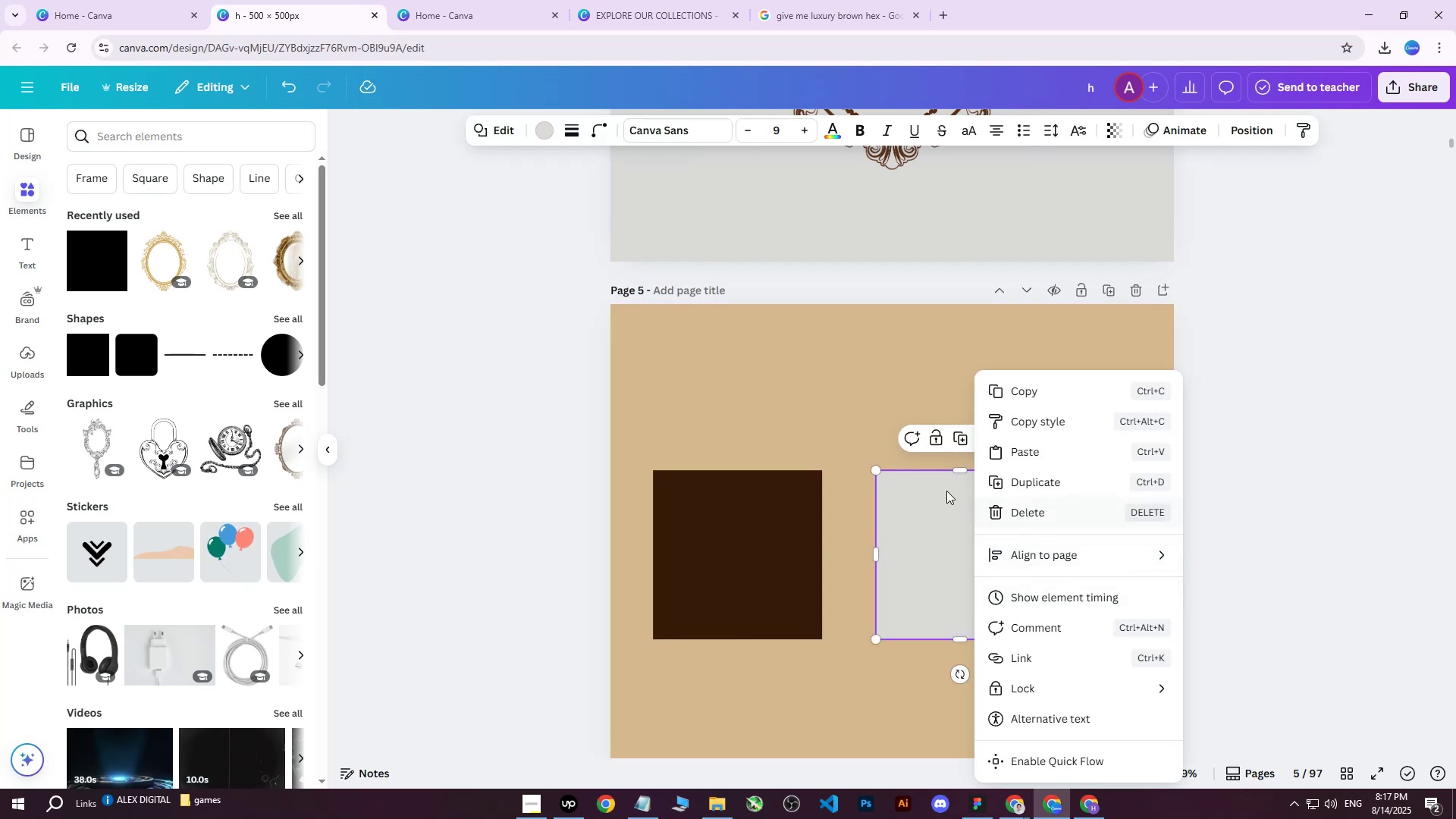 
left_click([908, 540])
 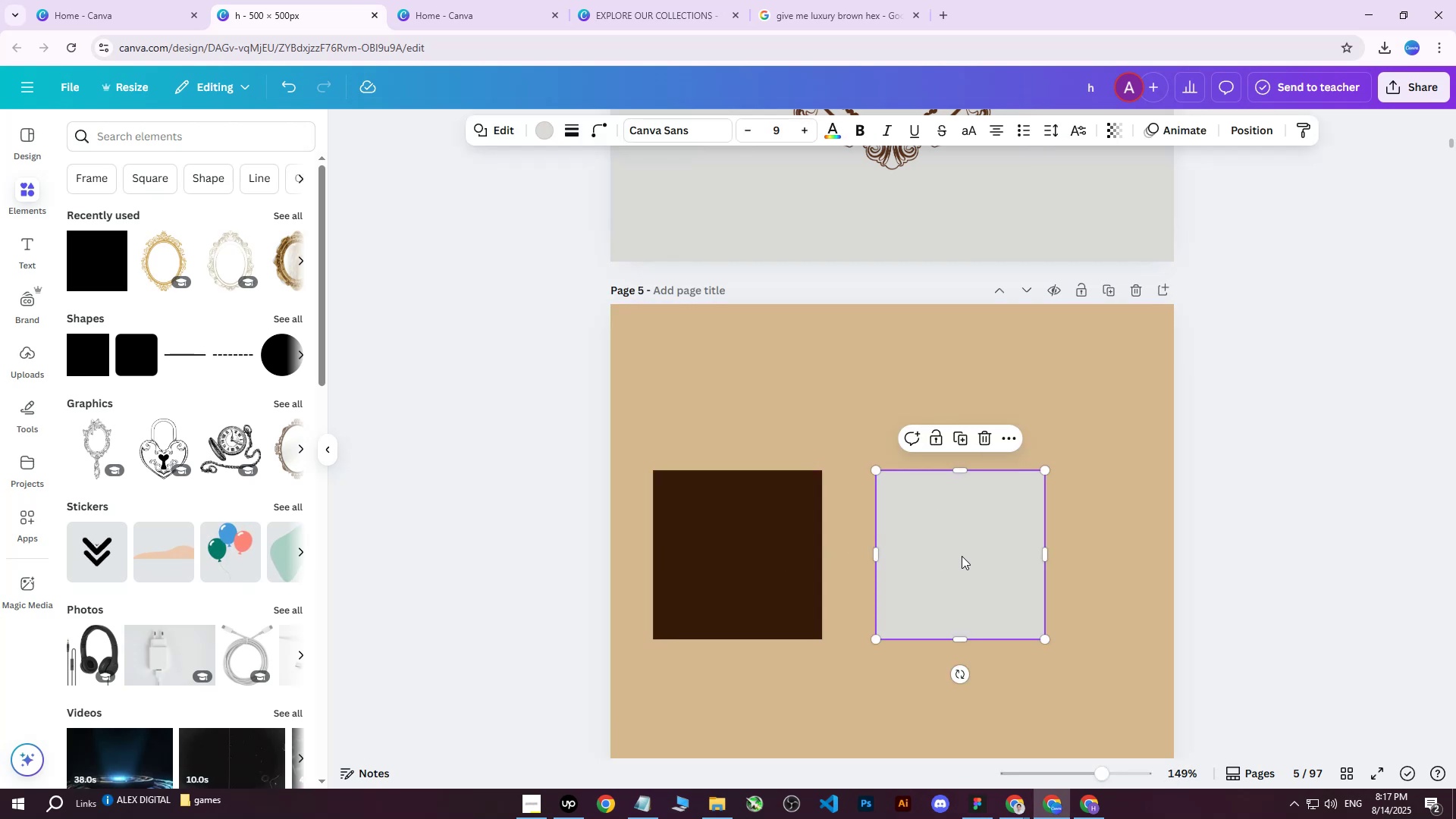 
left_click_drag(start_coordinate=[961, 550], to_coordinate=[937, 548])
 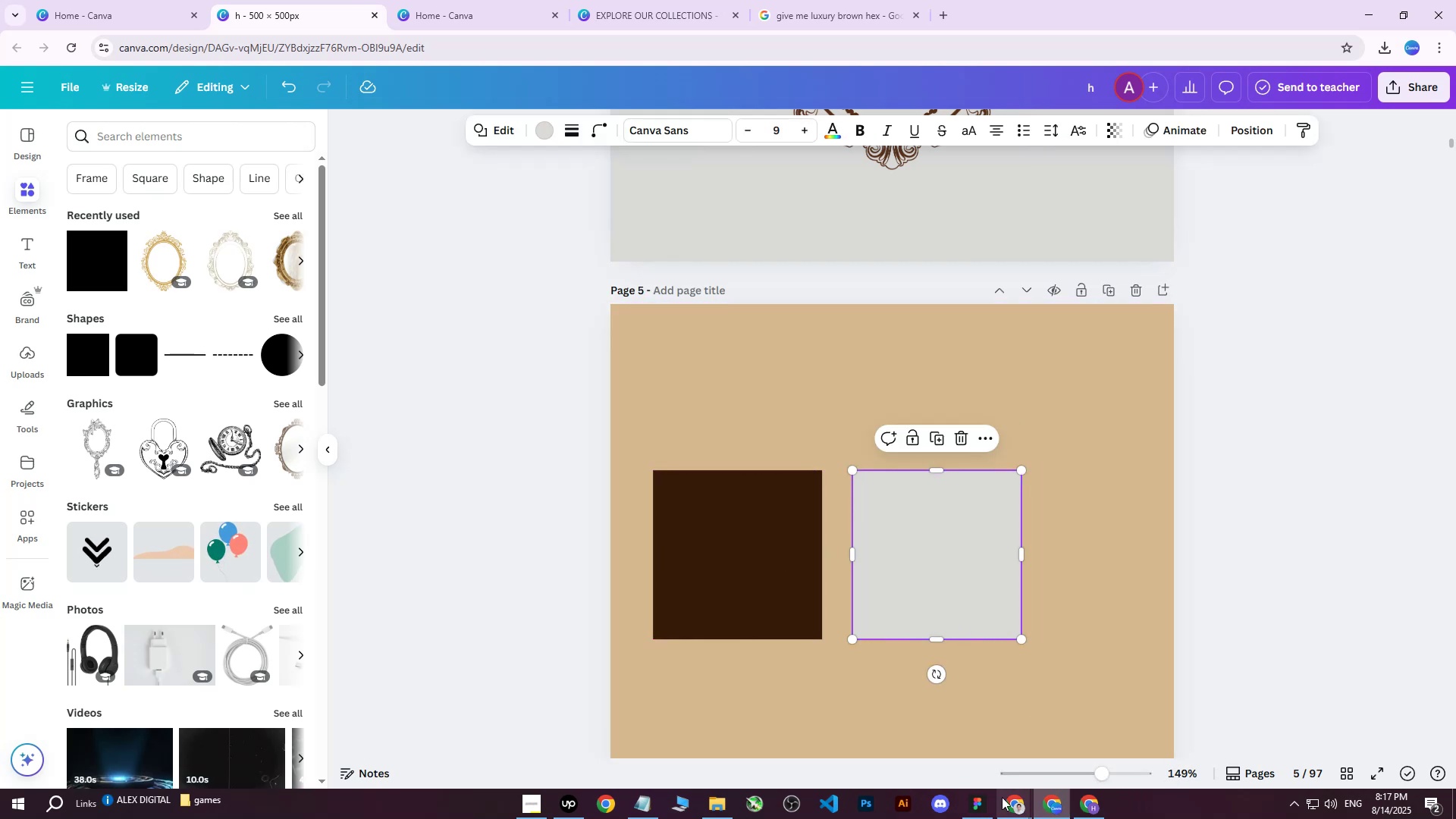 
left_click([974, 808])
 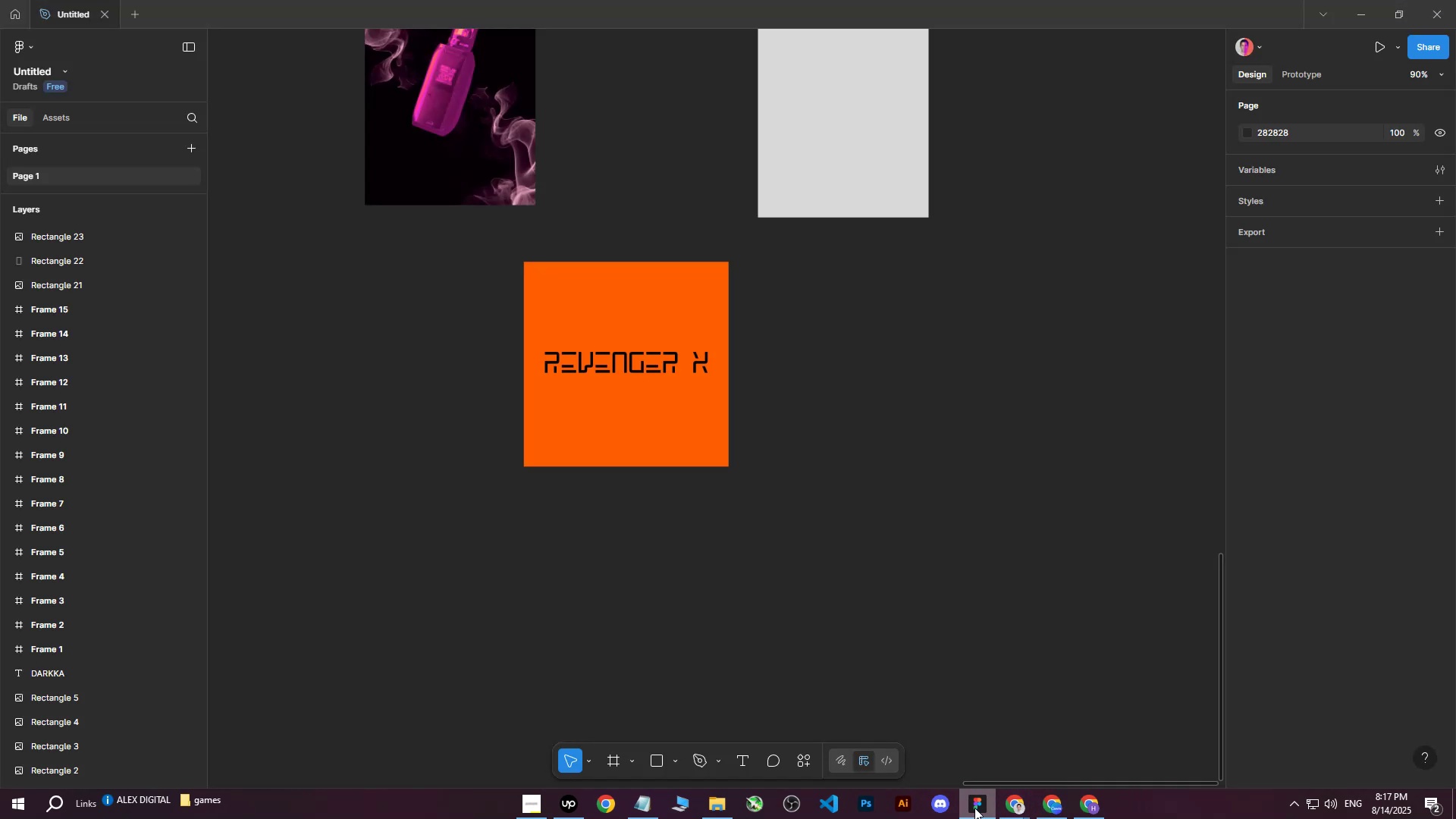 
left_click([974, 808])
 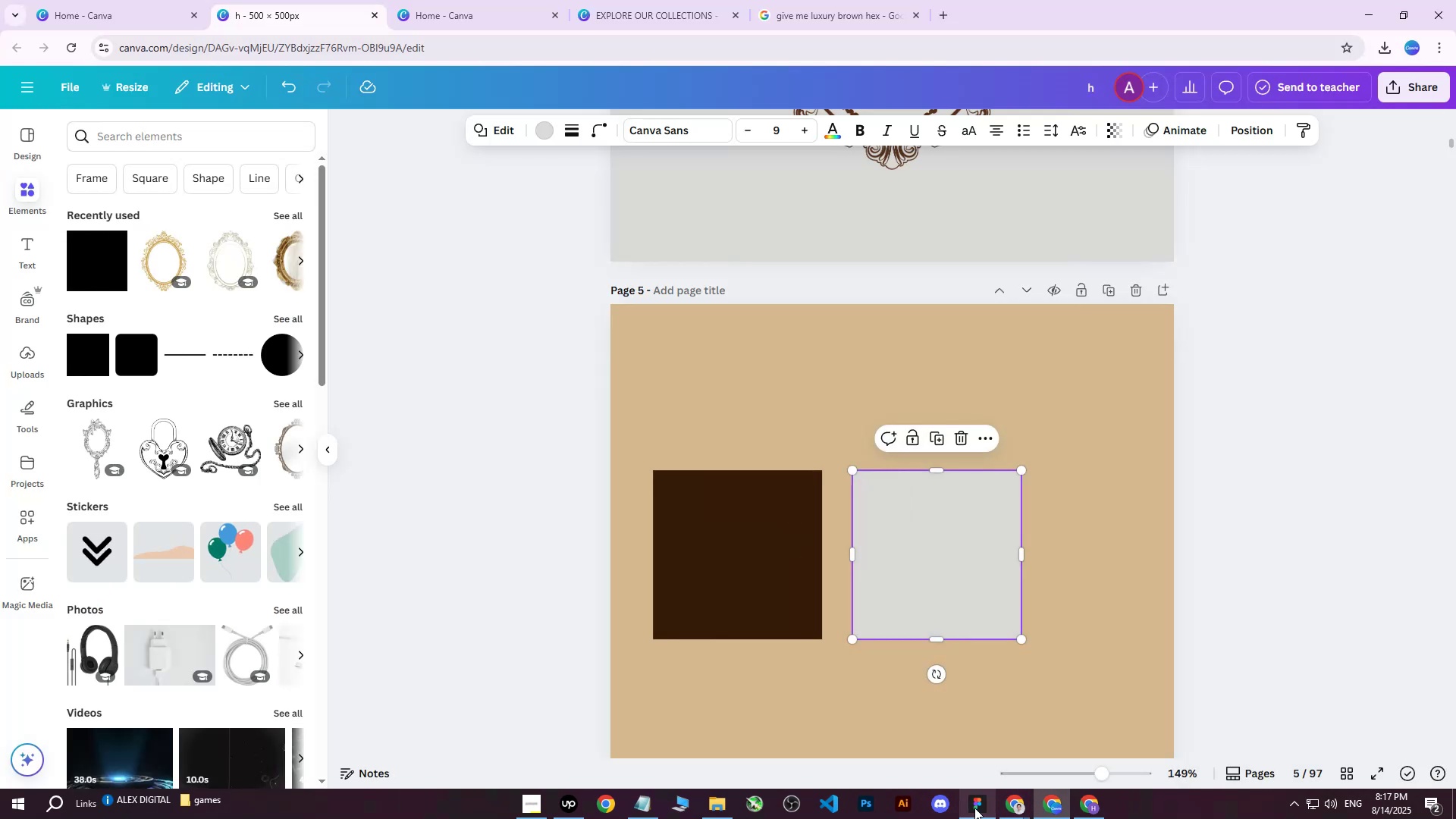 
left_click([974, 808])
 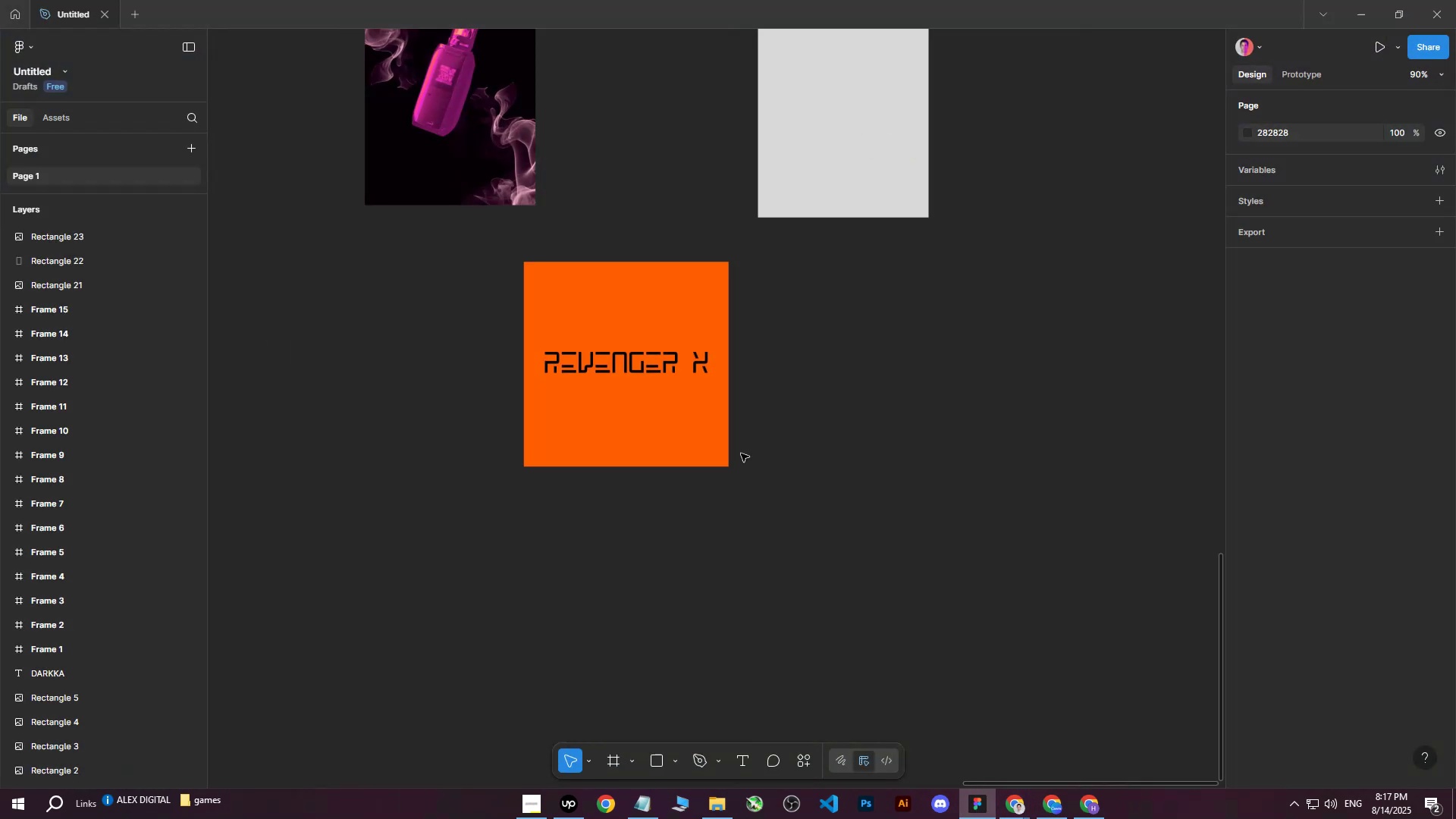 
left_click_drag(start_coordinate=[626, 362], to_coordinate=[655, 118])
 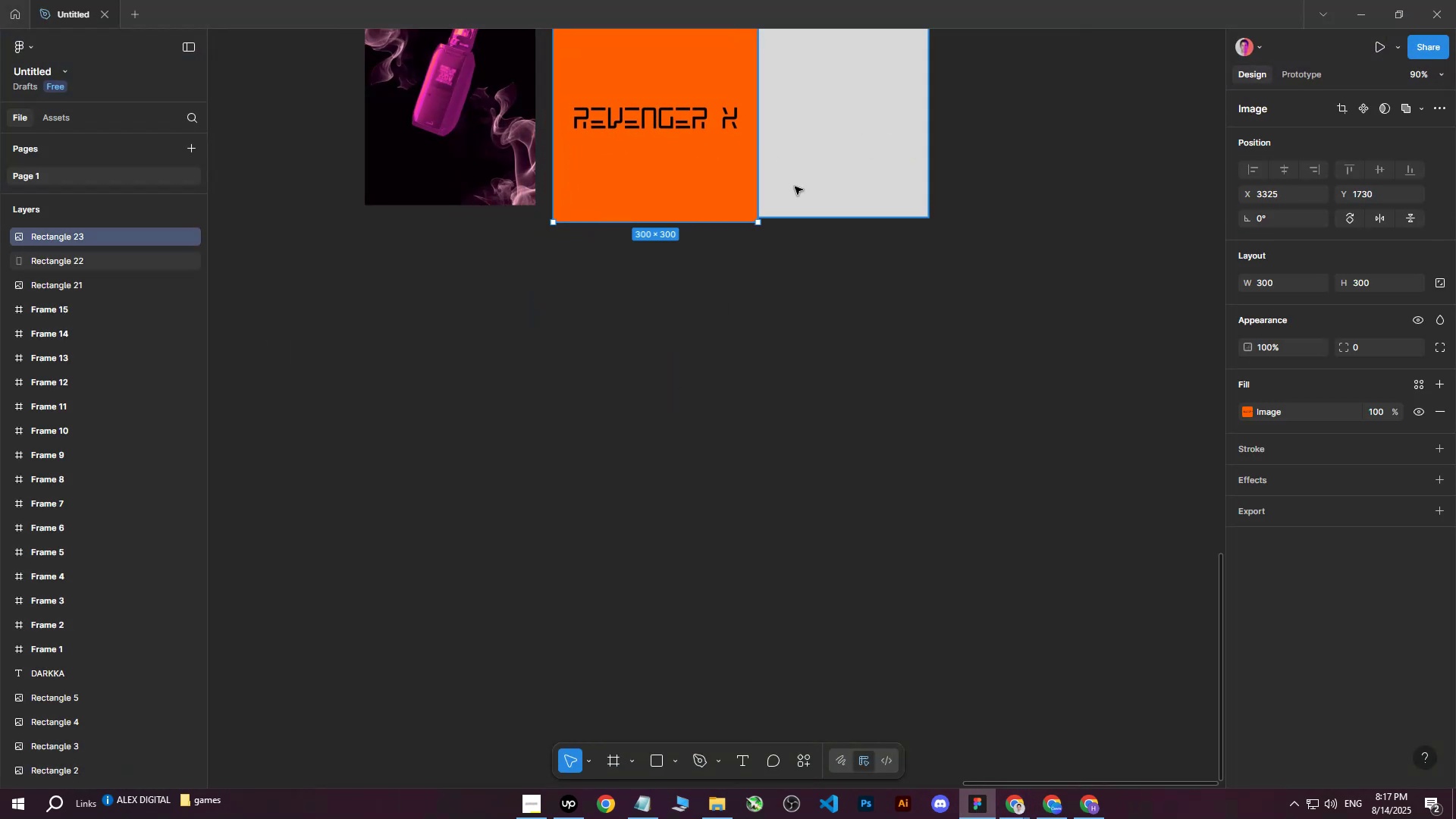 
left_click([648, 383])
 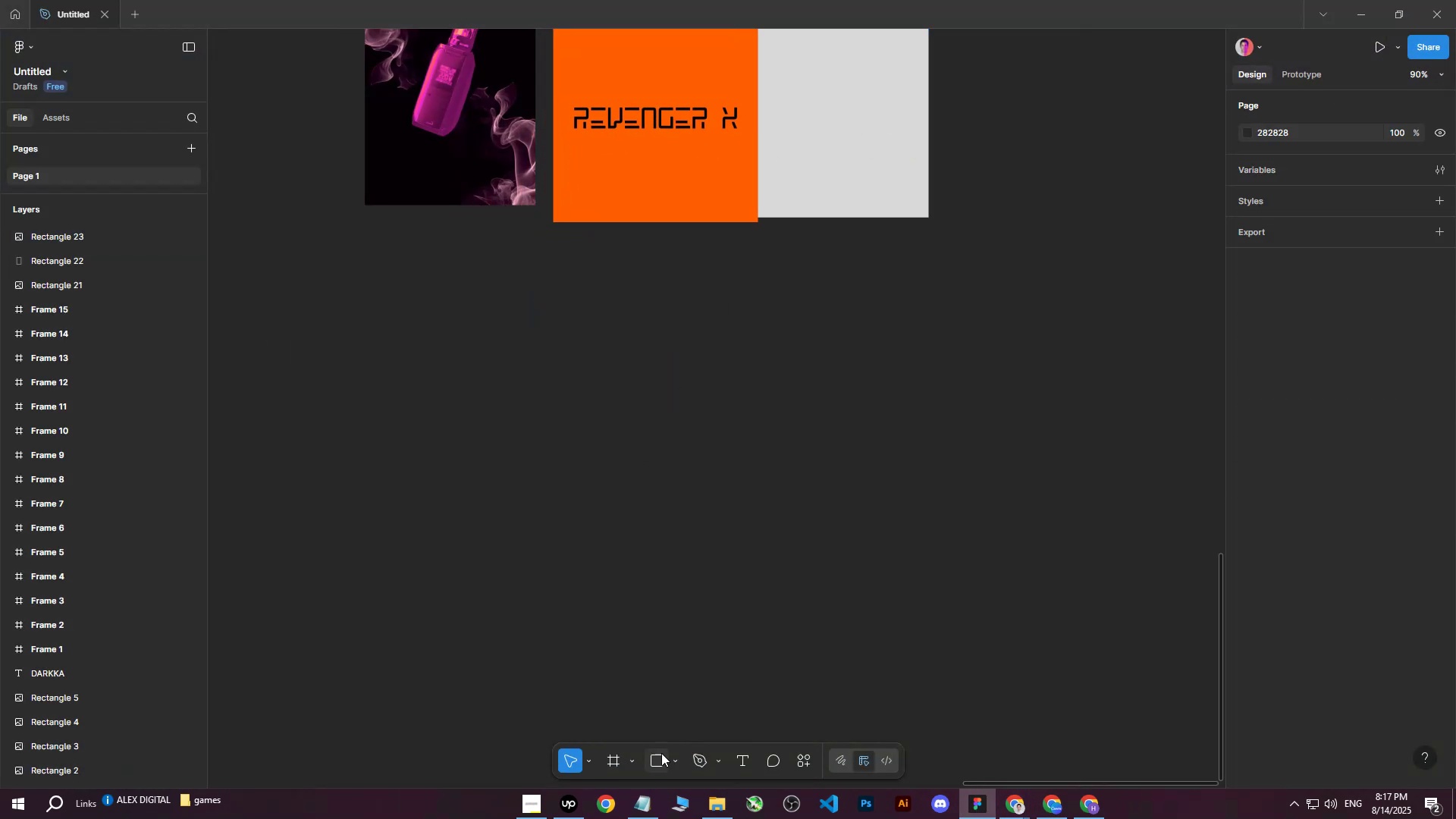 
double_click([652, 760])
 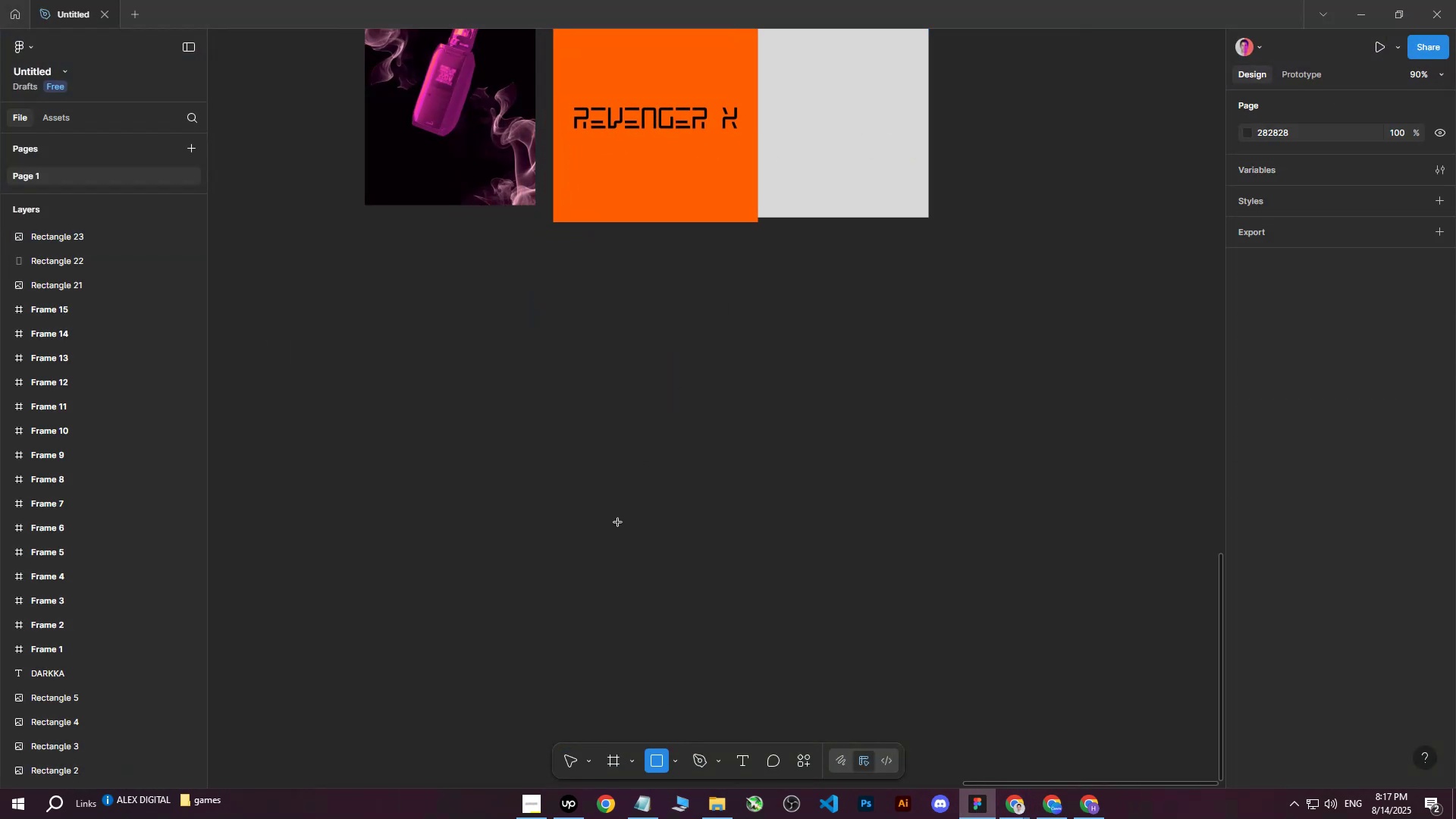 
hold_key(key=ShiftLeft, duration=1.13)
left_click_drag(start_coordinate=[595, 413], to_coordinate=[743, 558])
 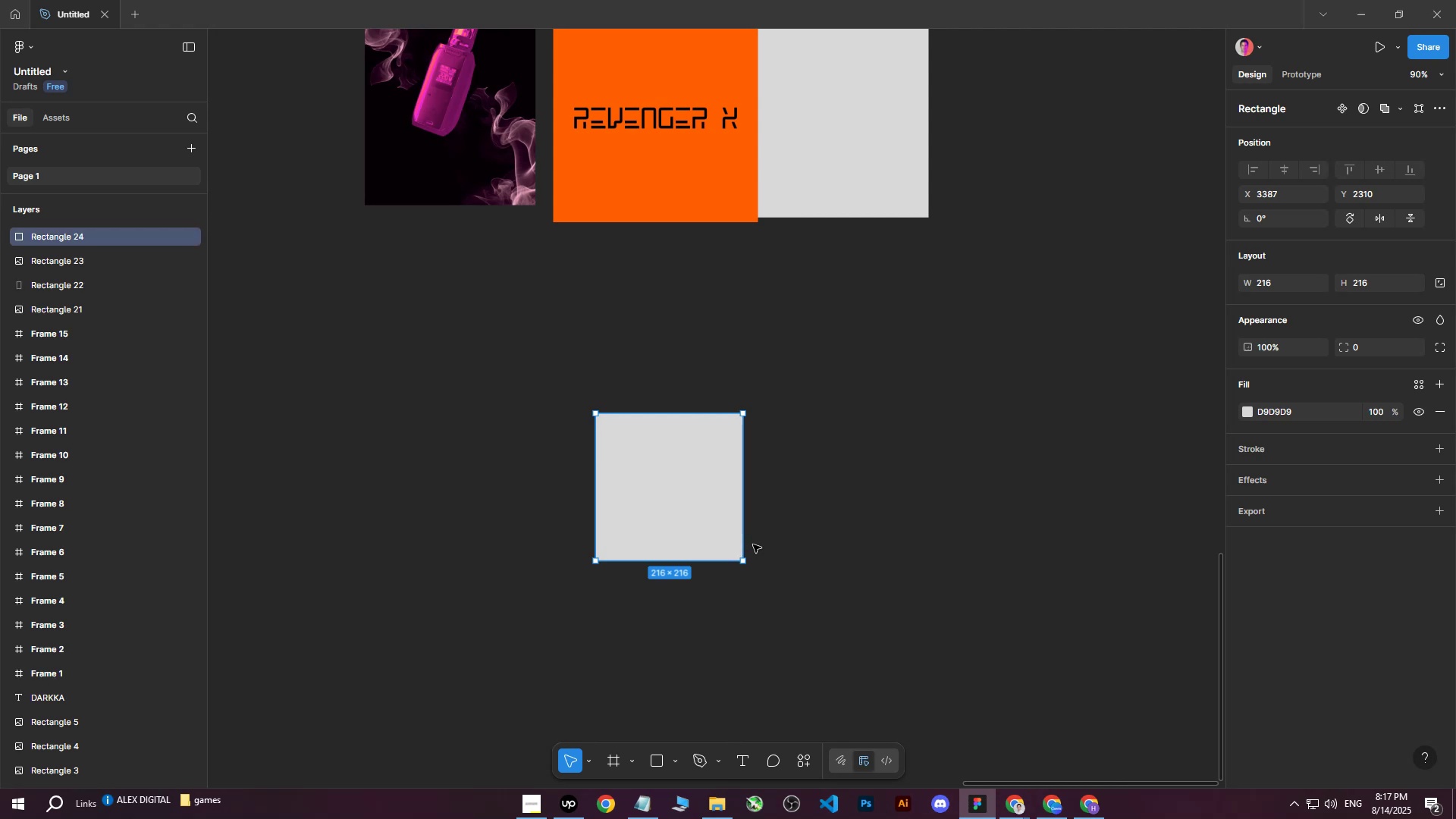 
wait(7.16)
 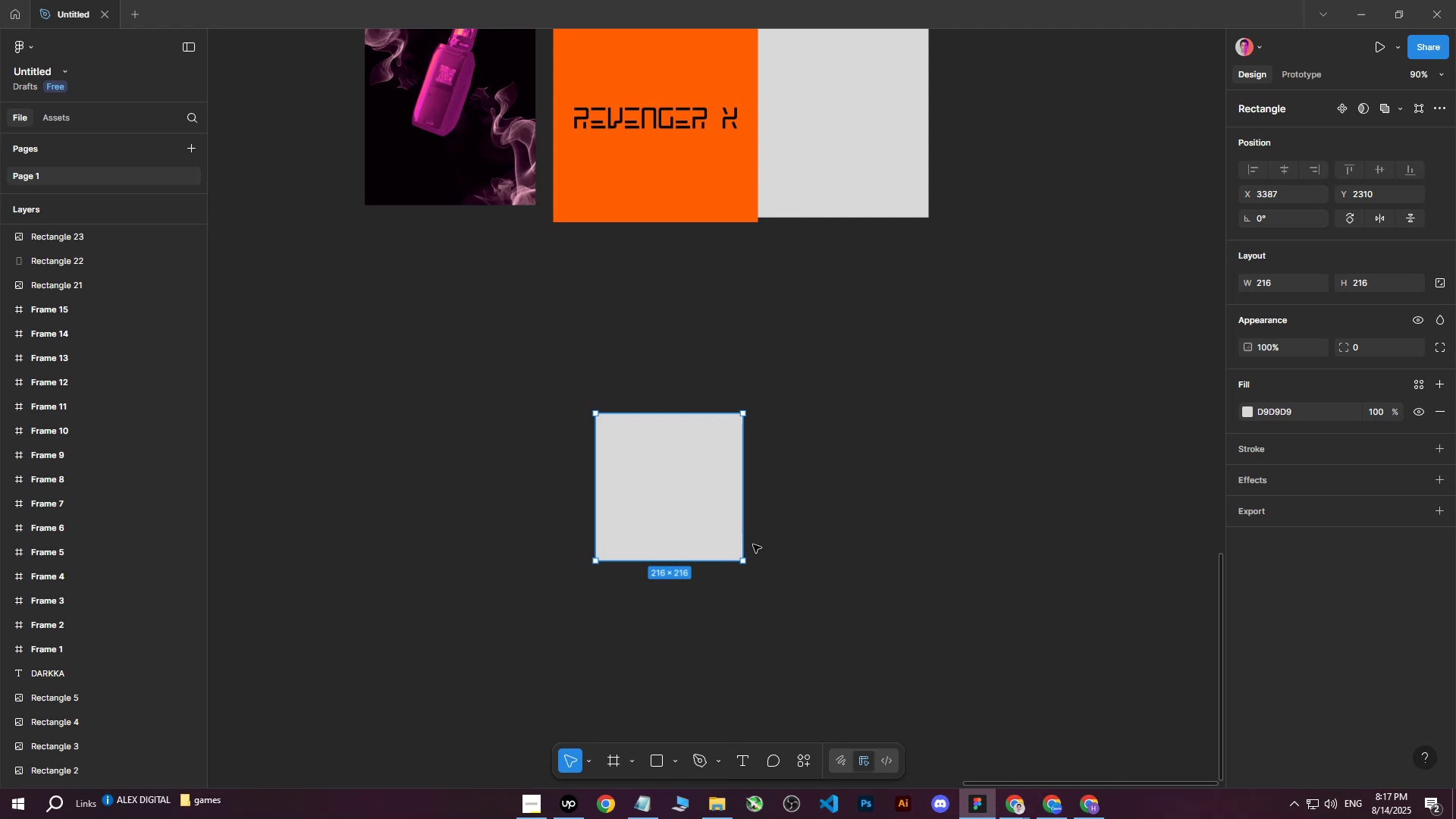 
left_click([833, 522])
 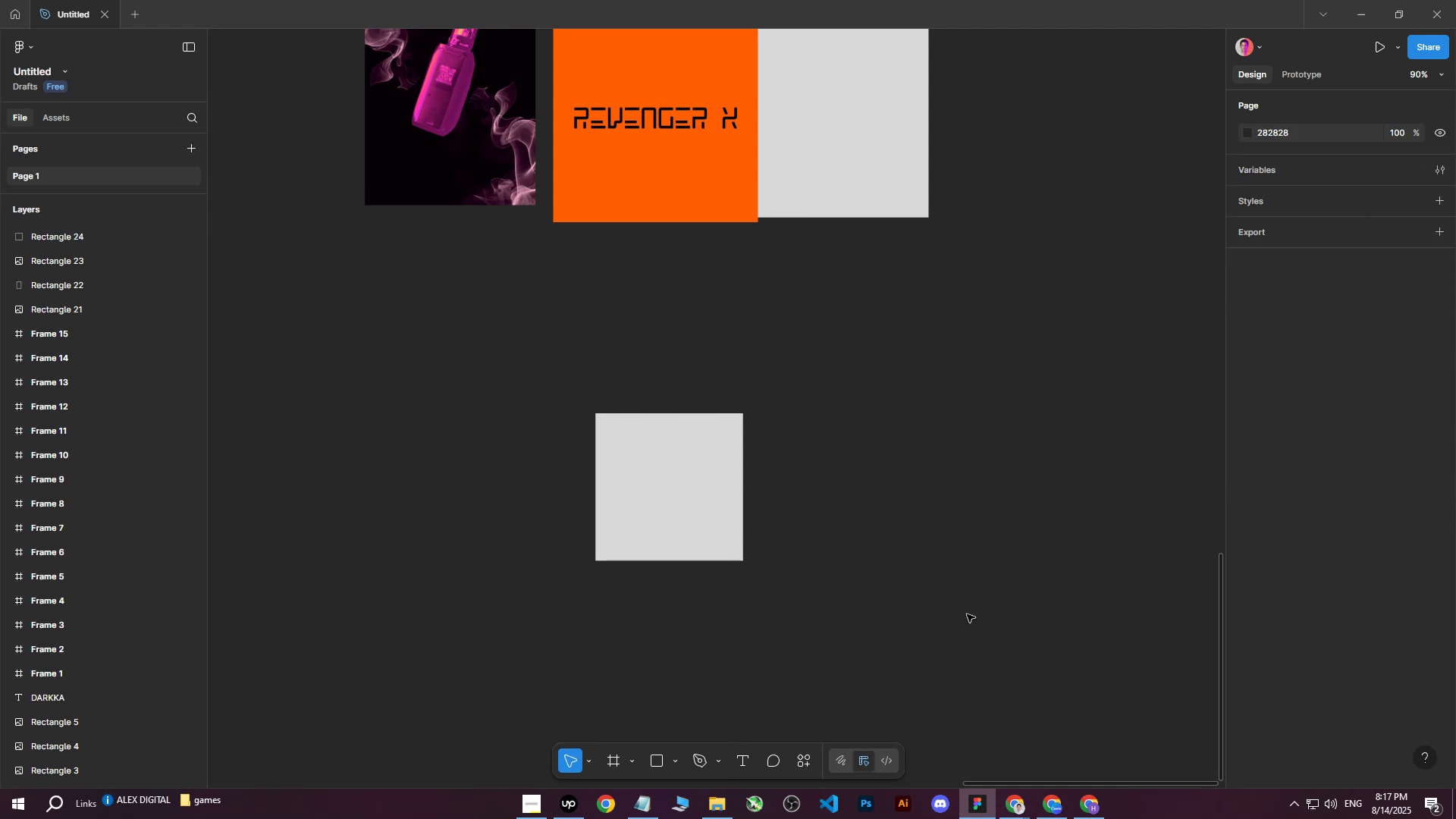 
left_click([688, 492])
 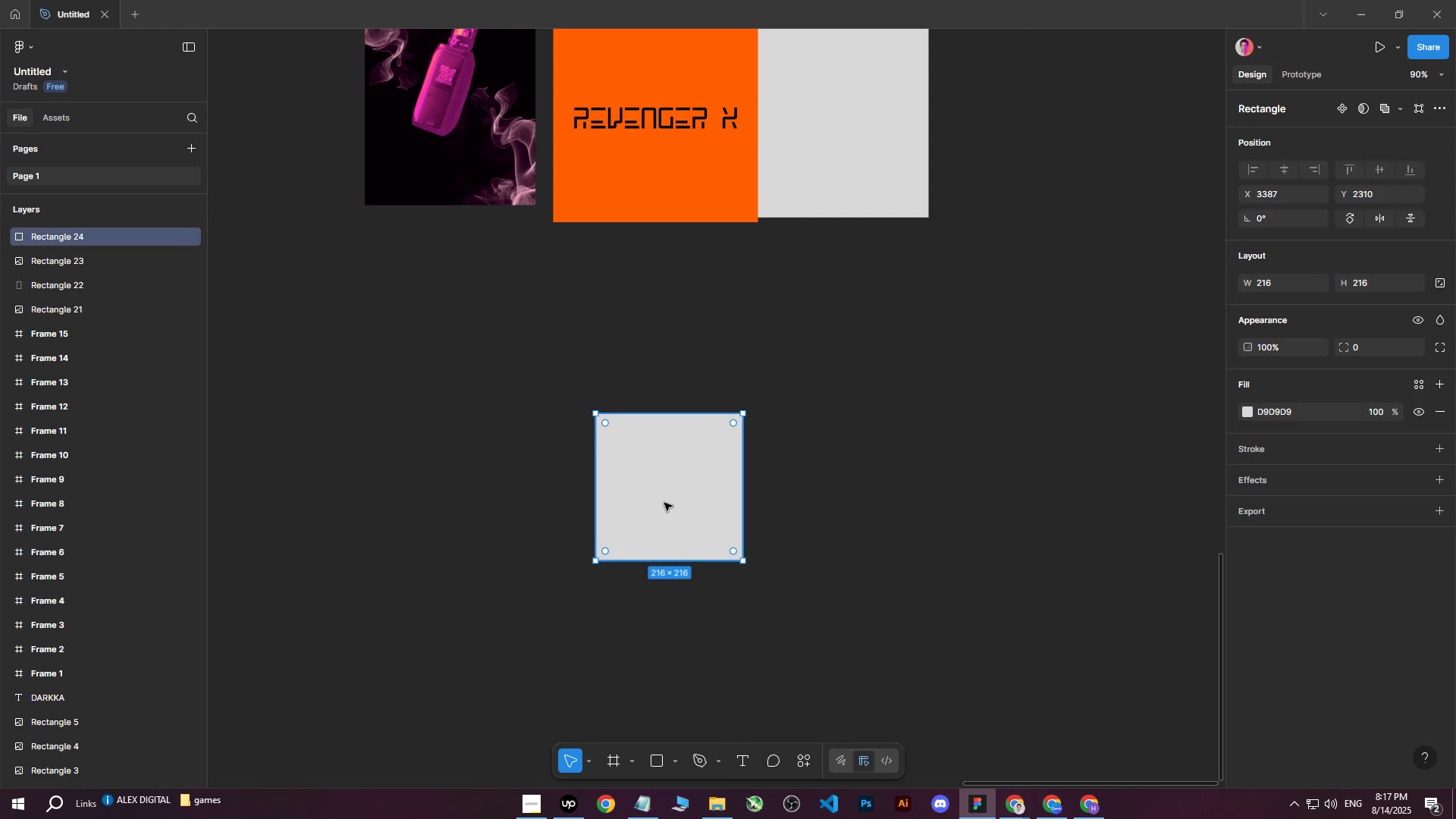 
left_click_drag(start_coordinate=[673, 499], to_coordinate=[595, 480])
 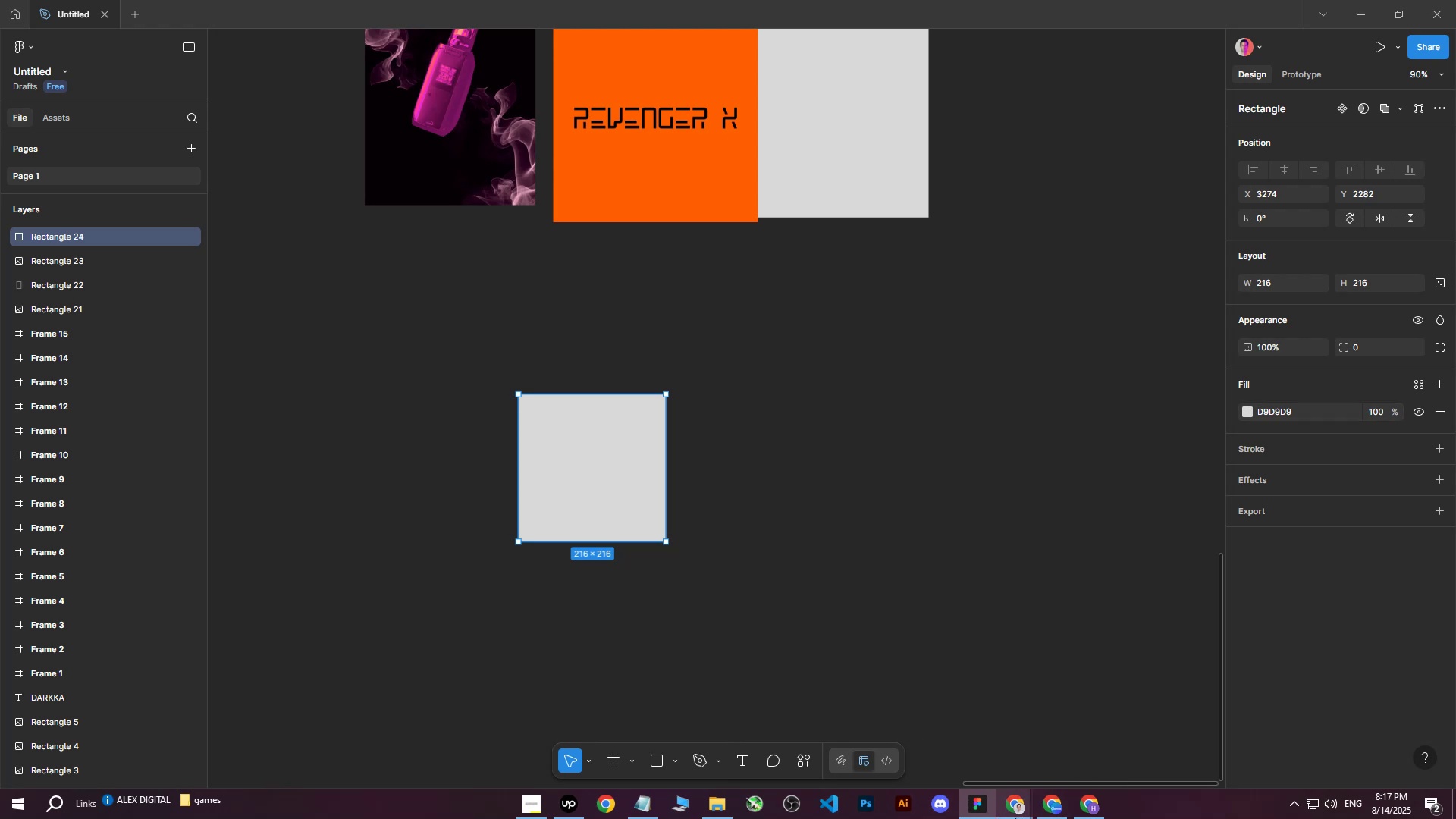 
left_click([1090, 803])
 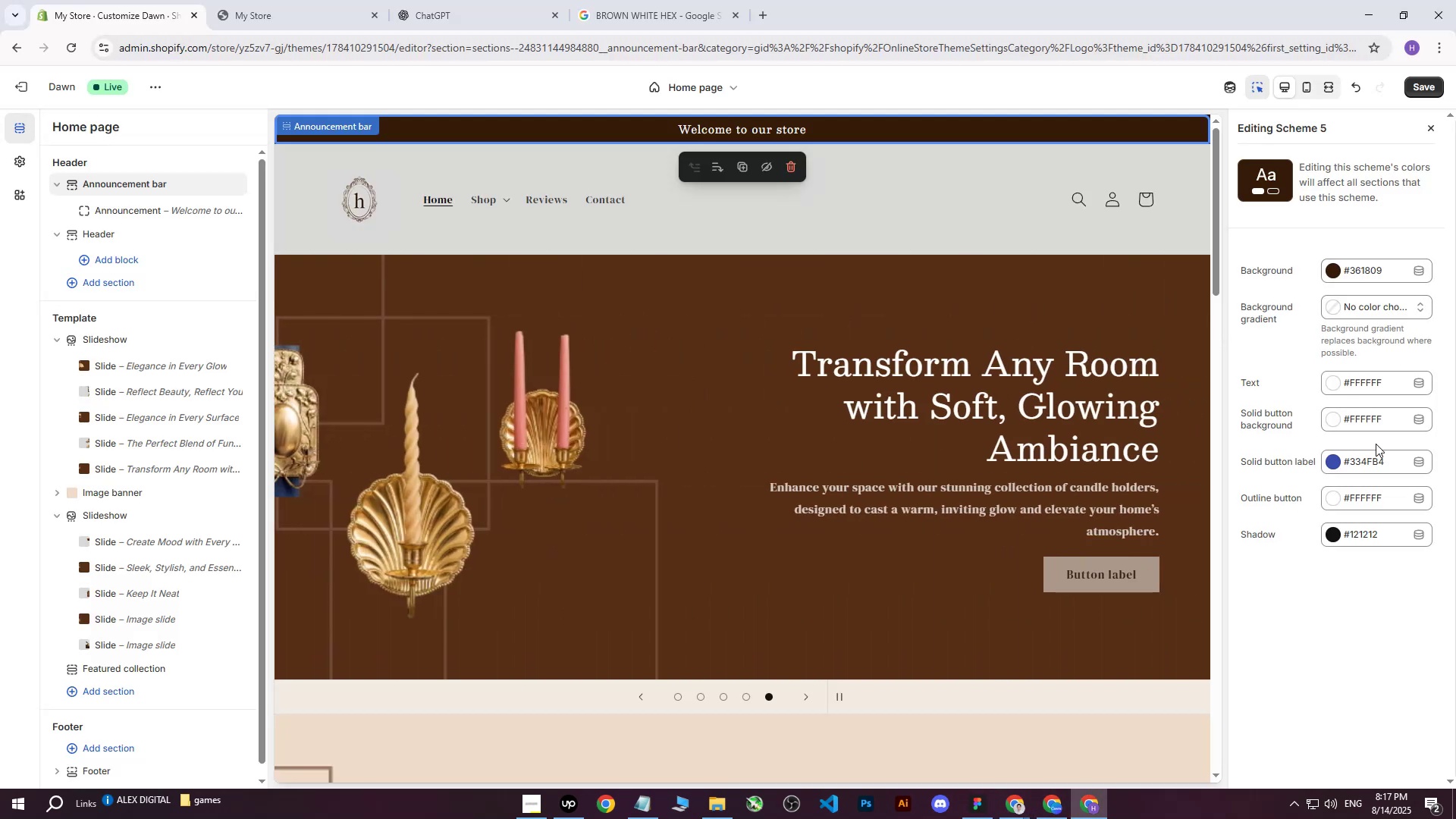 
left_click_drag(start_coordinate=[1426, 130], to_coordinate=[1404, 105])
 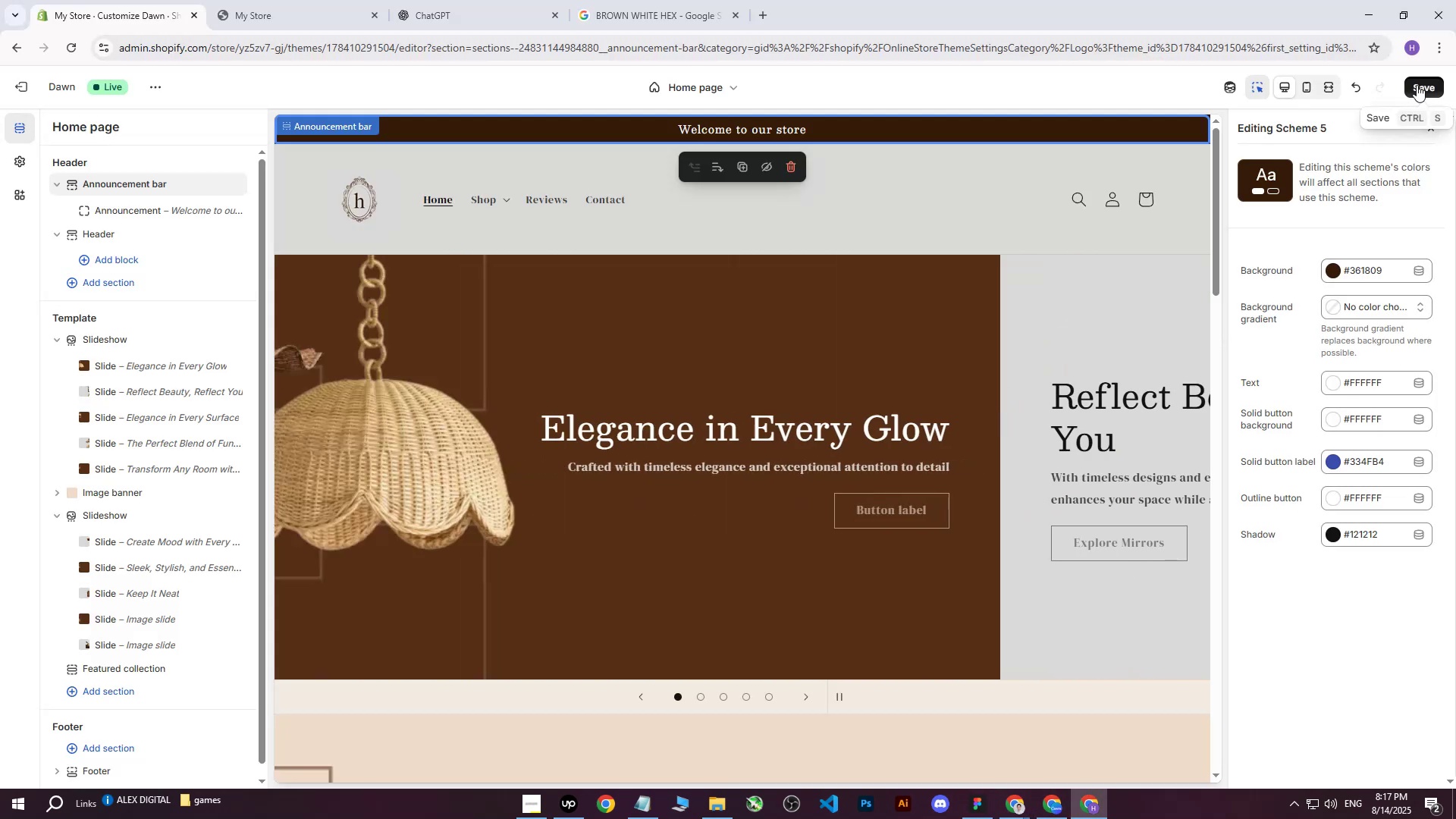 
left_click([1417, 85])
 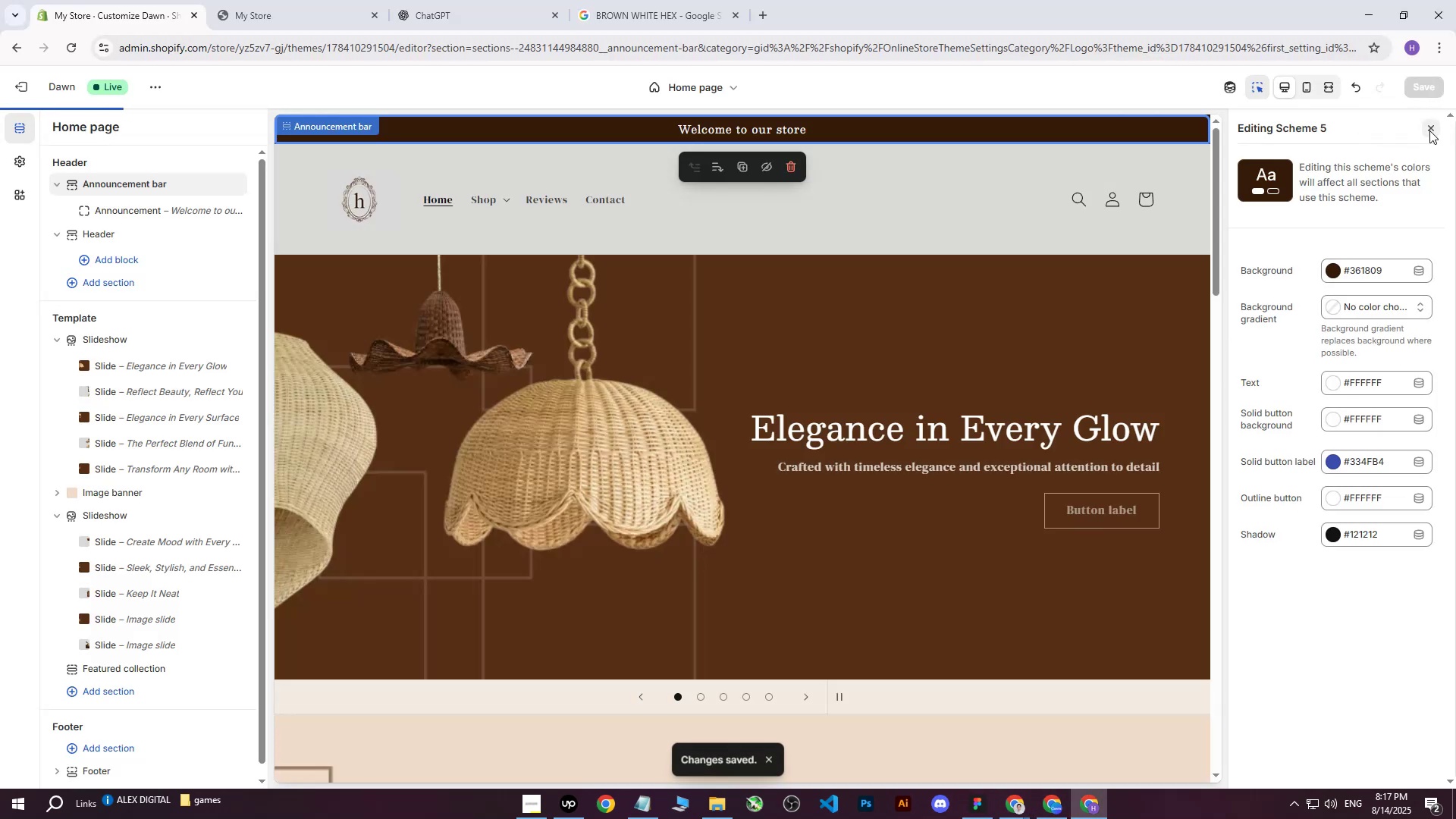 
left_click([1429, 130])
 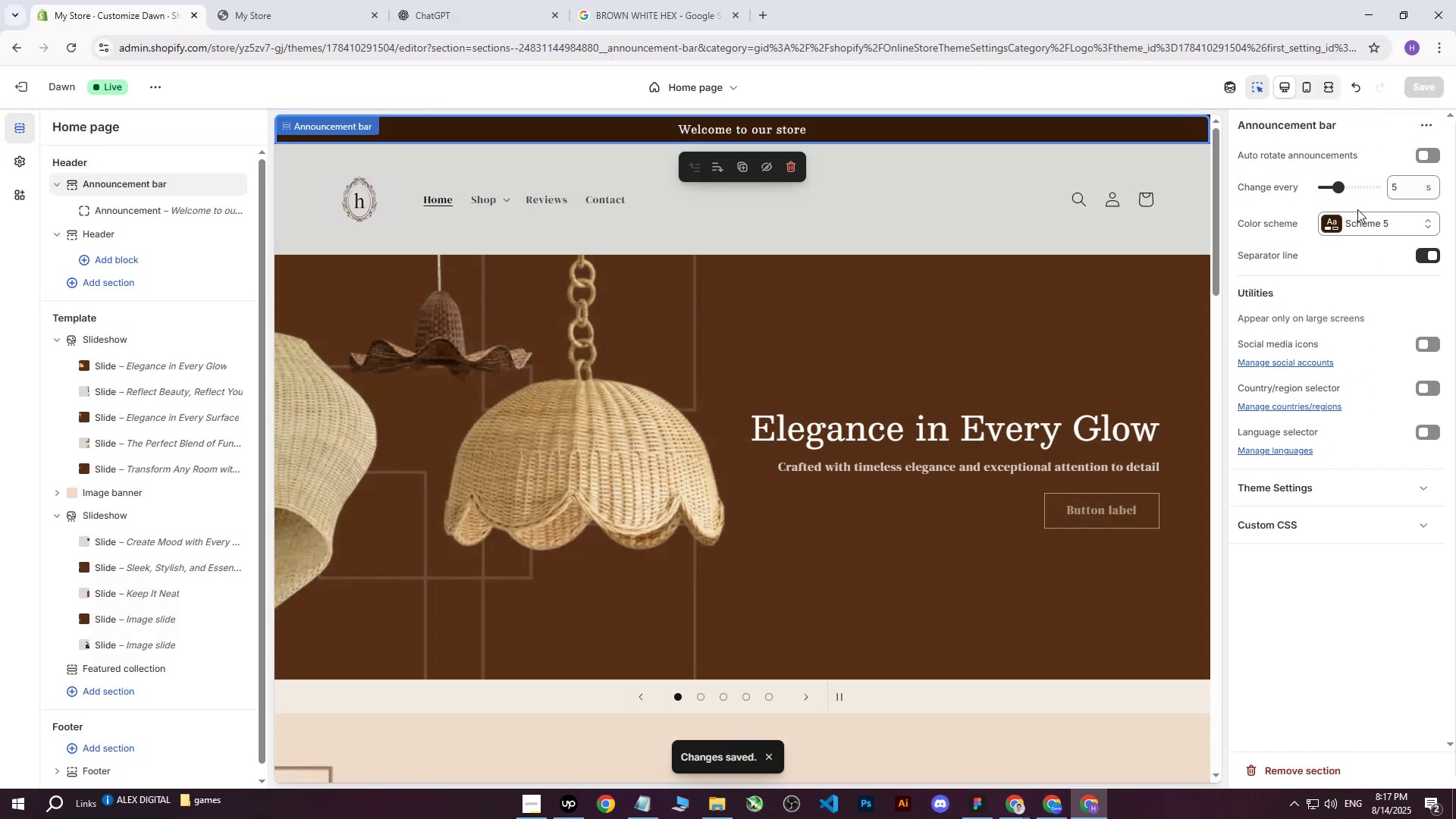 
left_click([1327, 229])
 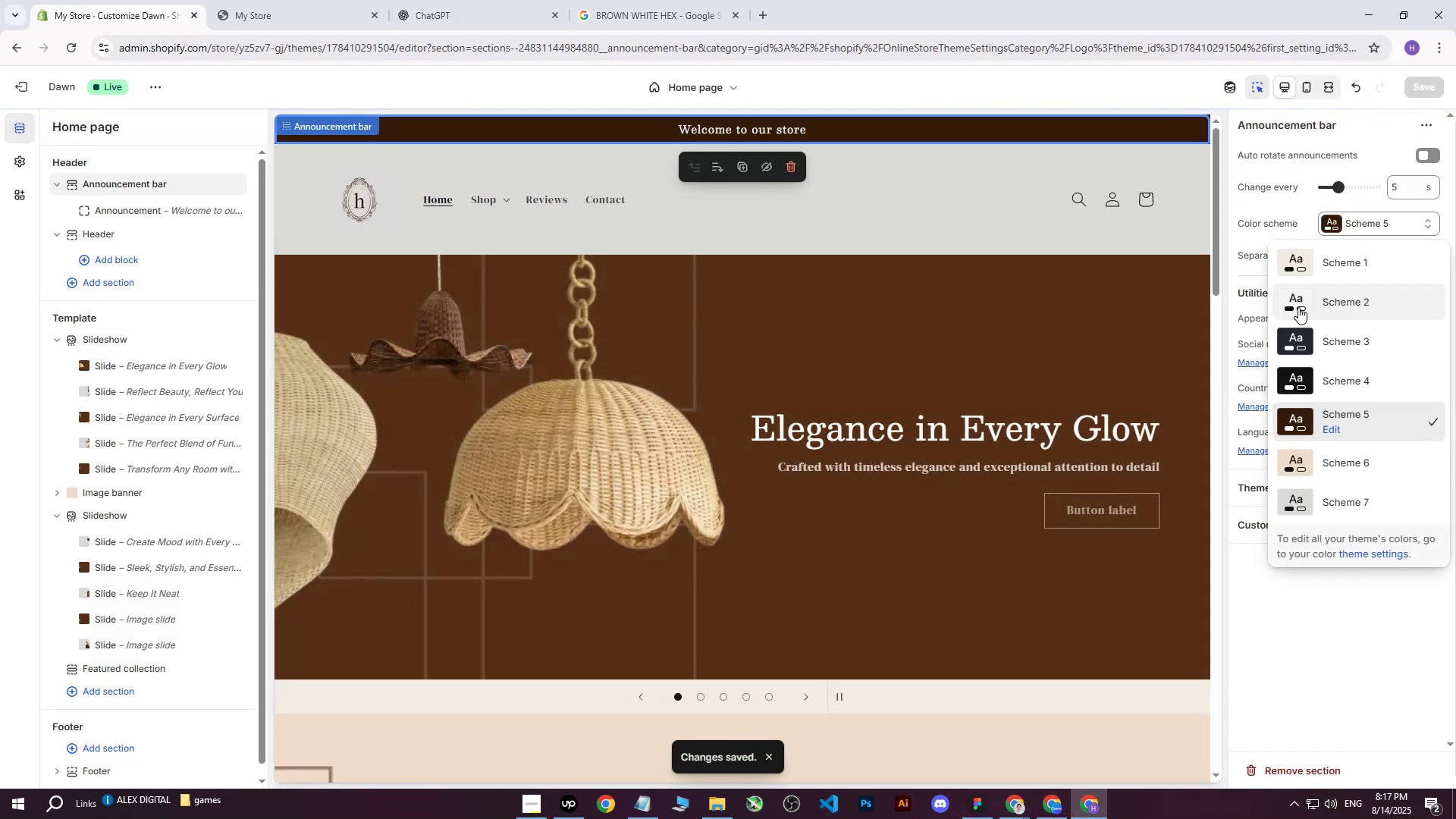 
left_click([1293, 303])
 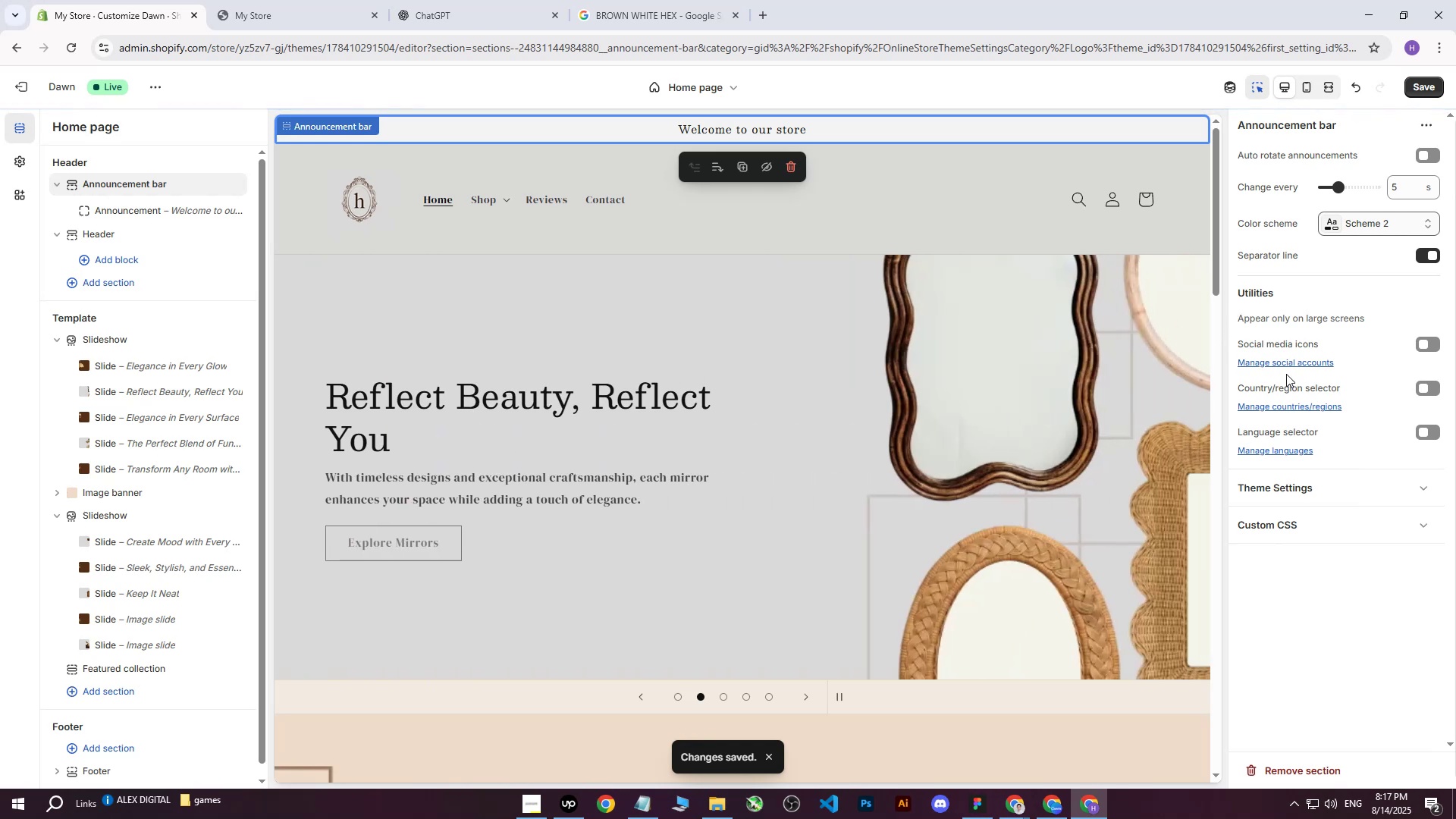 
left_click([1339, 228])
 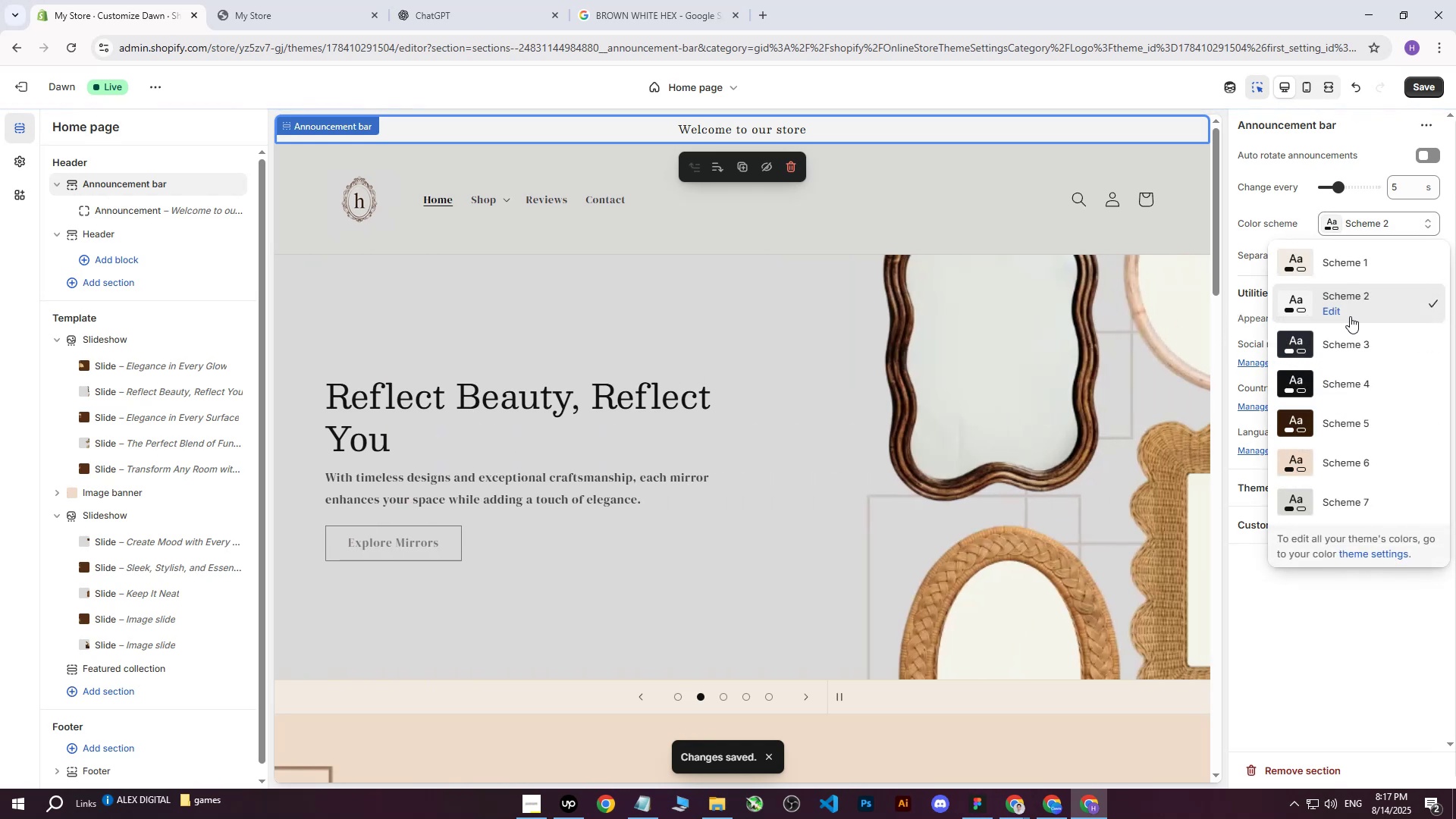 
left_click([1338, 315])
 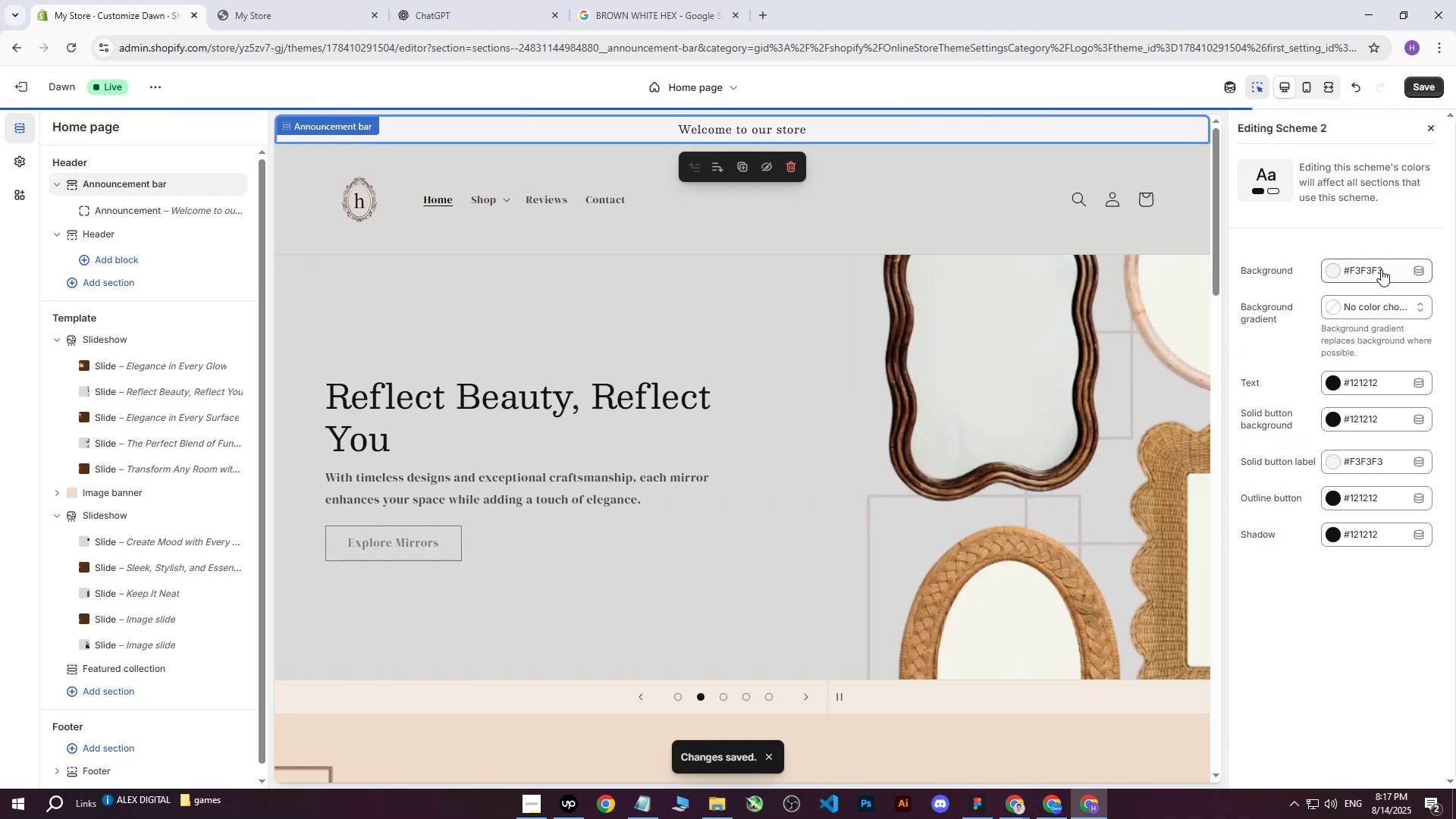 
left_click([1387, 269])
 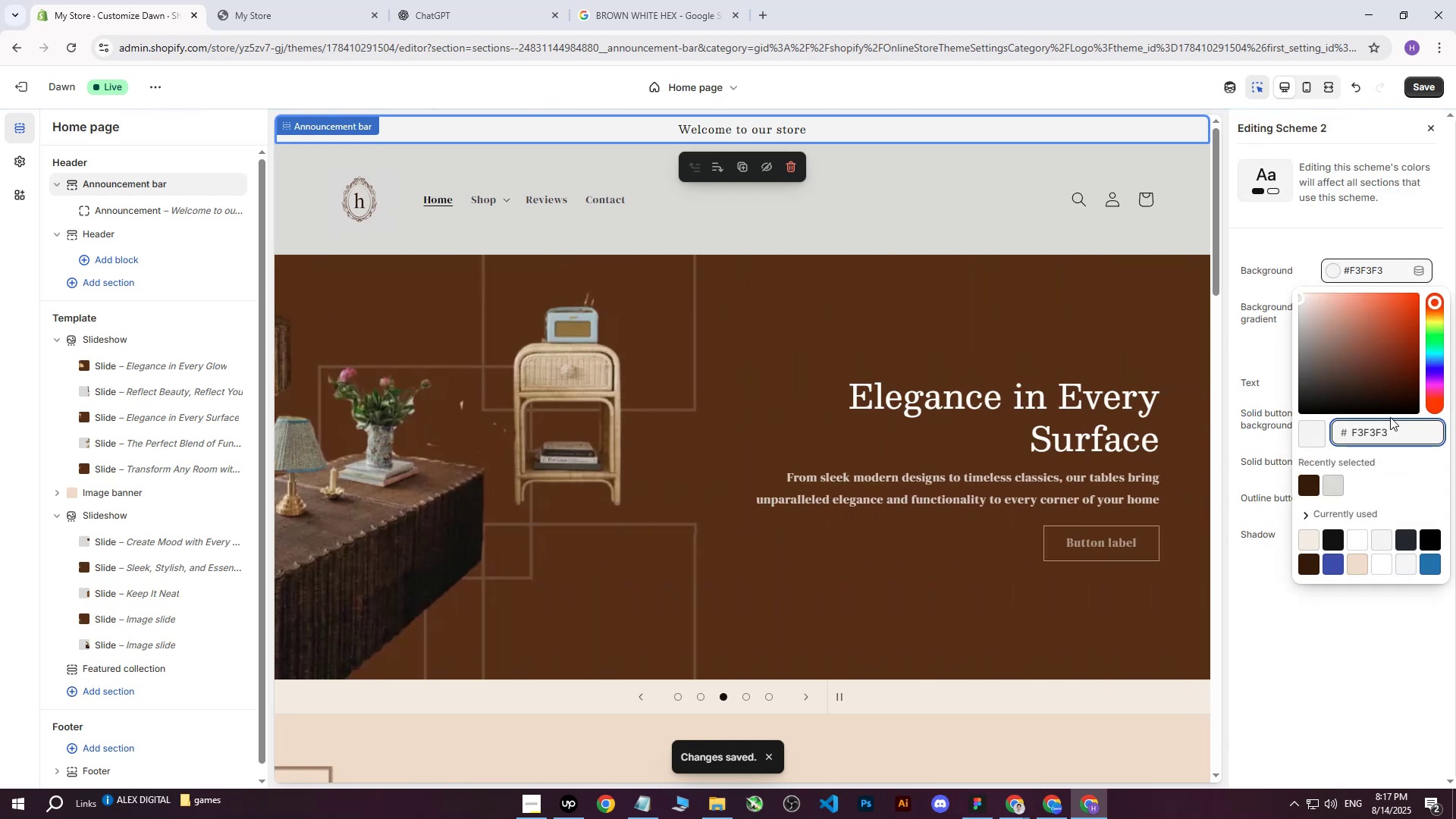 
left_click_drag(start_coordinate=[1400, 428], to_coordinate=[1313, 426])
 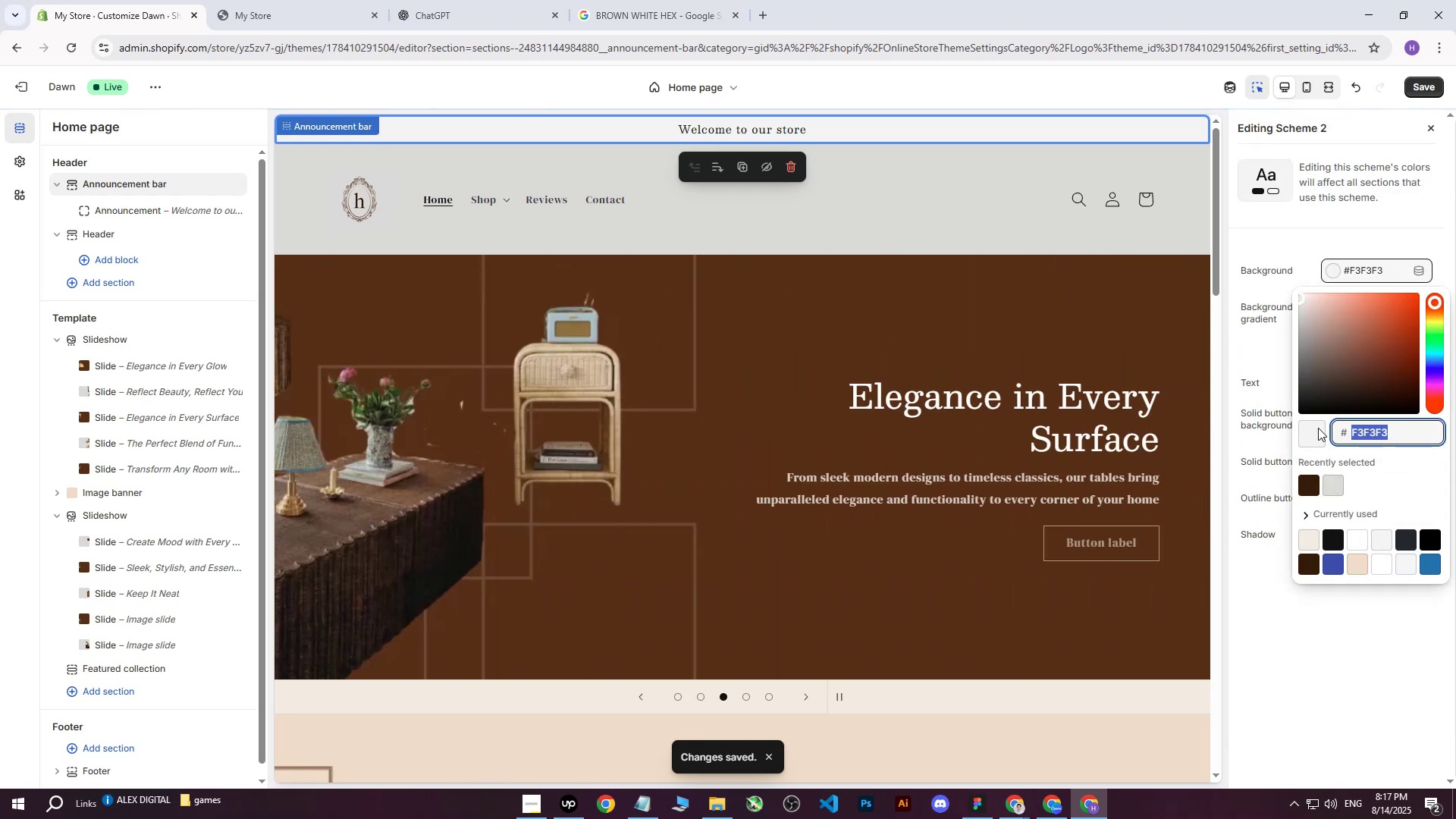 
key(Control+ControlLeft)
 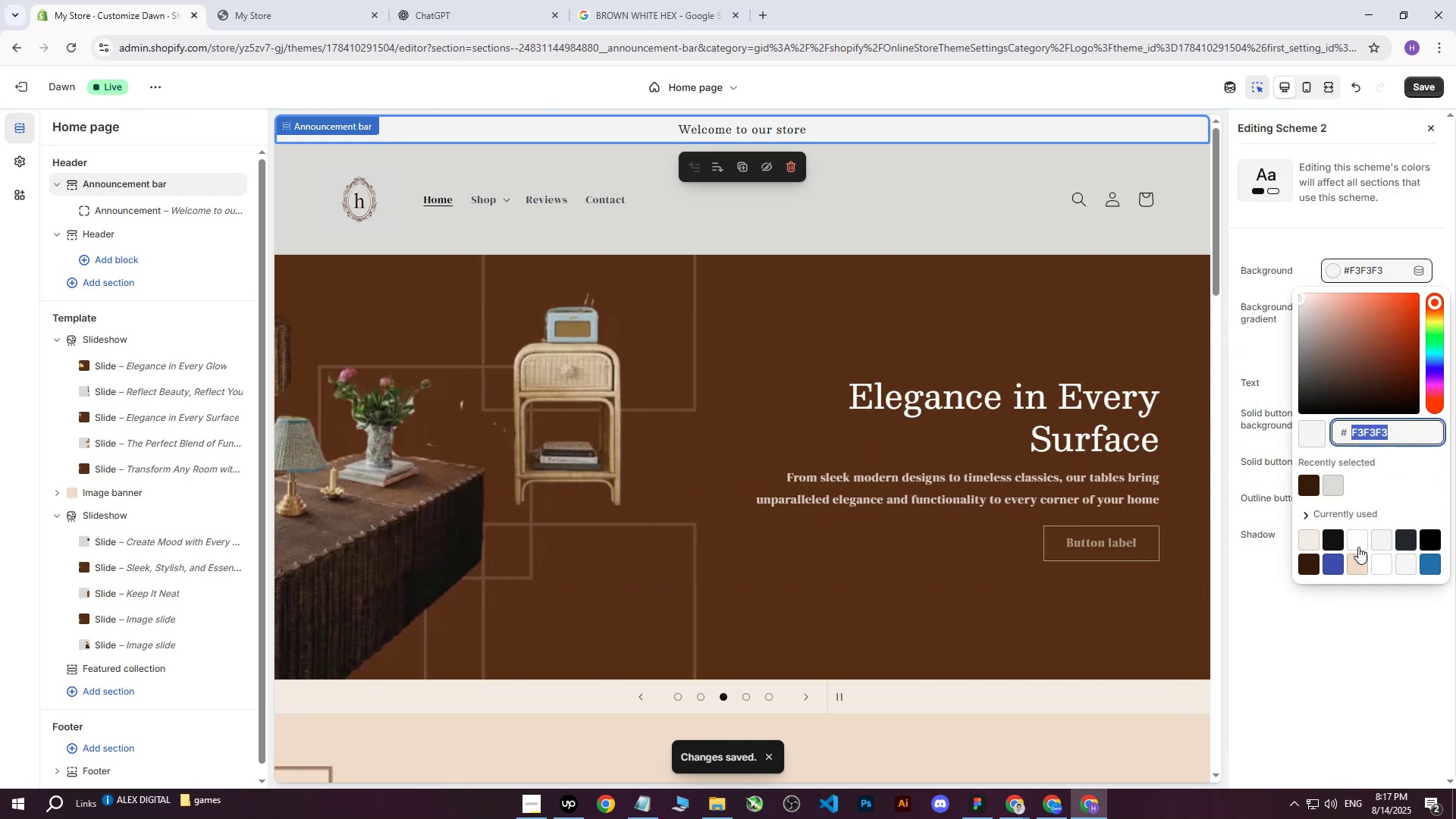 
key(Control+C)
 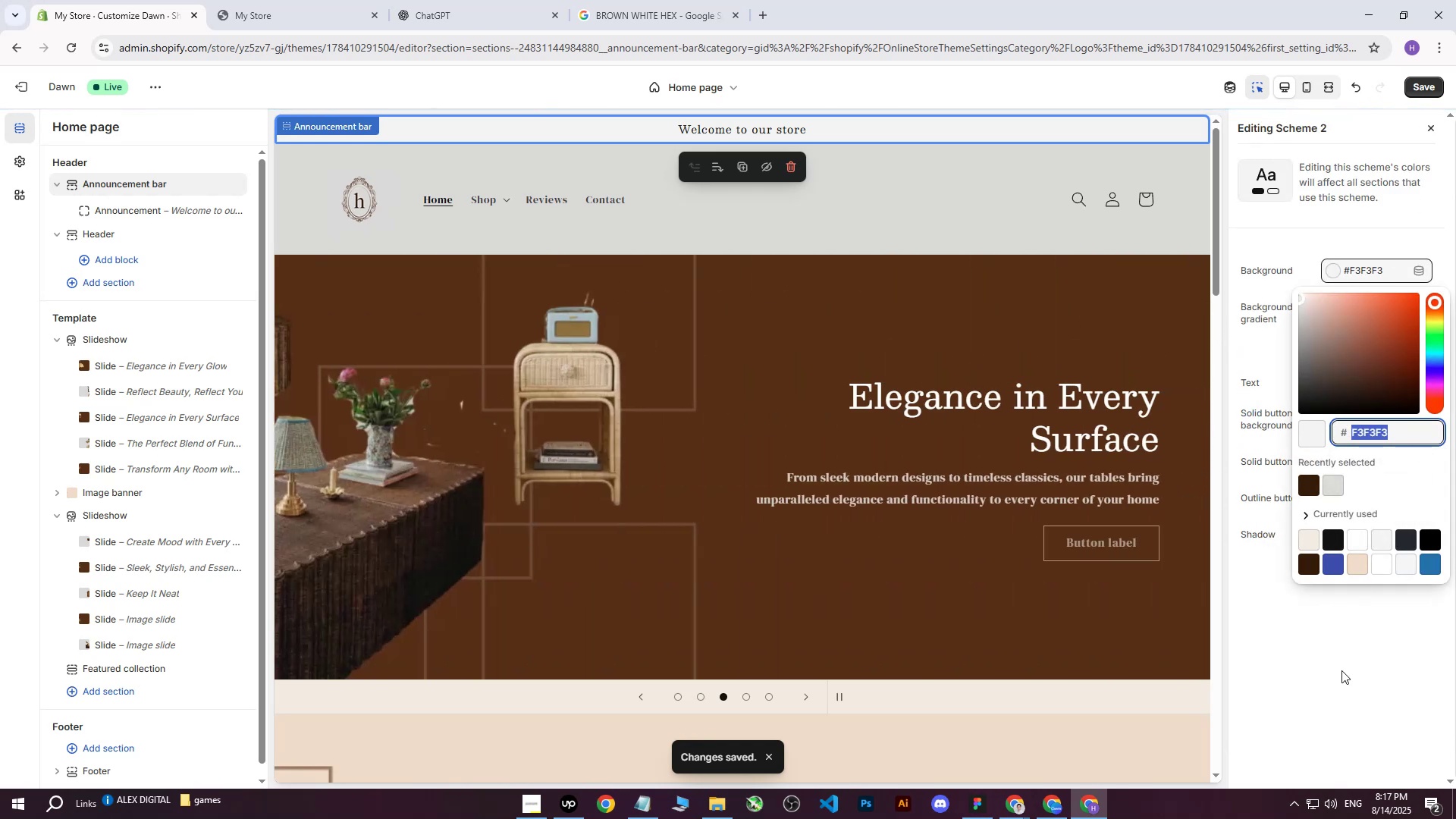 
left_click([1341, 670])
 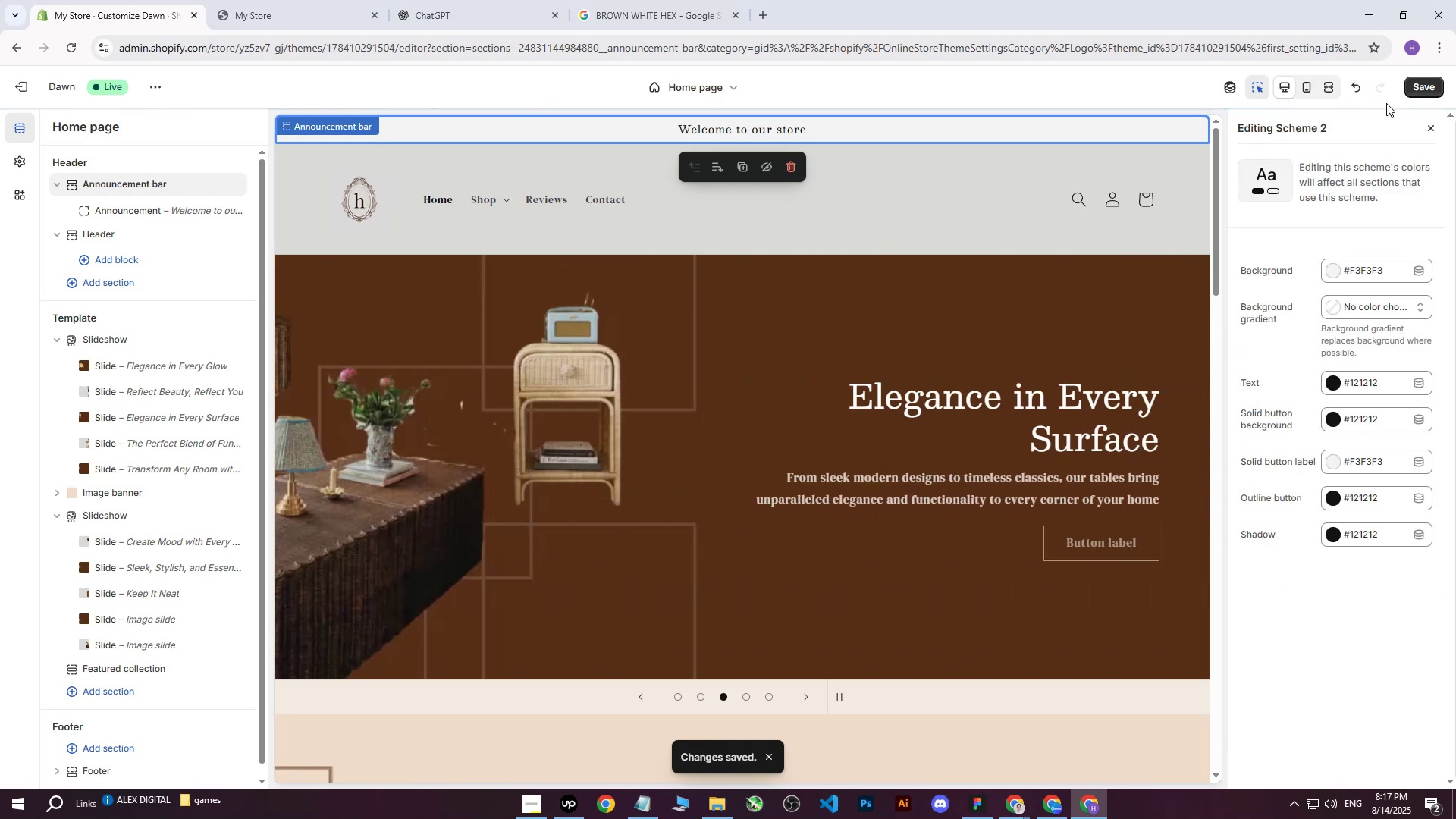 
left_click([1414, 86])
 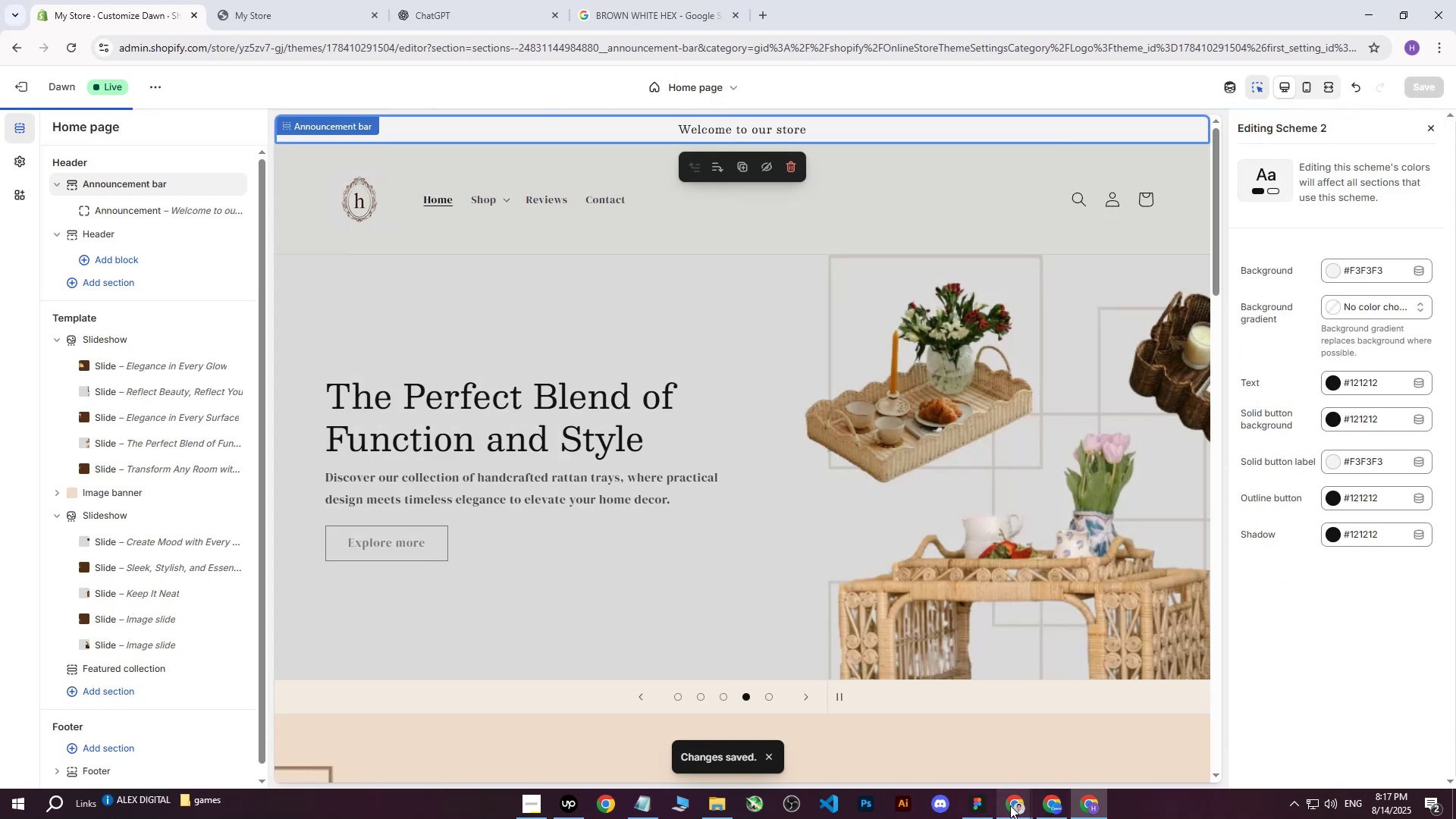 
left_click([979, 808])
 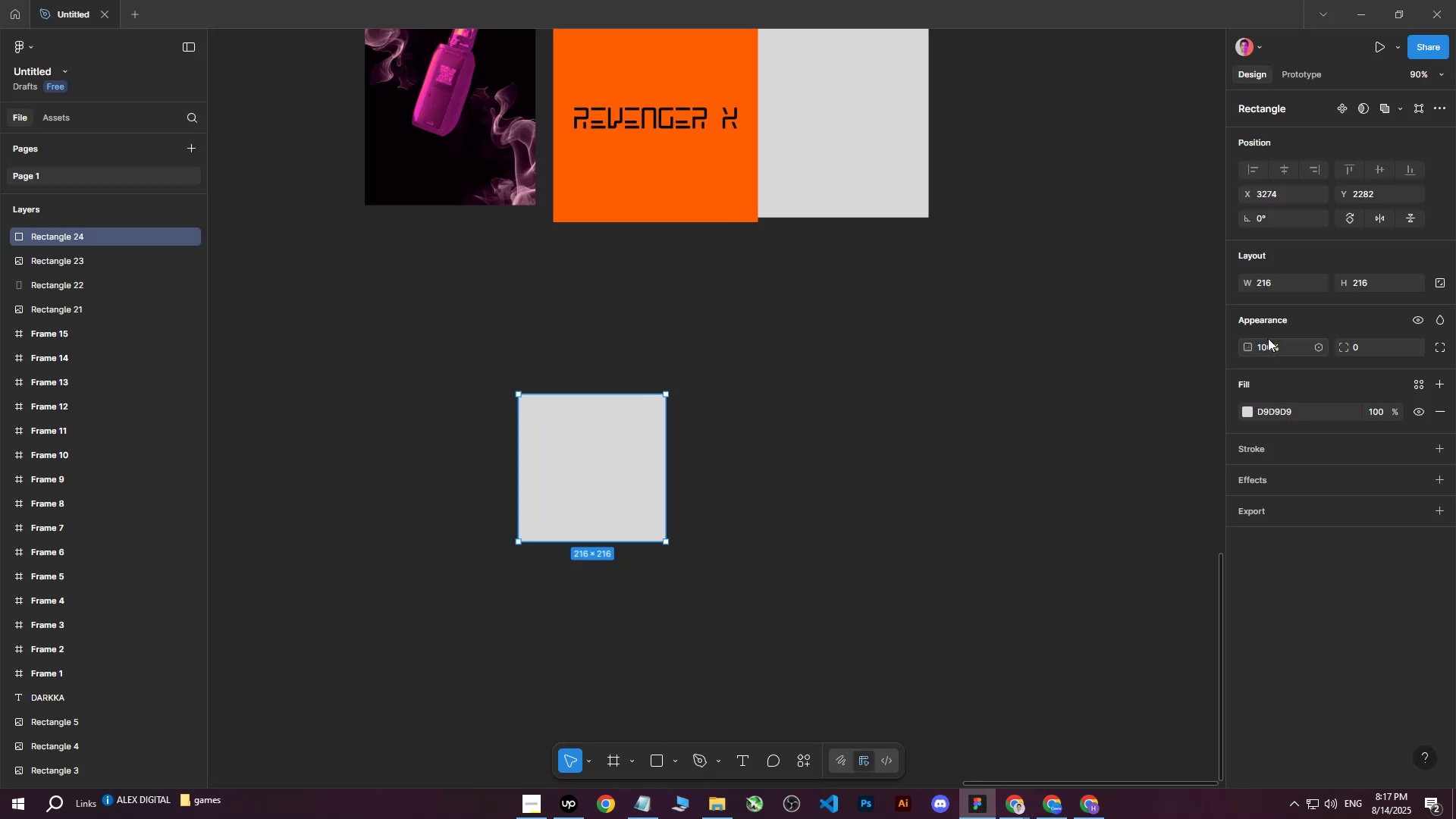 
left_click([1253, 411])
 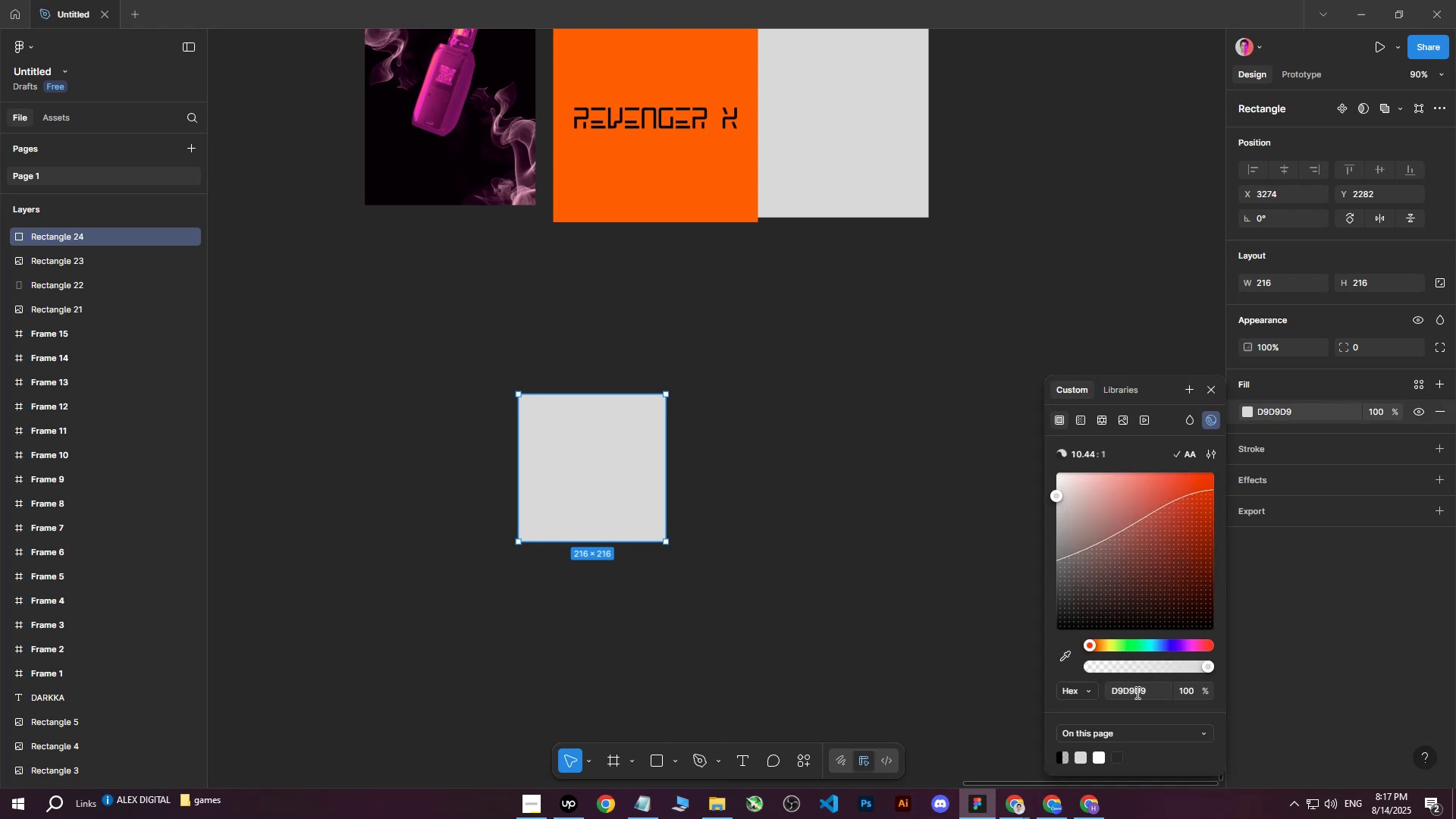 
left_click_drag(start_coordinate=[1162, 693], to_coordinate=[1078, 693])
 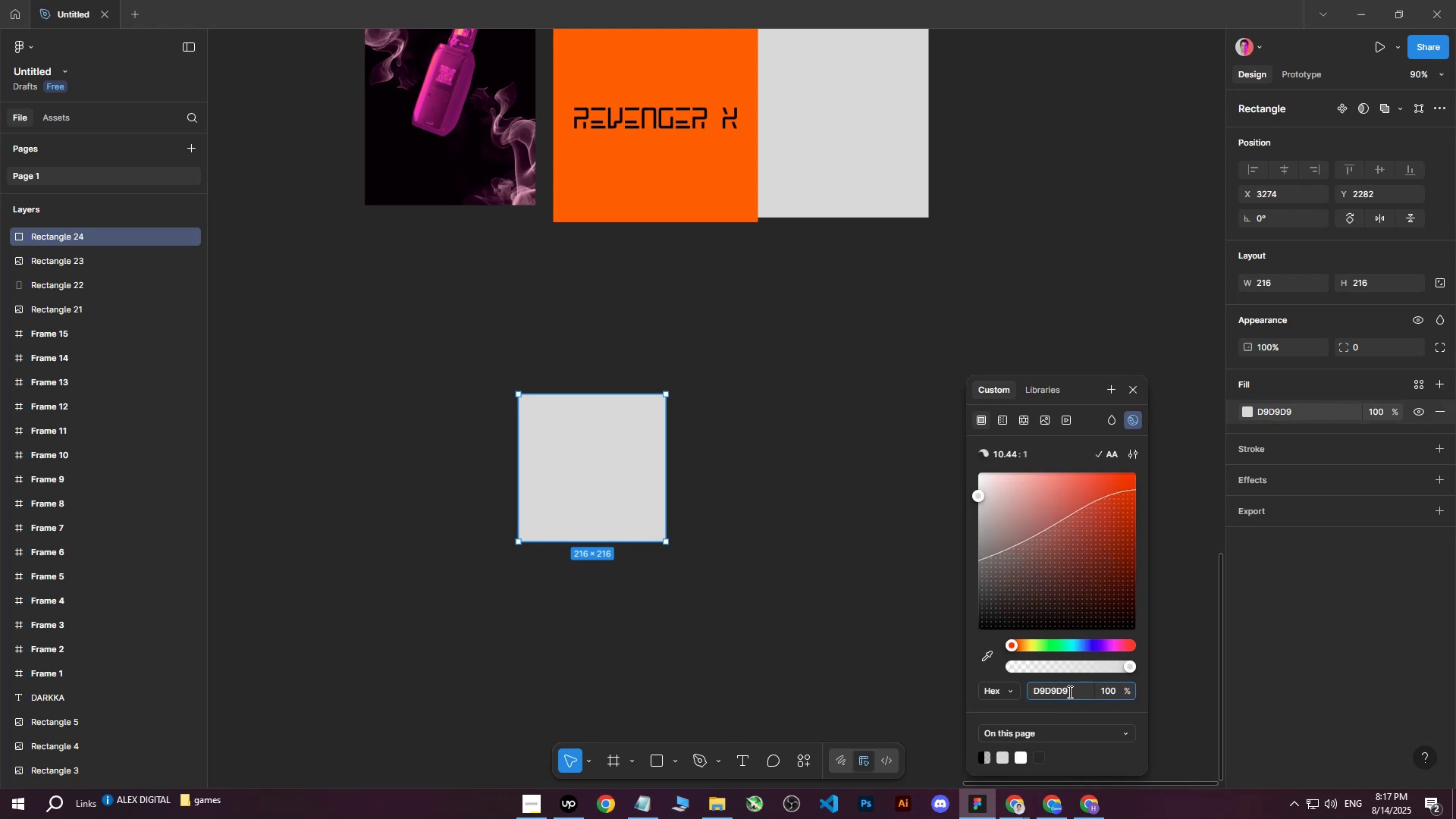 
left_click_drag(start_coordinate=[1070, 692], to_coordinate=[1030, 693])
 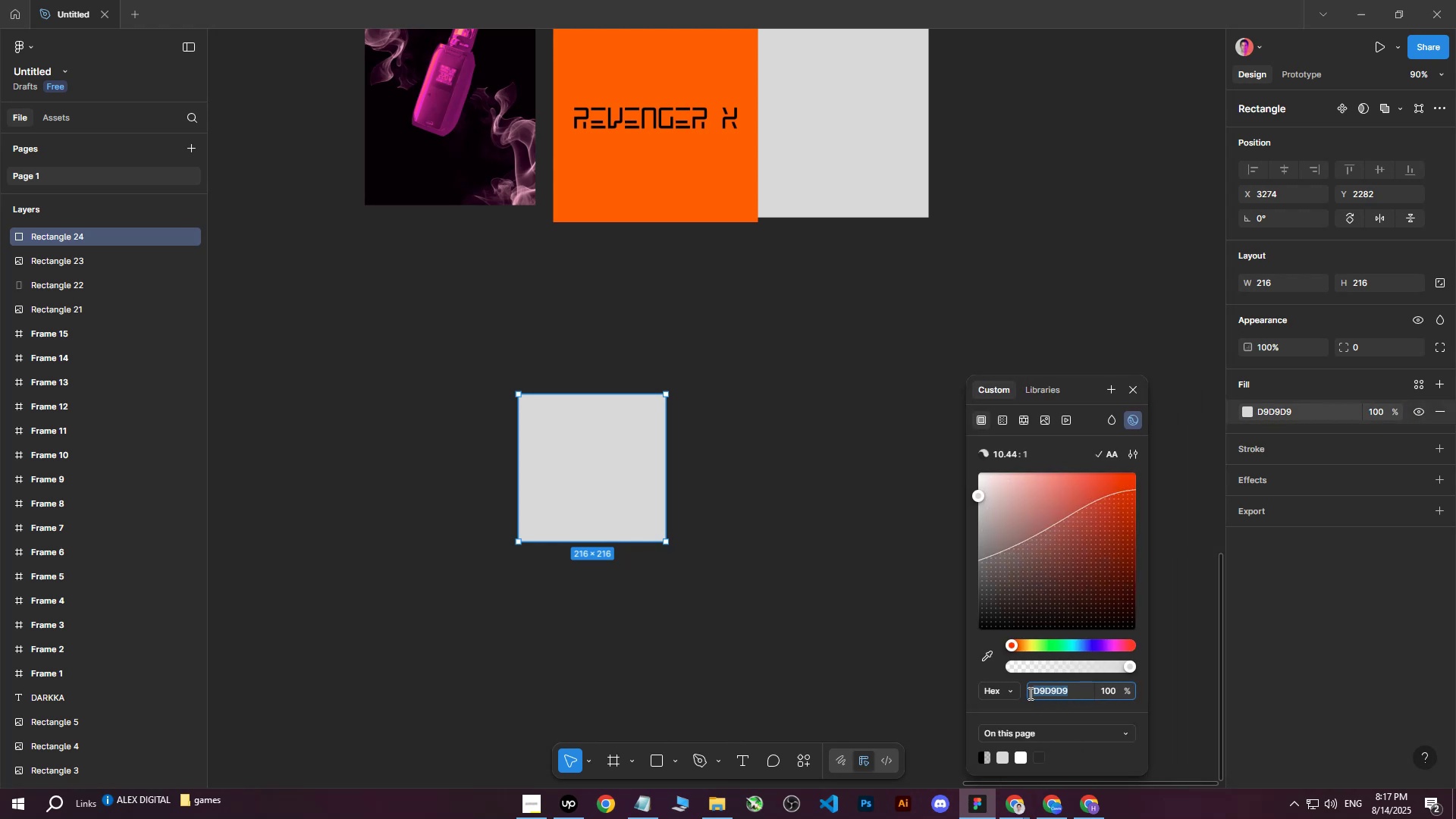 
key(Control+ControlLeft)
 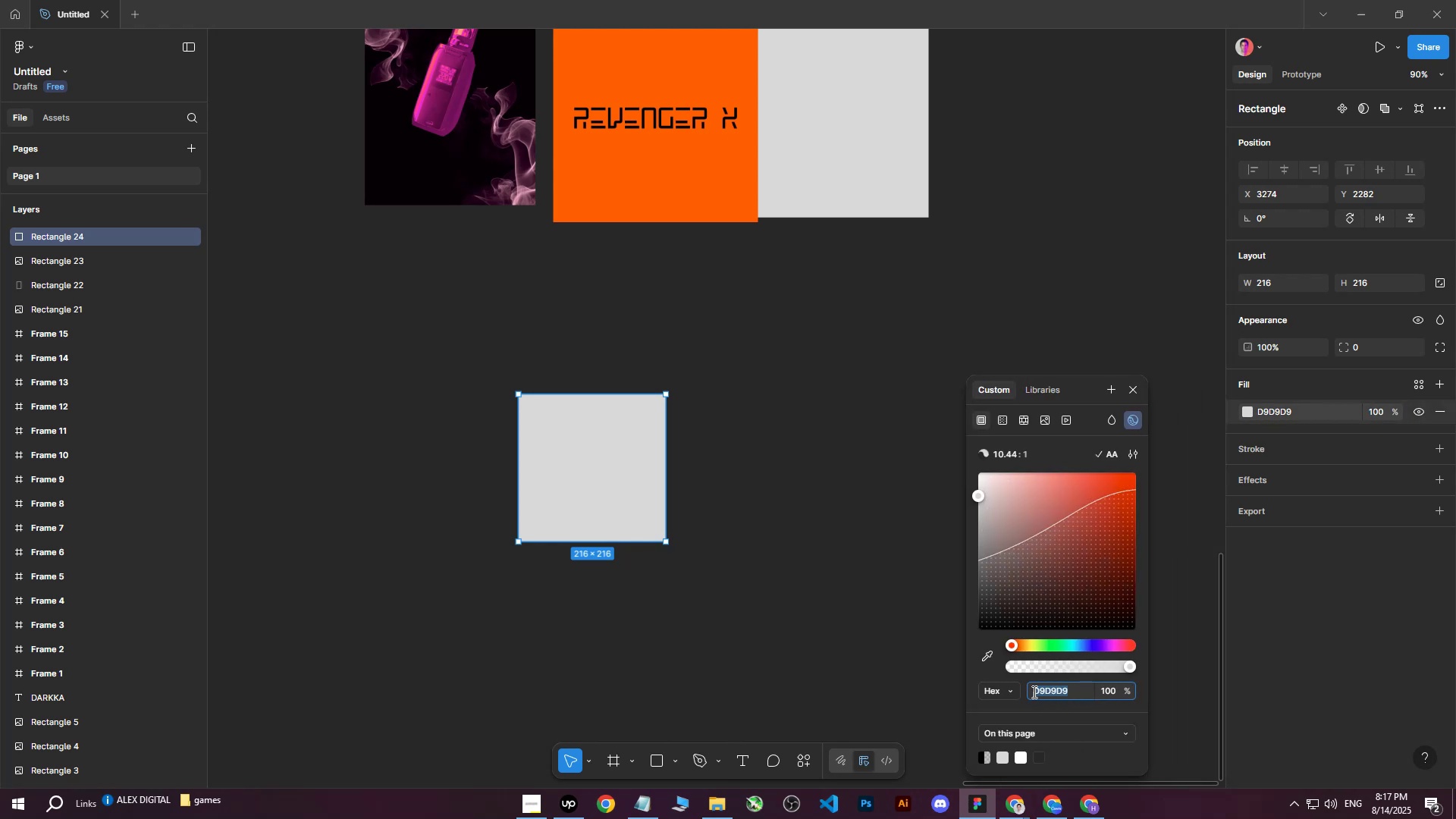 
key(Control+V)
 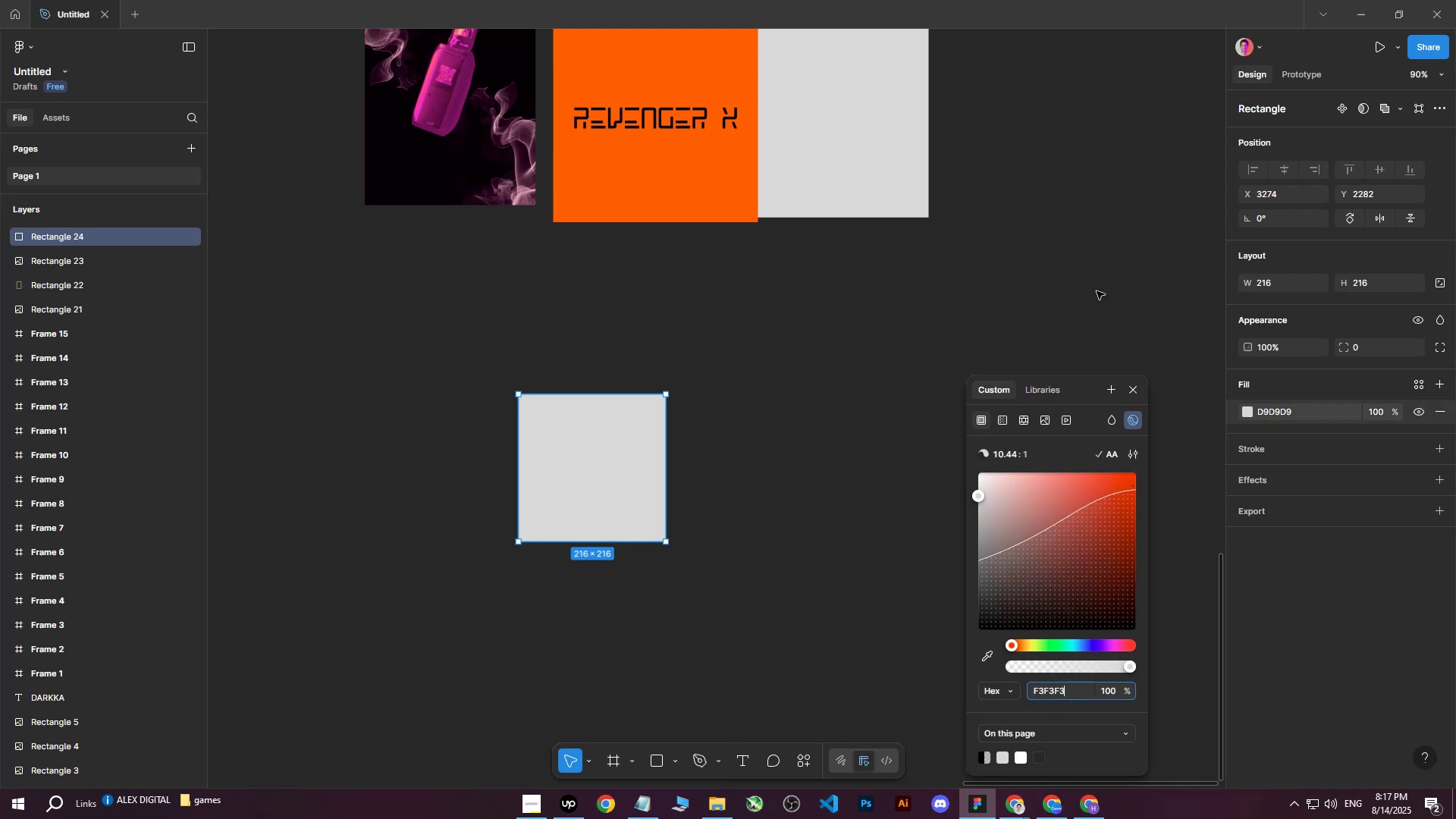 
left_click([1059, 267])
 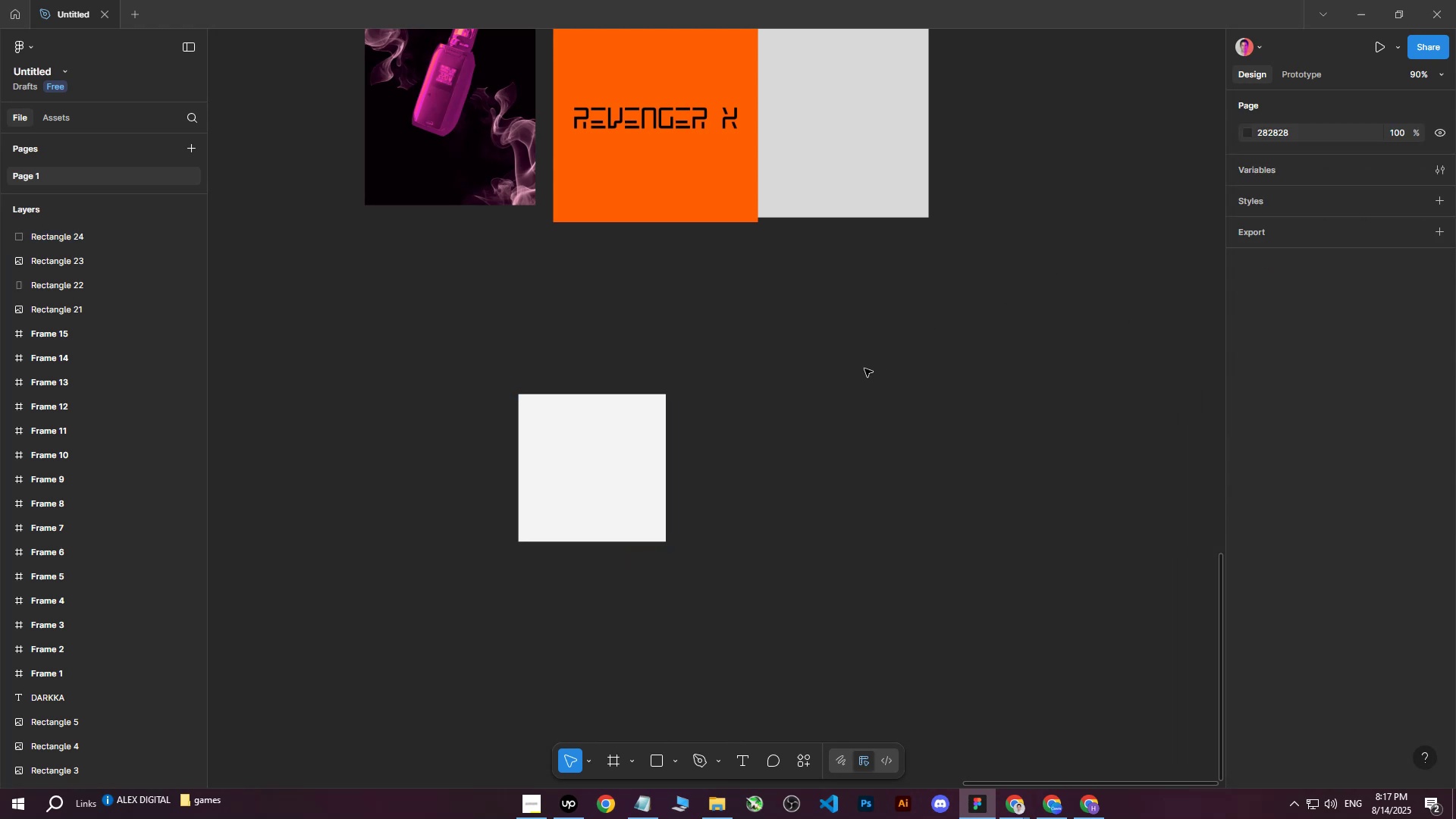 
double_click([582, 449])
 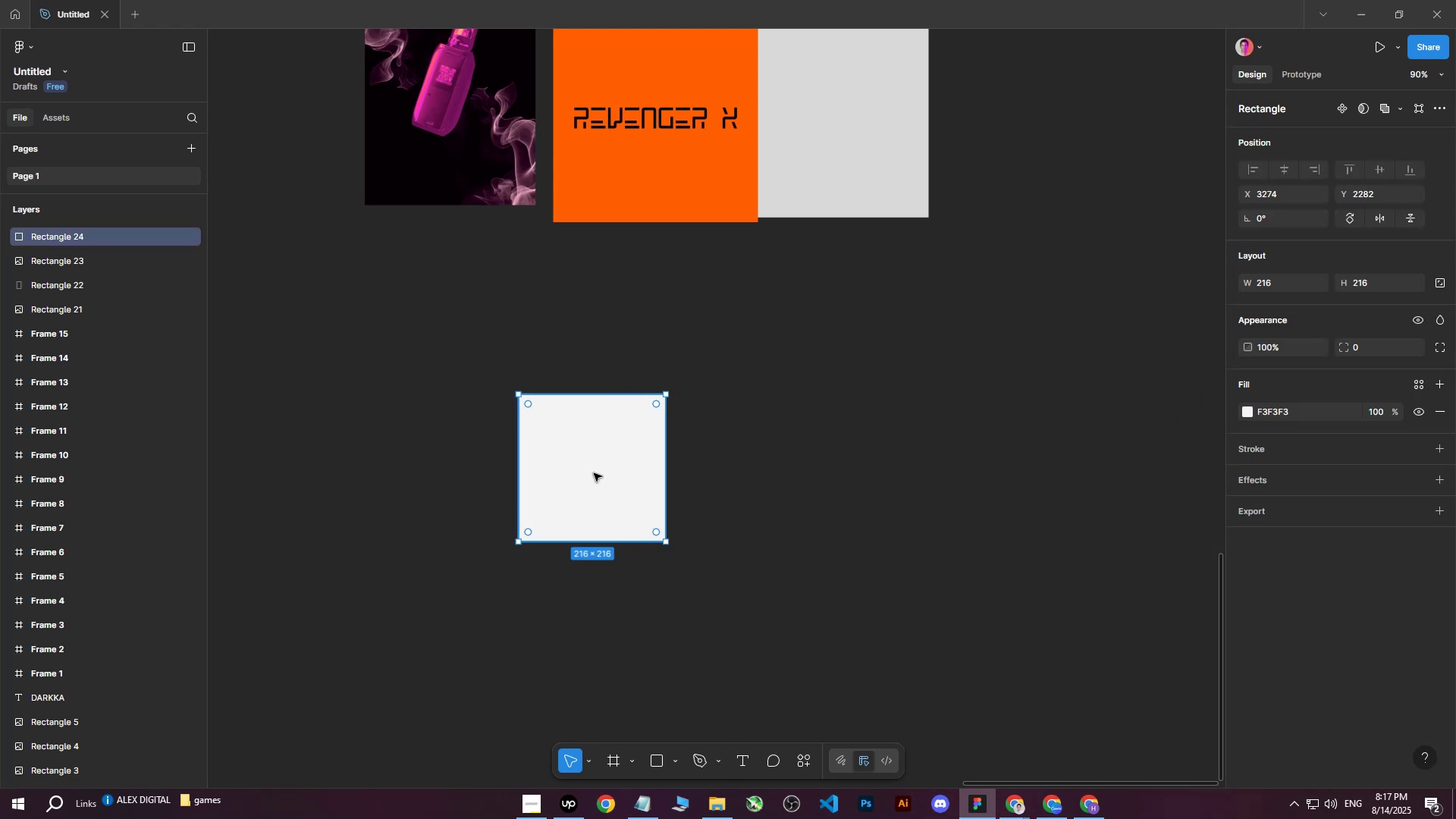 
left_click_drag(start_coordinate=[599, 472], to_coordinate=[712, 434])
 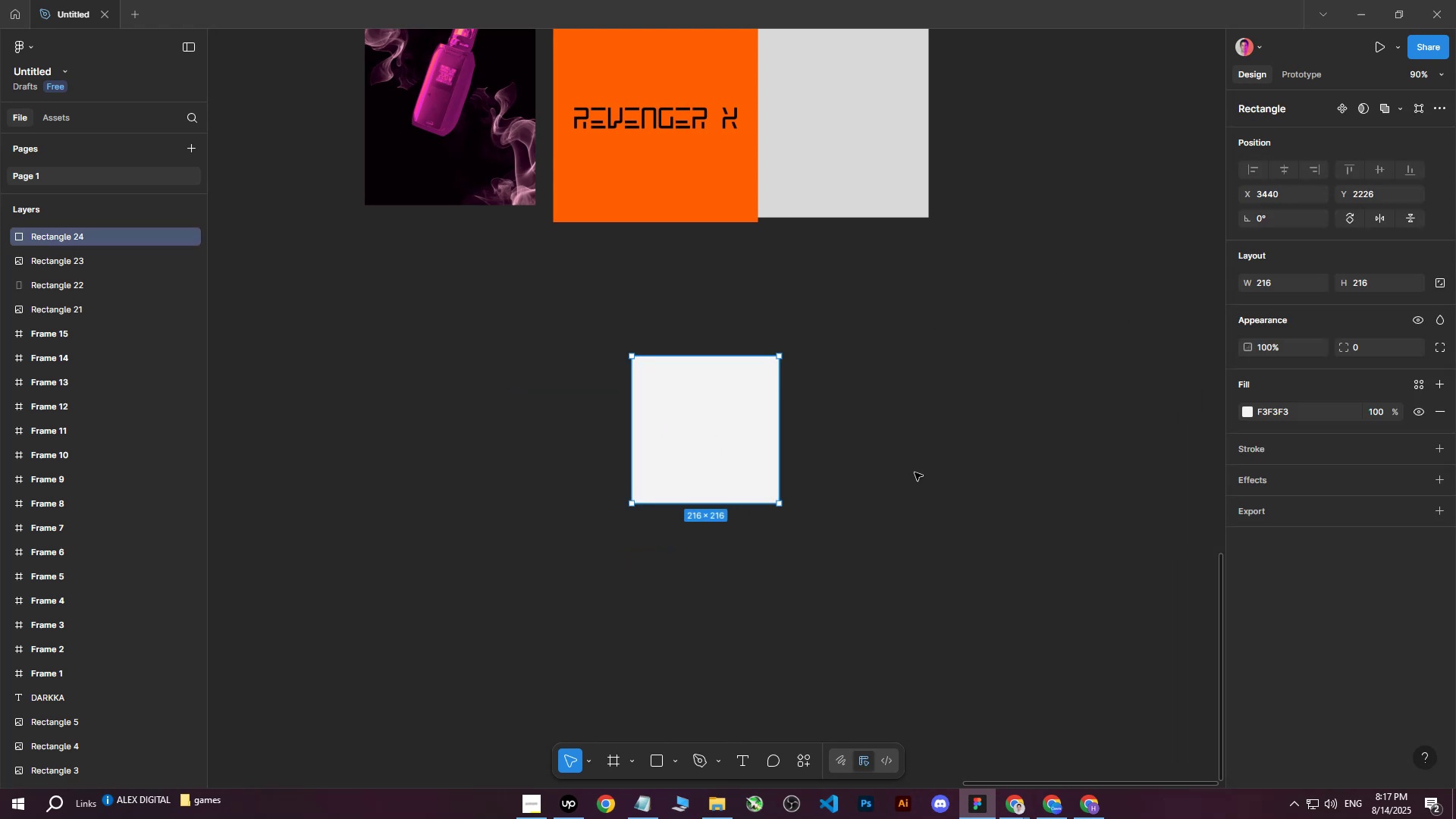 
triple_click([915, 472])
 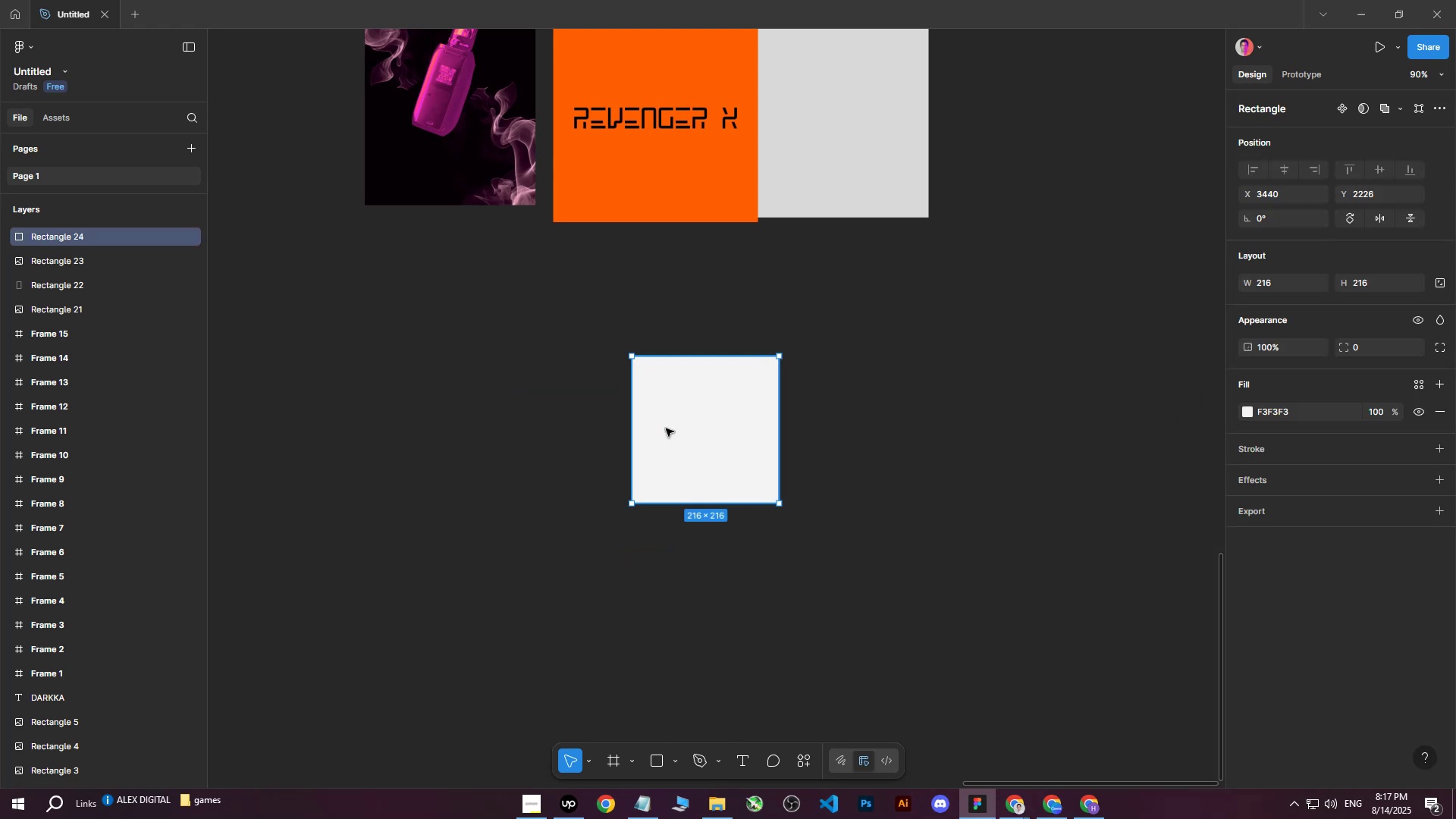 
key(Control+ControlLeft)
 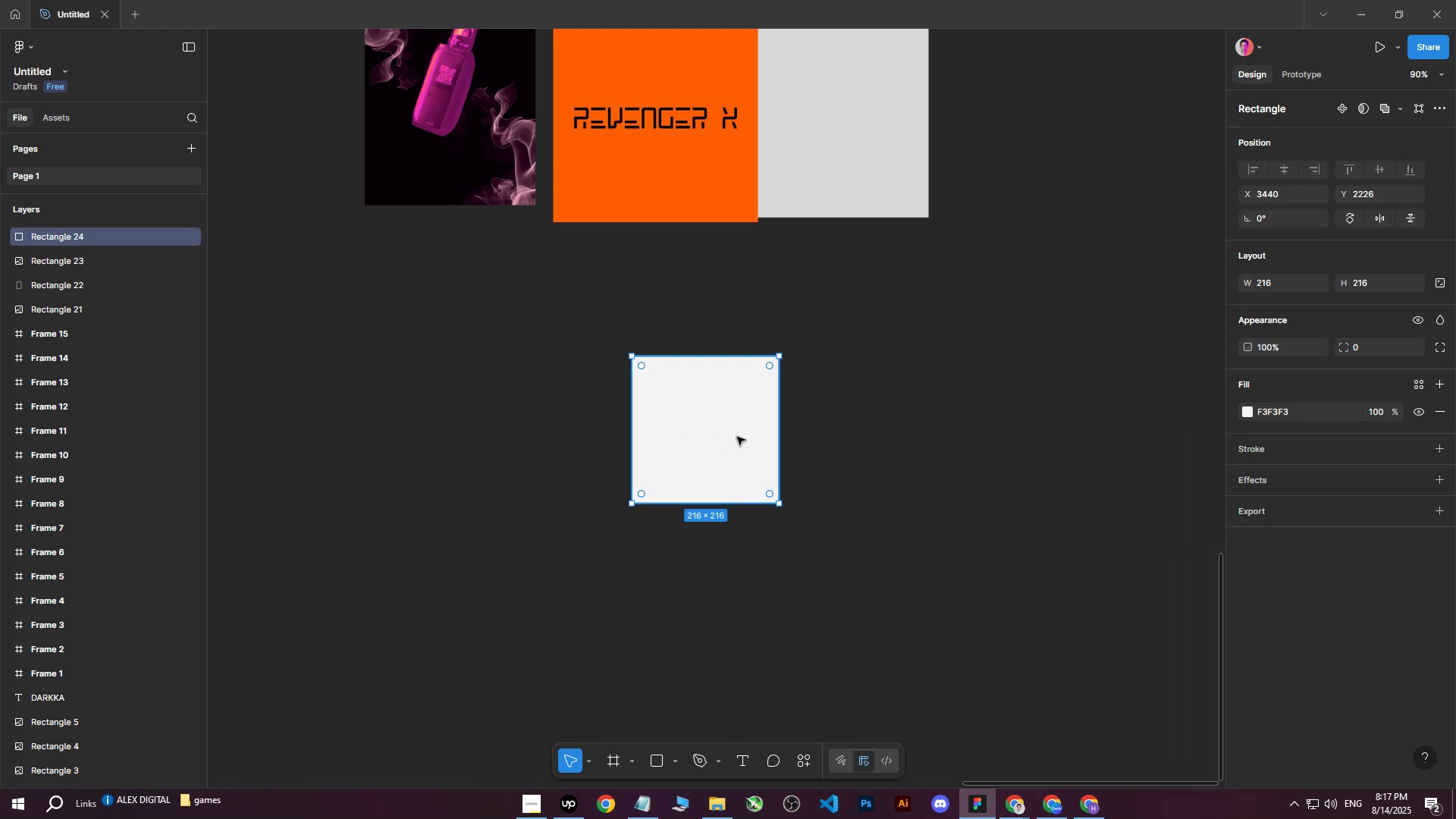 
key(Control+D)
 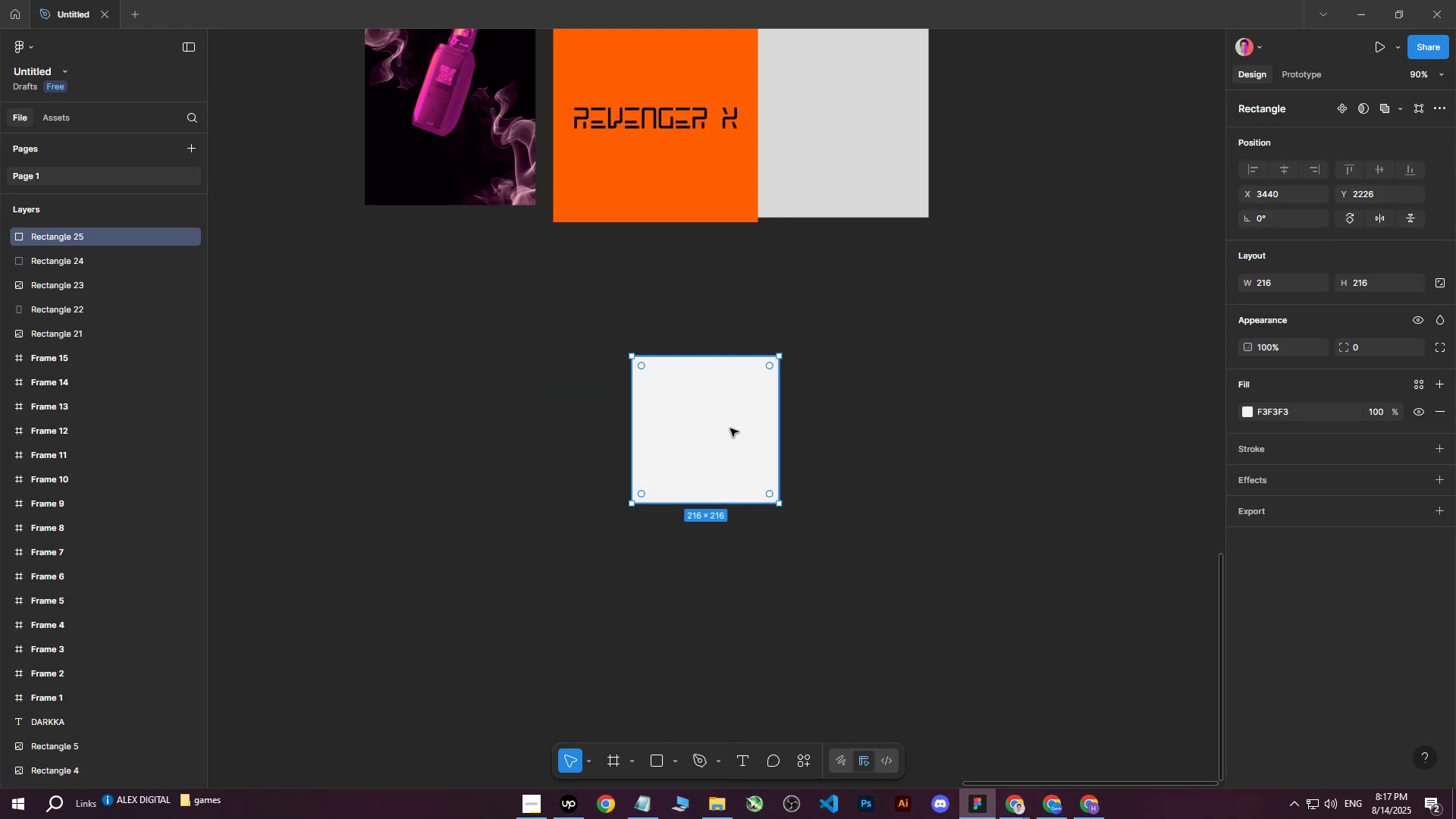 
left_click_drag(start_coordinate=[714, 424], to_coordinate=[902, 425])
 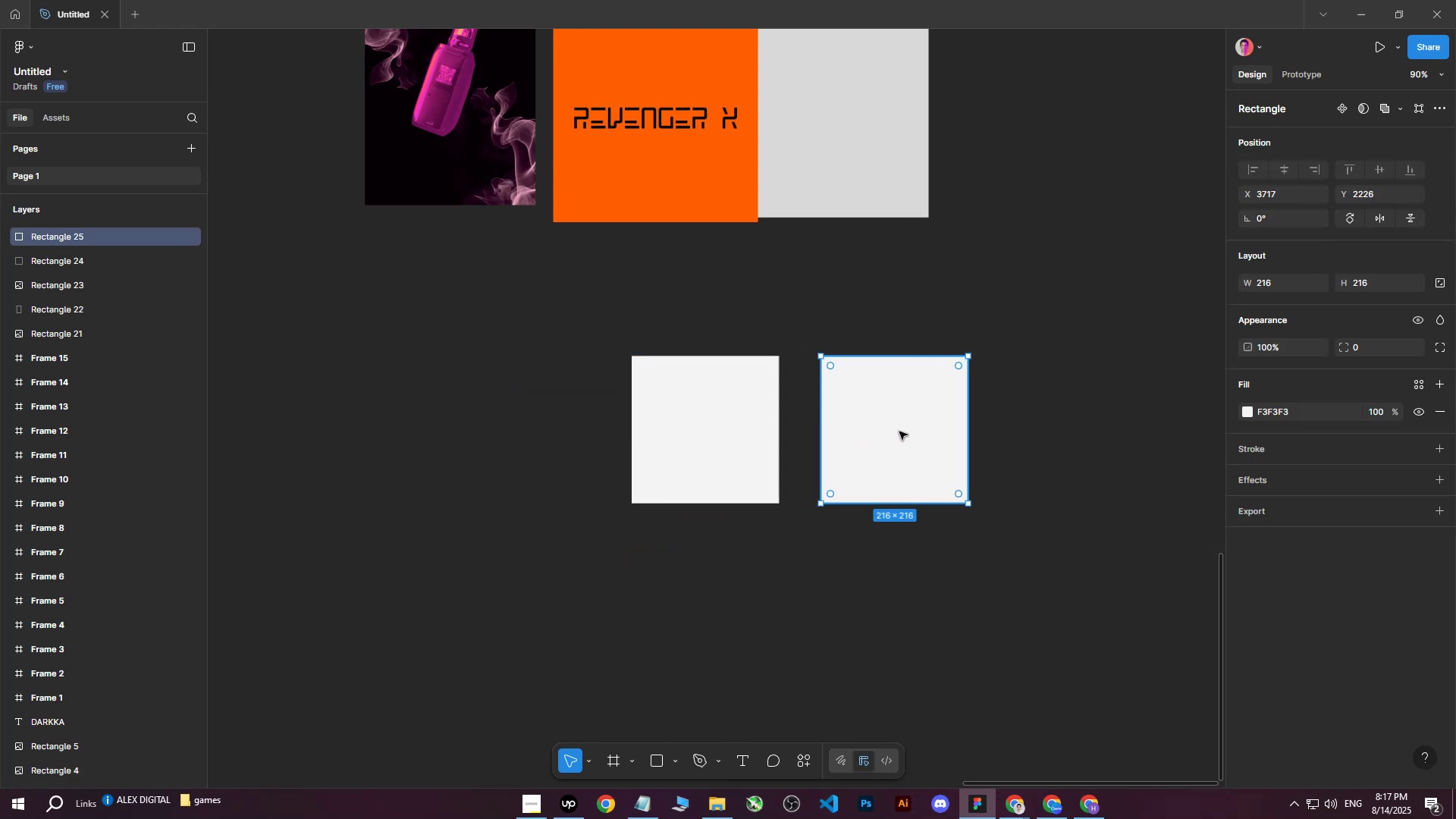 
left_click_drag(start_coordinate=[899, 433], to_coordinate=[896, 466])
 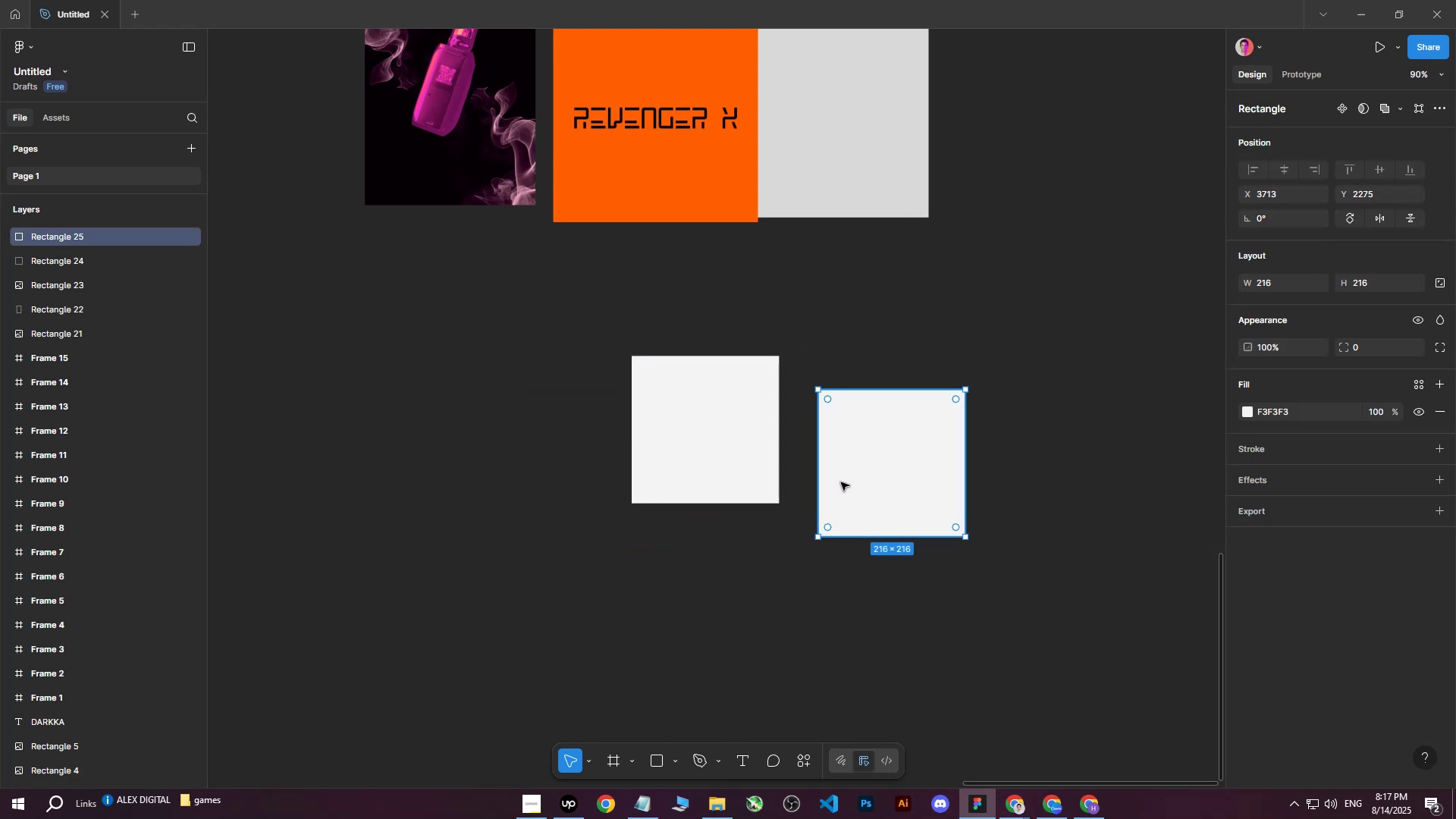 
key(Delete)
 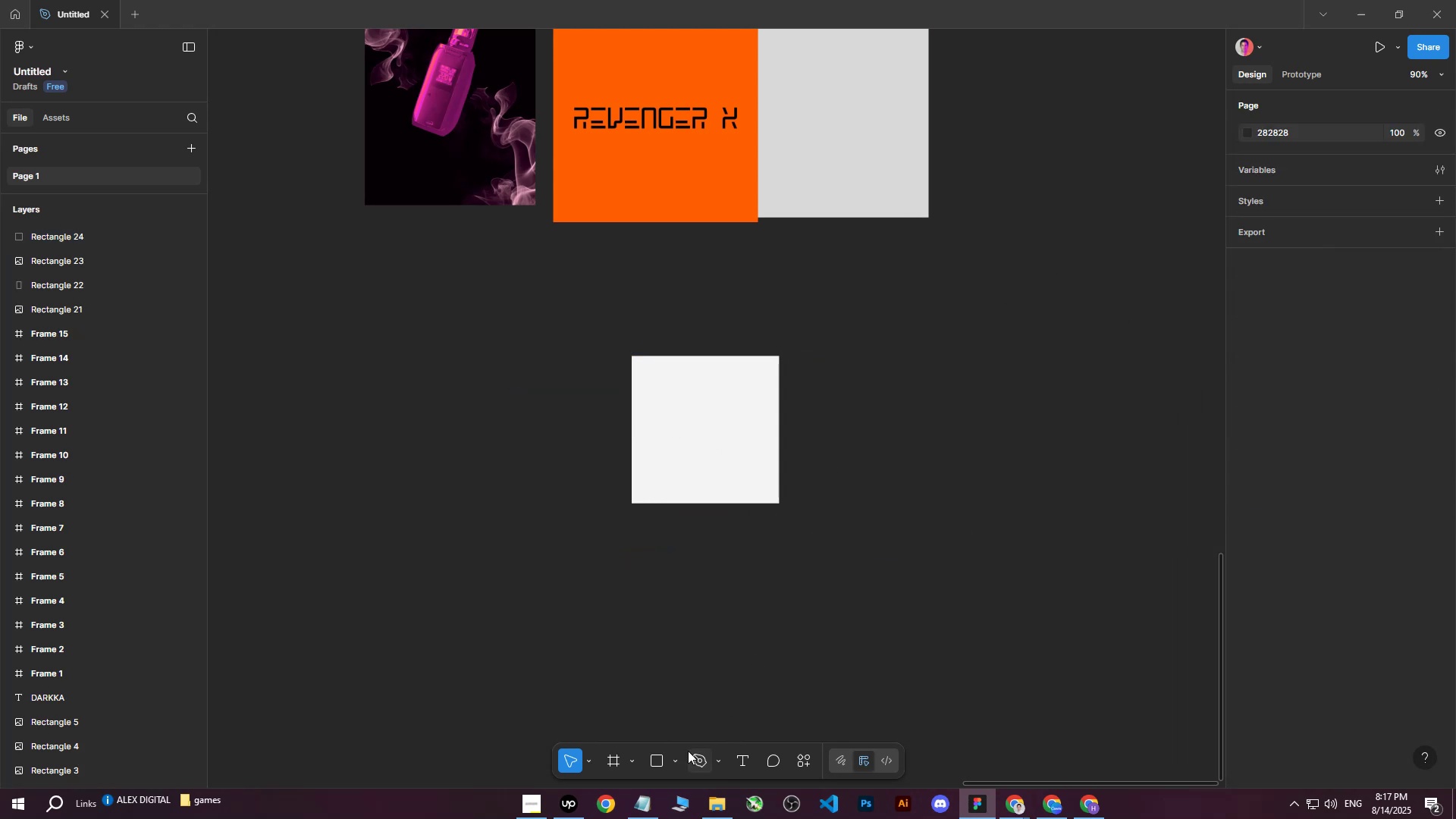 
left_click([661, 763])
 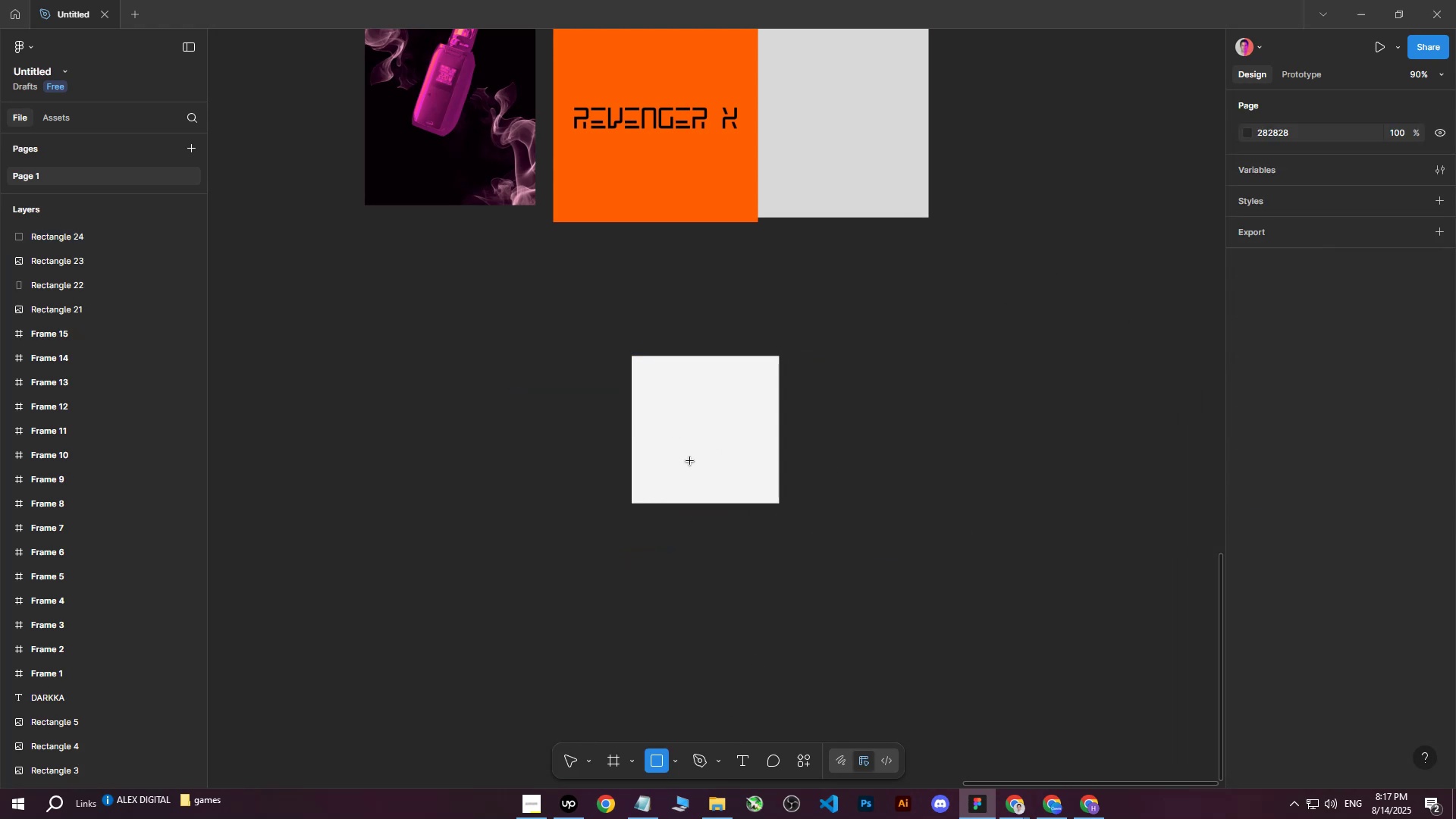 
left_click_drag(start_coordinate=[690, 444], to_coordinate=[739, 487])
 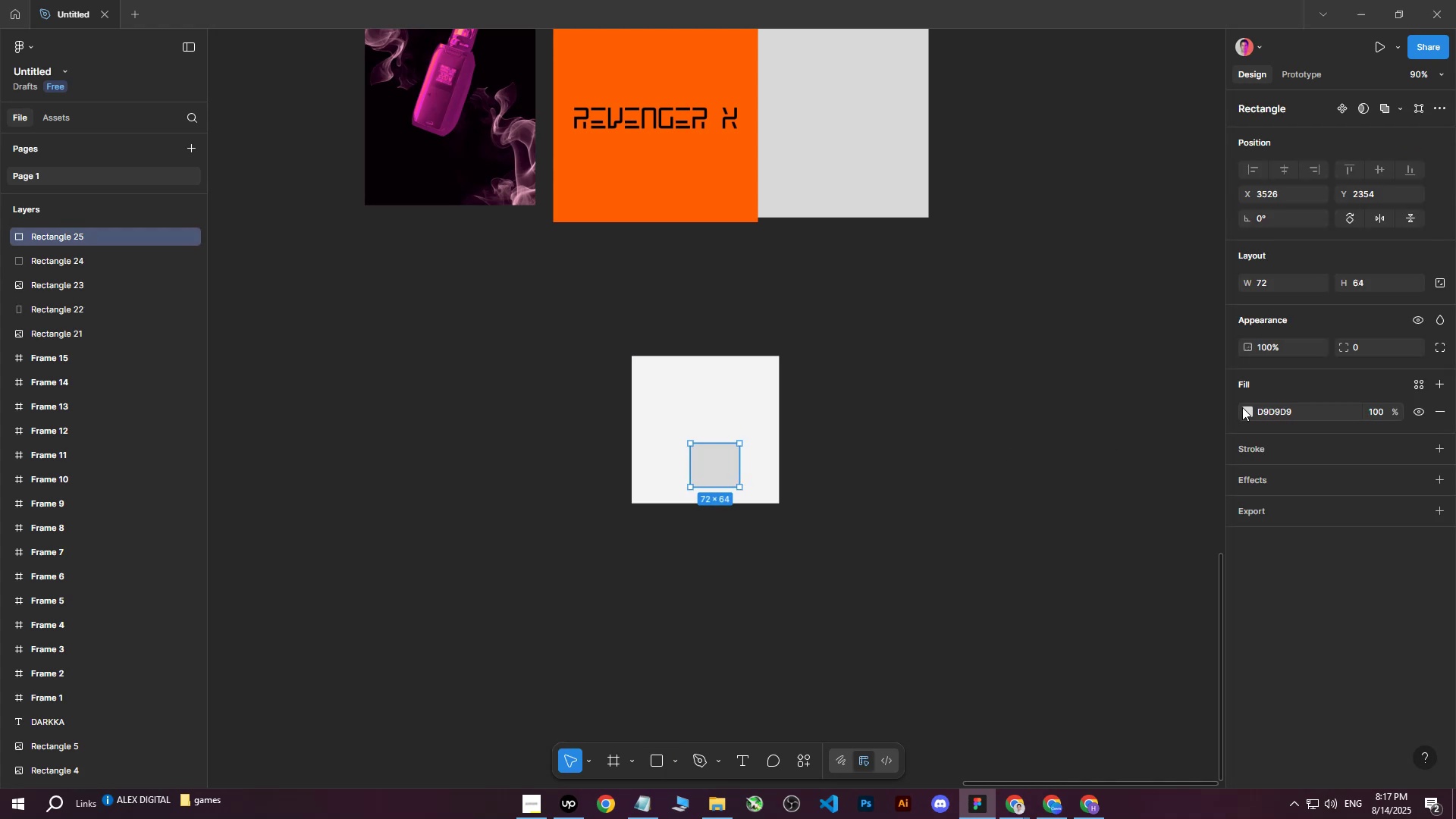 
double_click([1247, 410])
 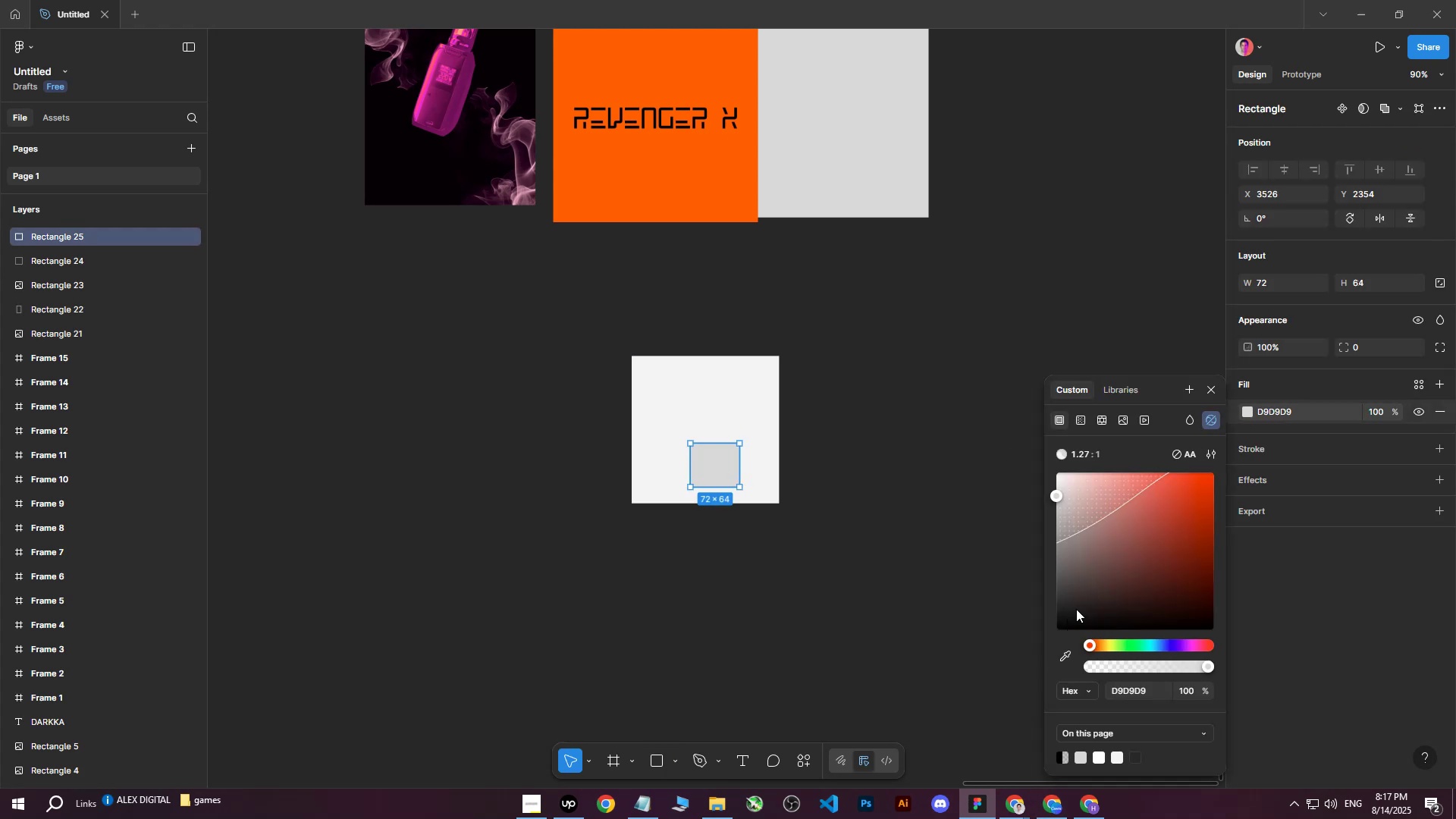 
left_click_drag(start_coordinate=[1179, 639], to_coordinate=[1099, 649])
 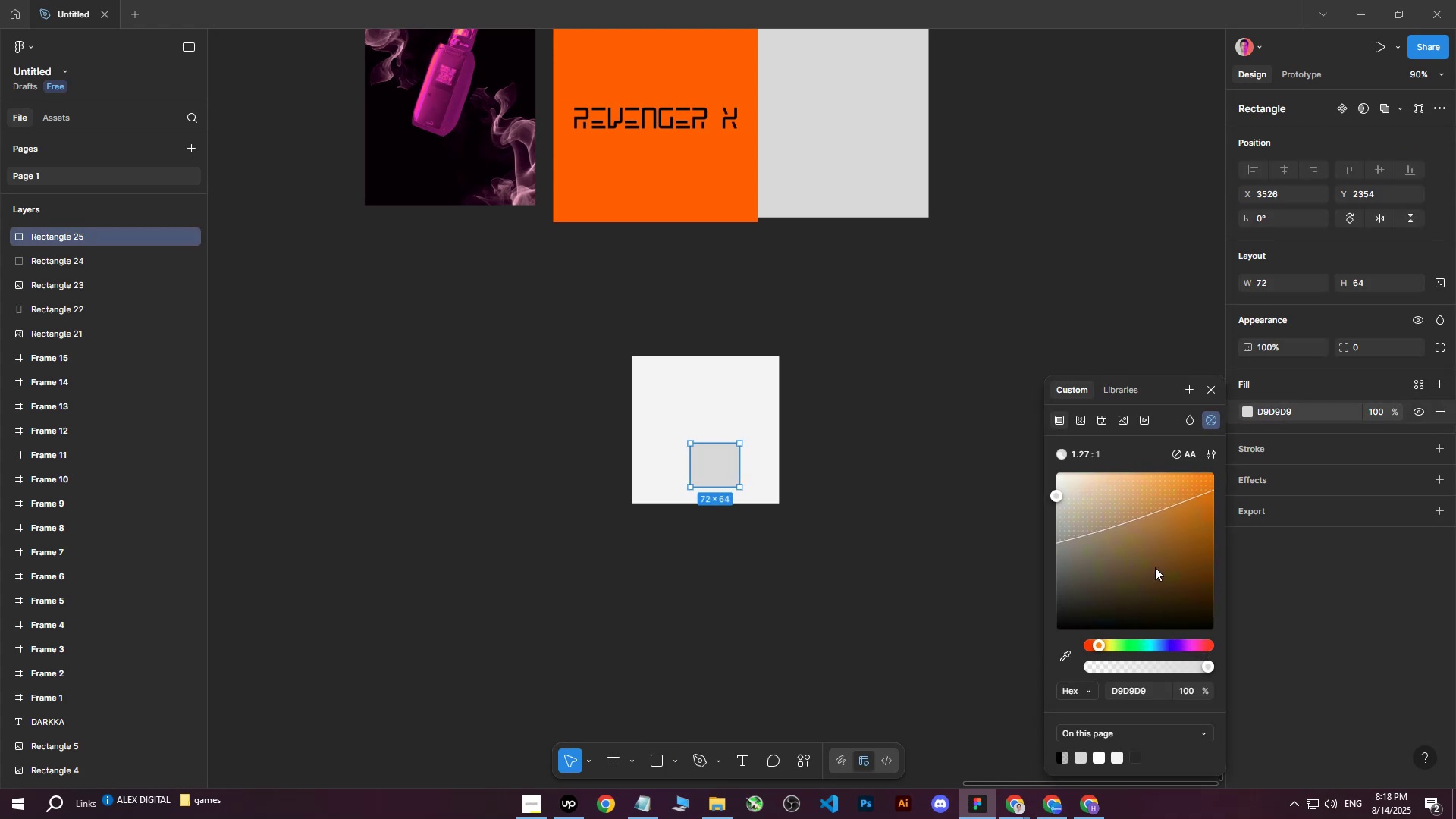 
left_click_drag(start_coordinate=[1163, 555], to_coordinate=[1197, 531])
 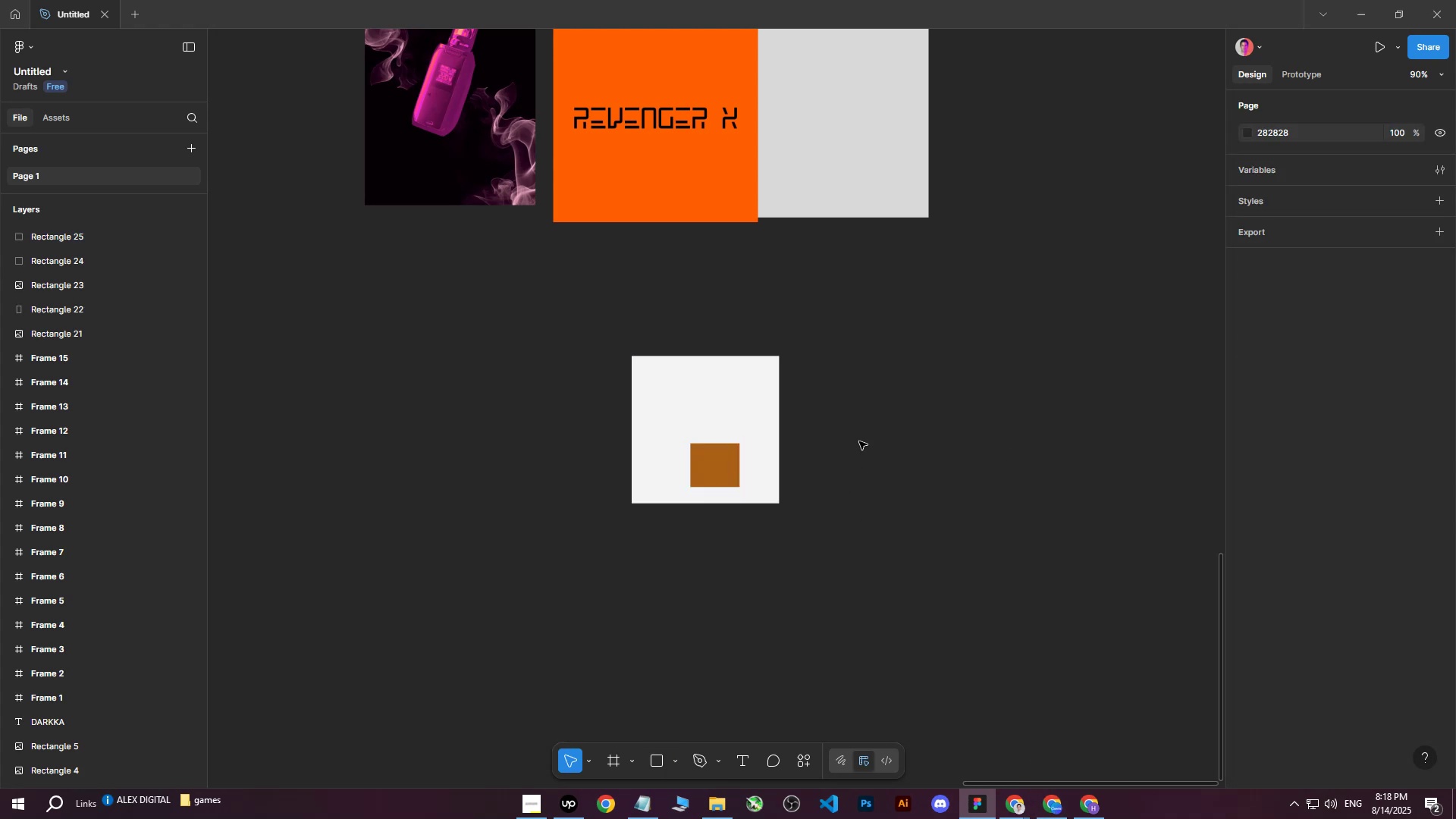 
double_click([720, 448])
 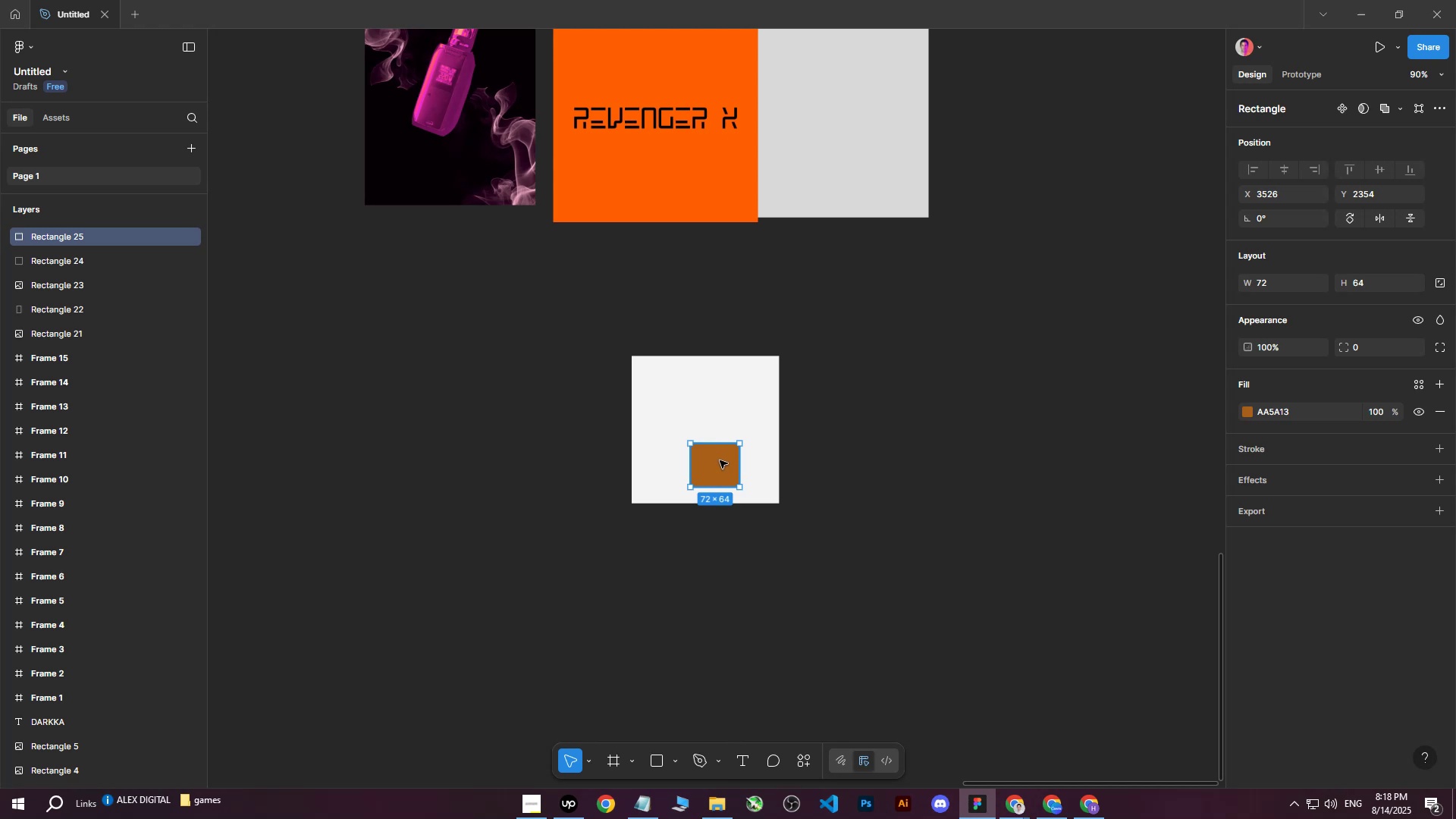 
left_click_drag(start_coordinate=[720, 461], to_coordinate=[940, 460])
 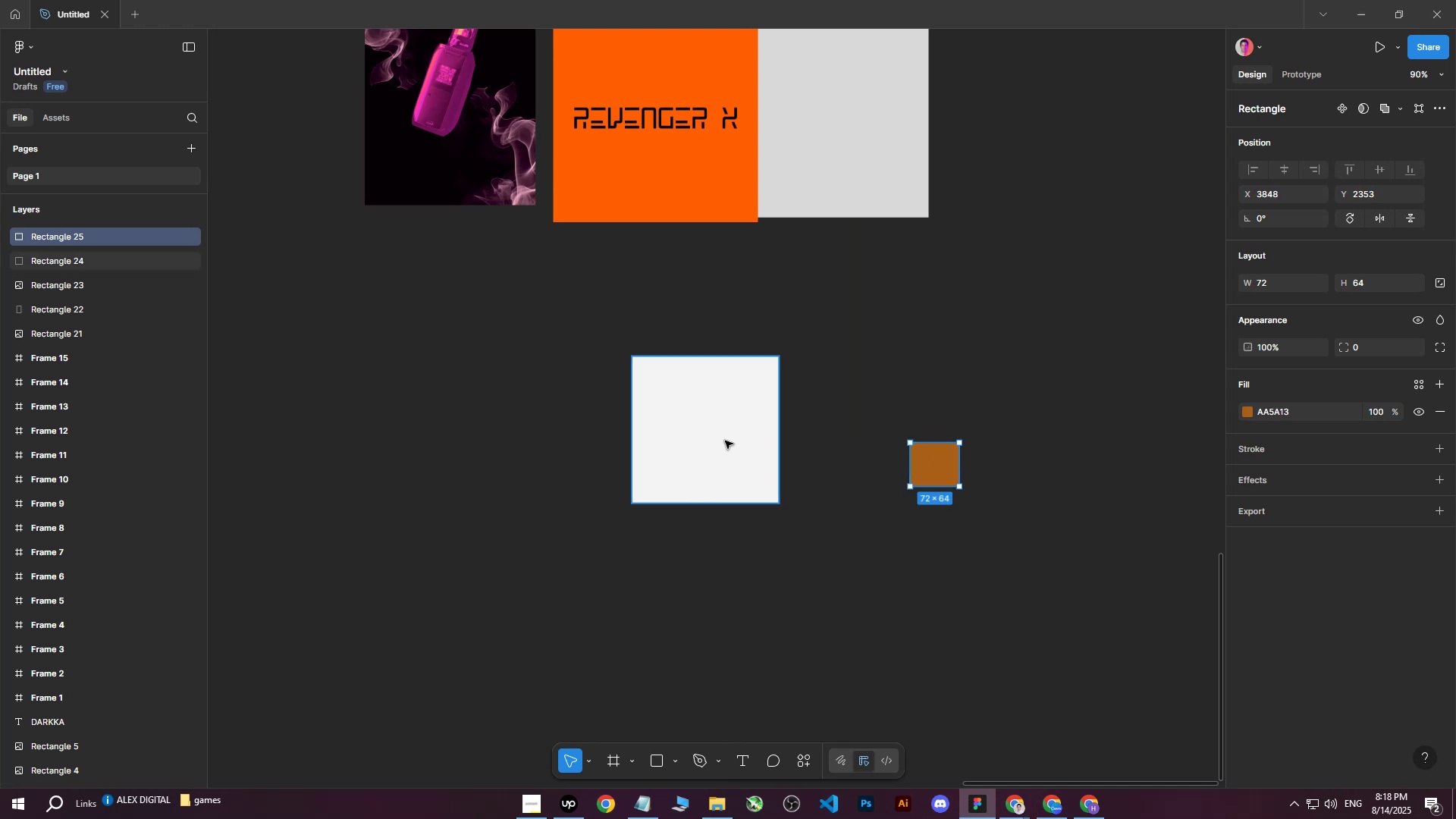 
key(Delete)
 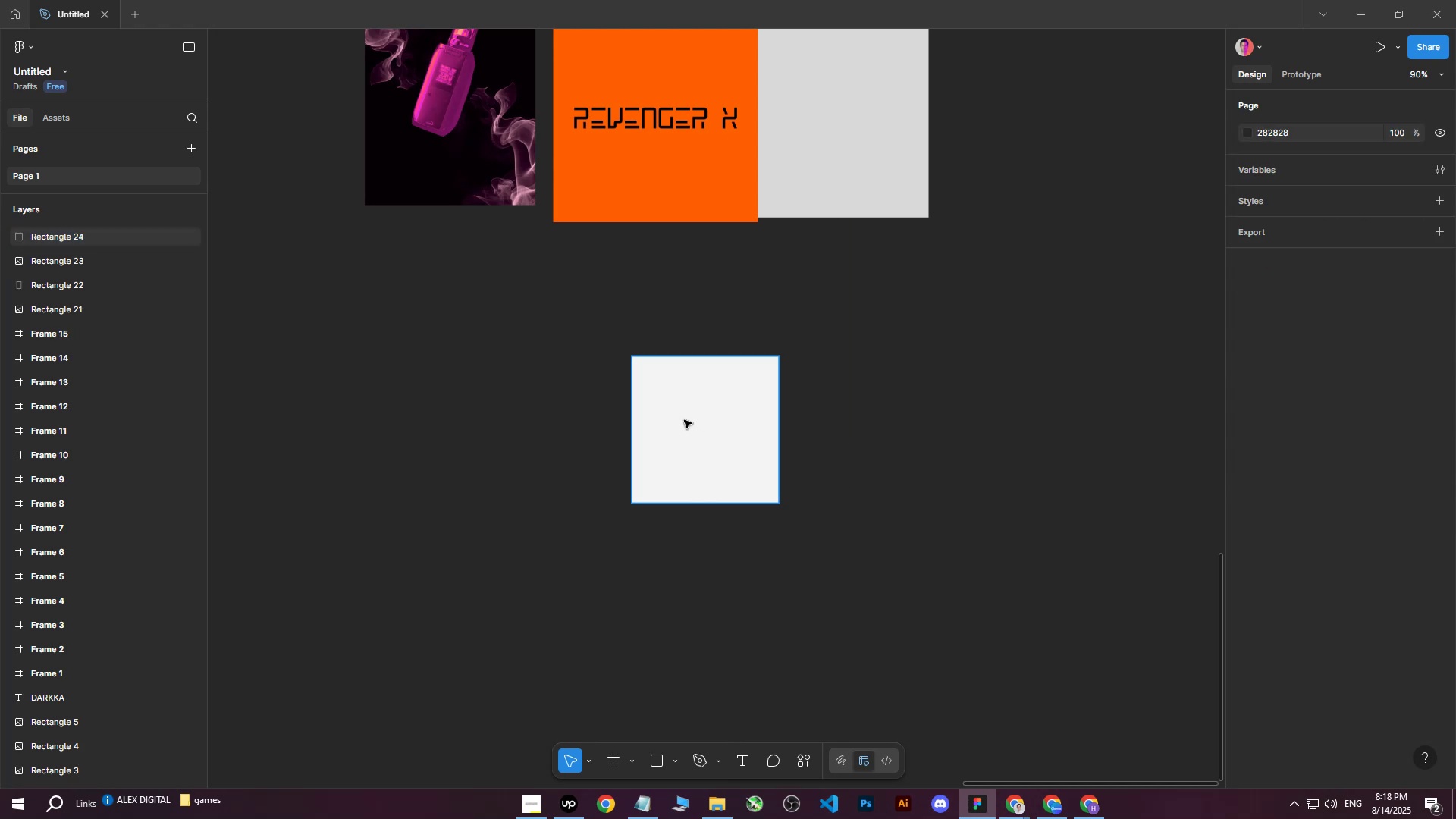 
left_click([684, 420])
 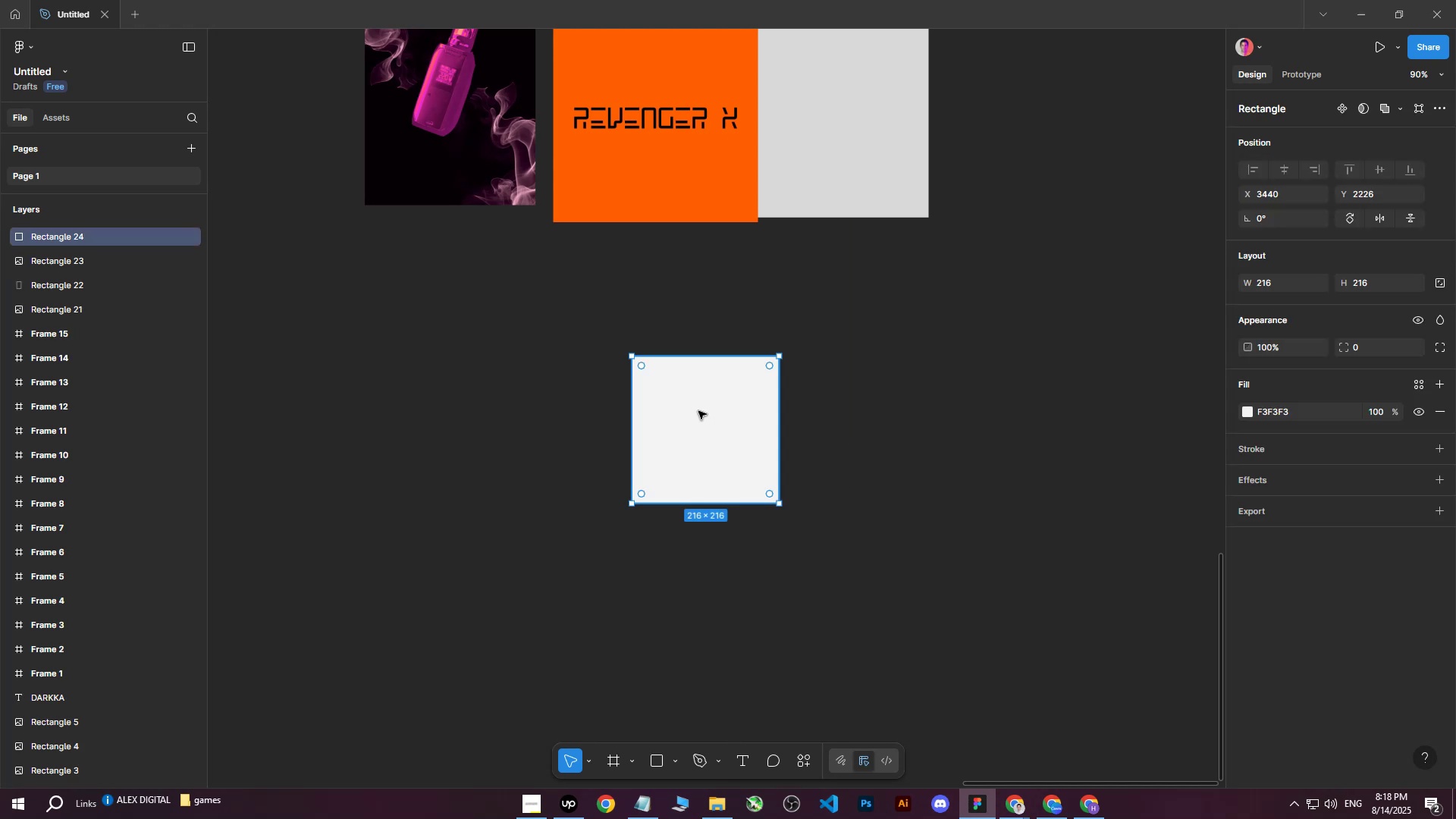 
hold_key(key=ControlLeft, duration=1.52)
scroll: coordinate [722, 381], scroll_direction: up, amount: 2.0
 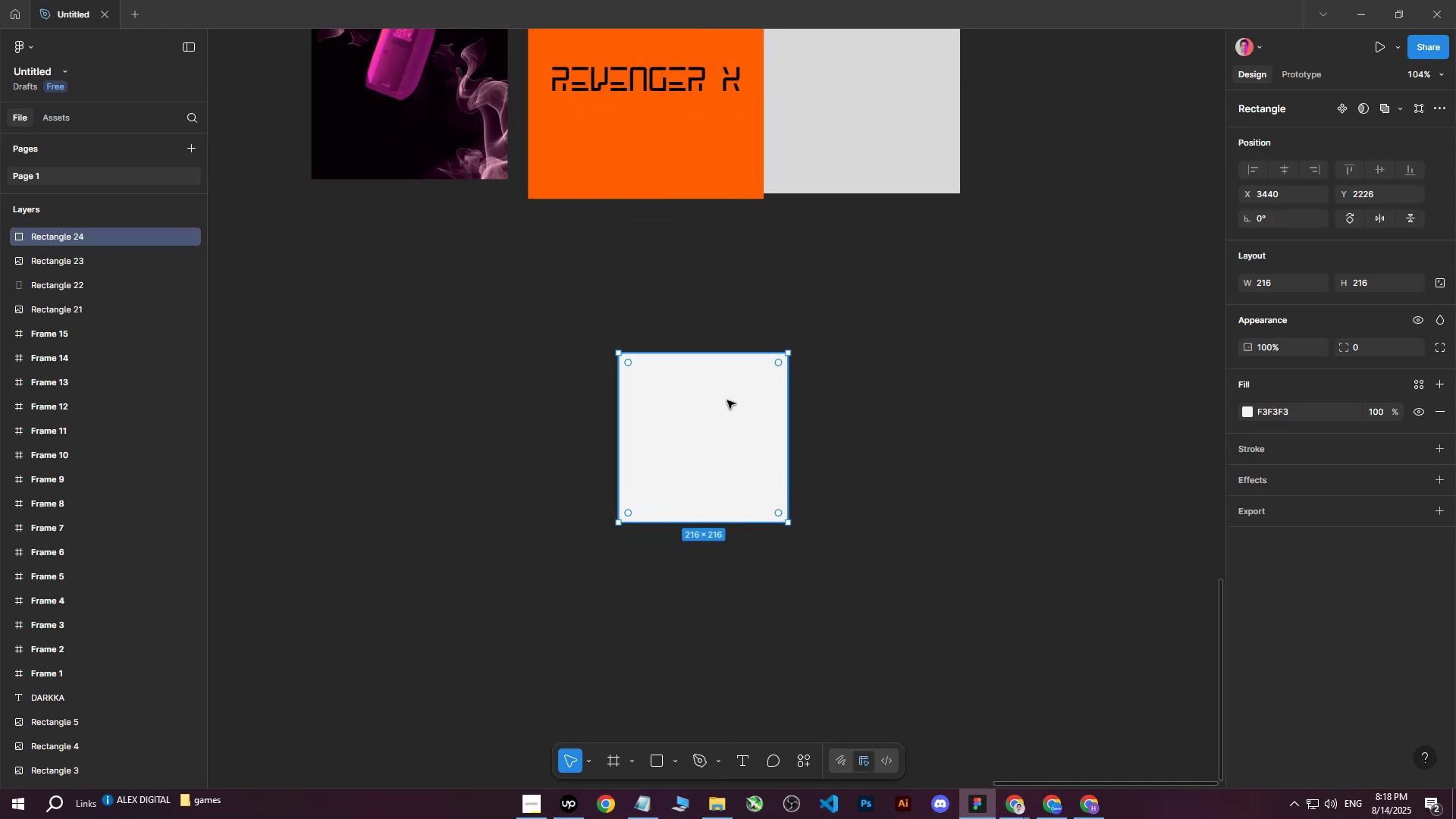 
hold_key(key=ControlLeft, duration=0.87)
 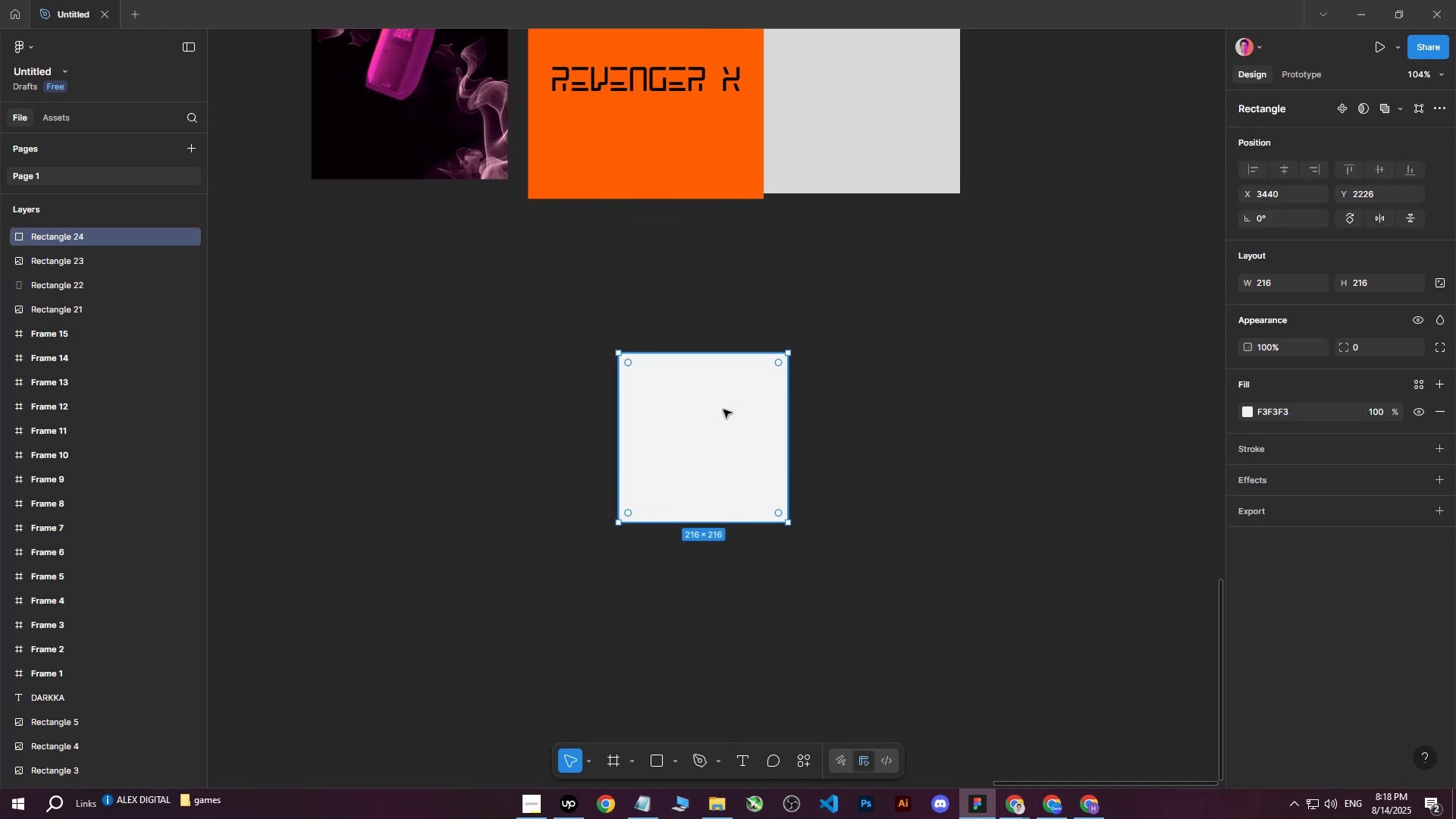 
key(Control+D)
 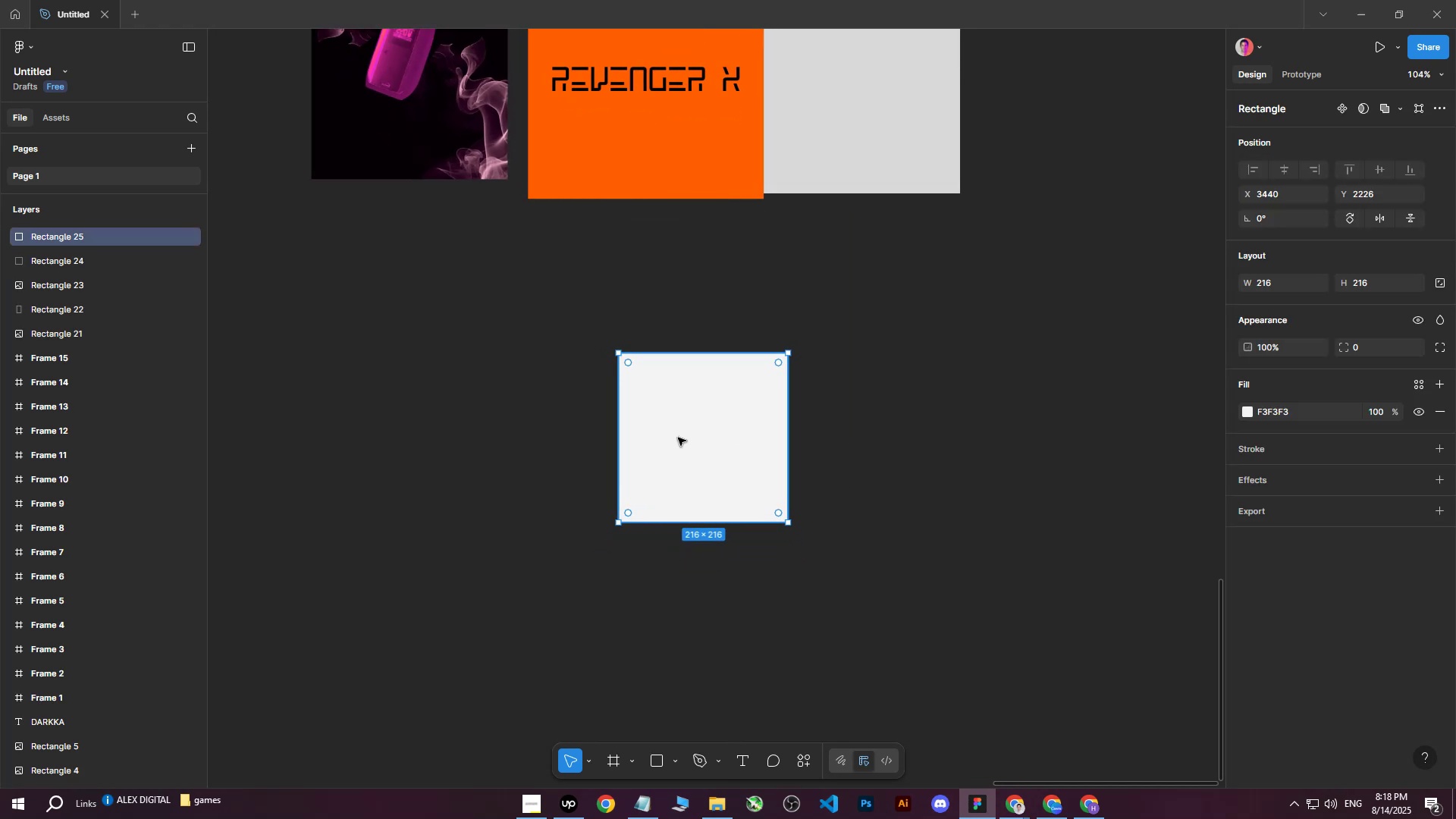 
left_click_drag(start_coordinate=[705, 435], to_coordinate=[896, 436])
 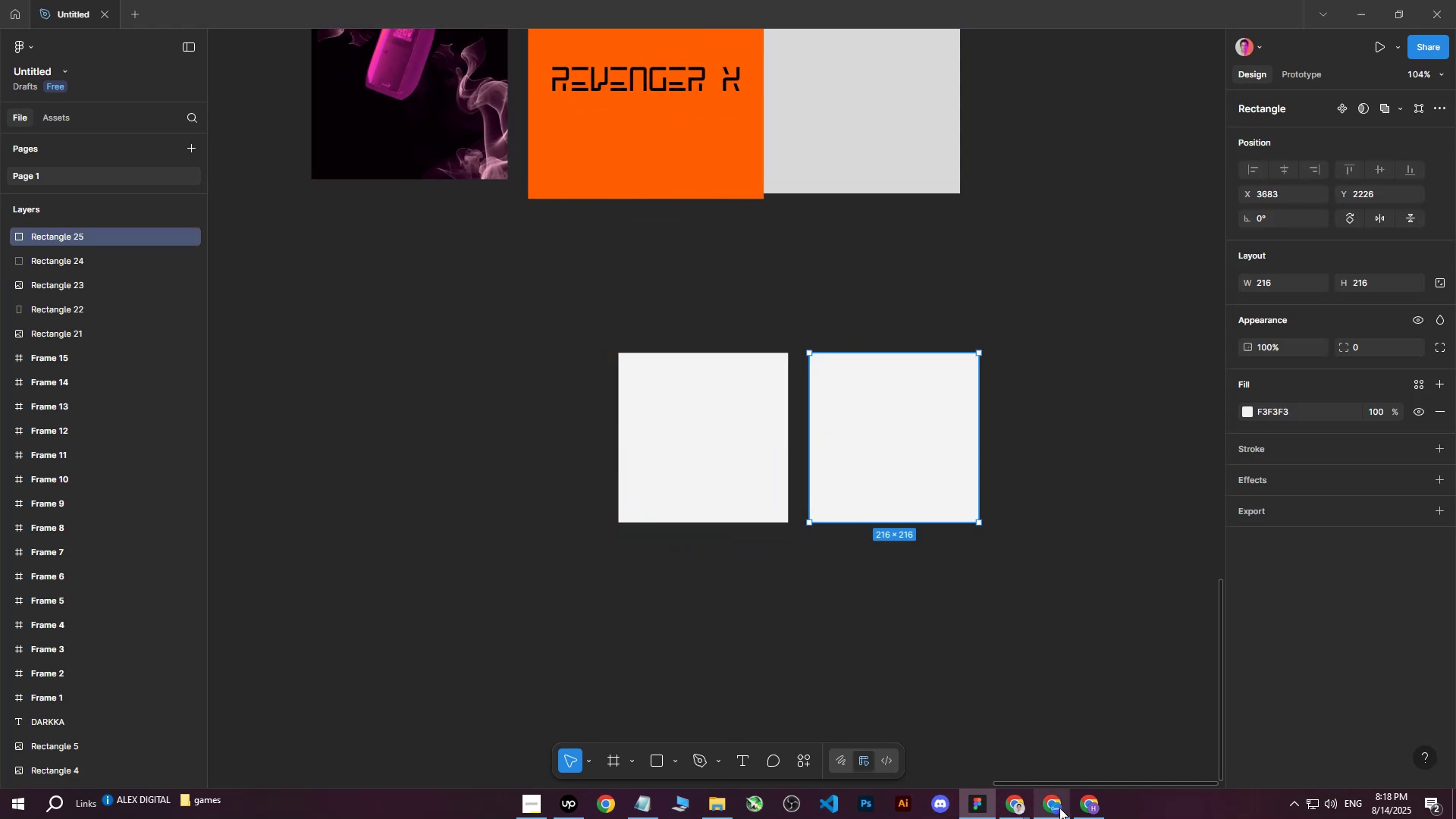 
left_click([1090, 806])
 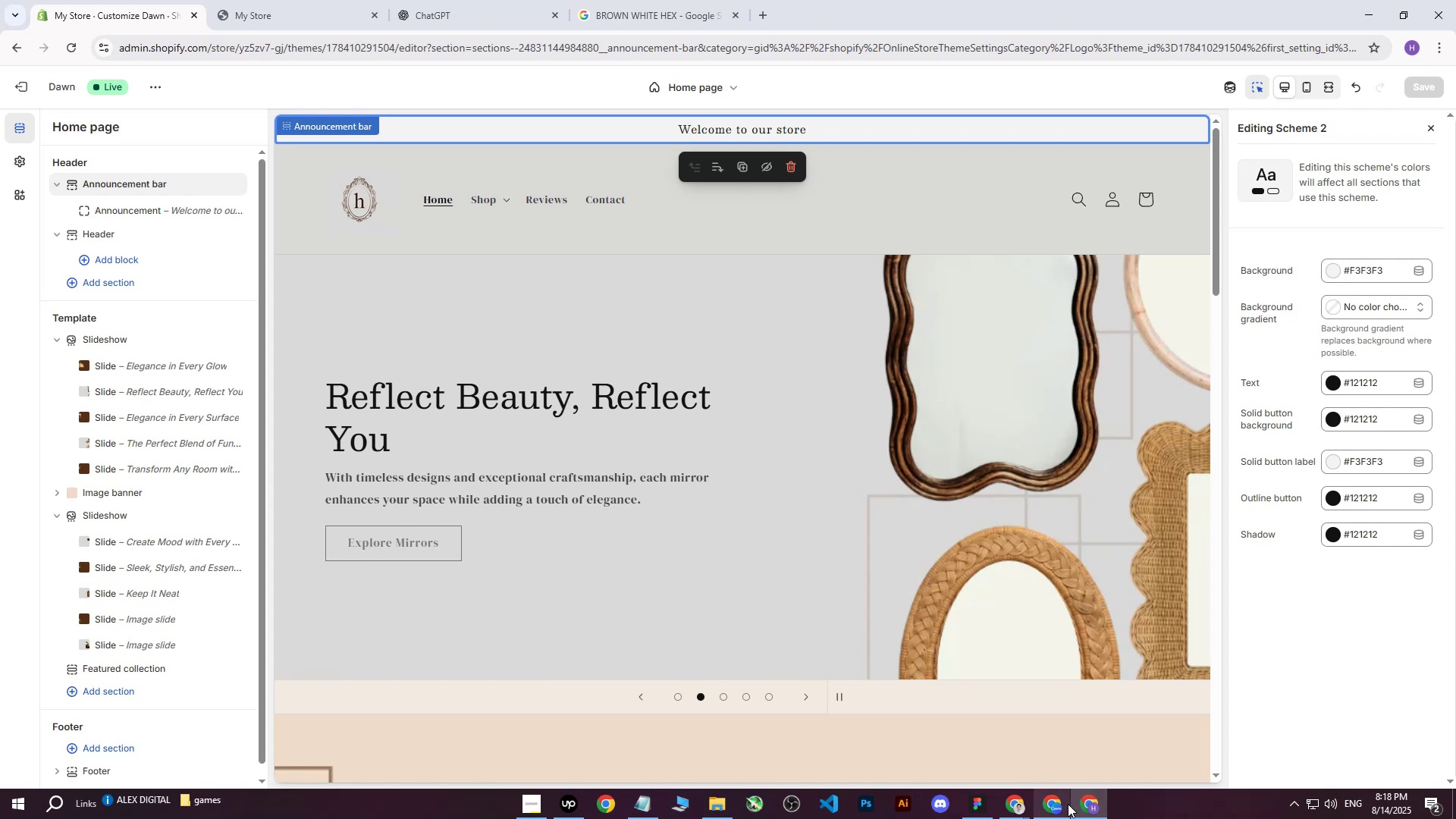 
left_click([1042, 807])
 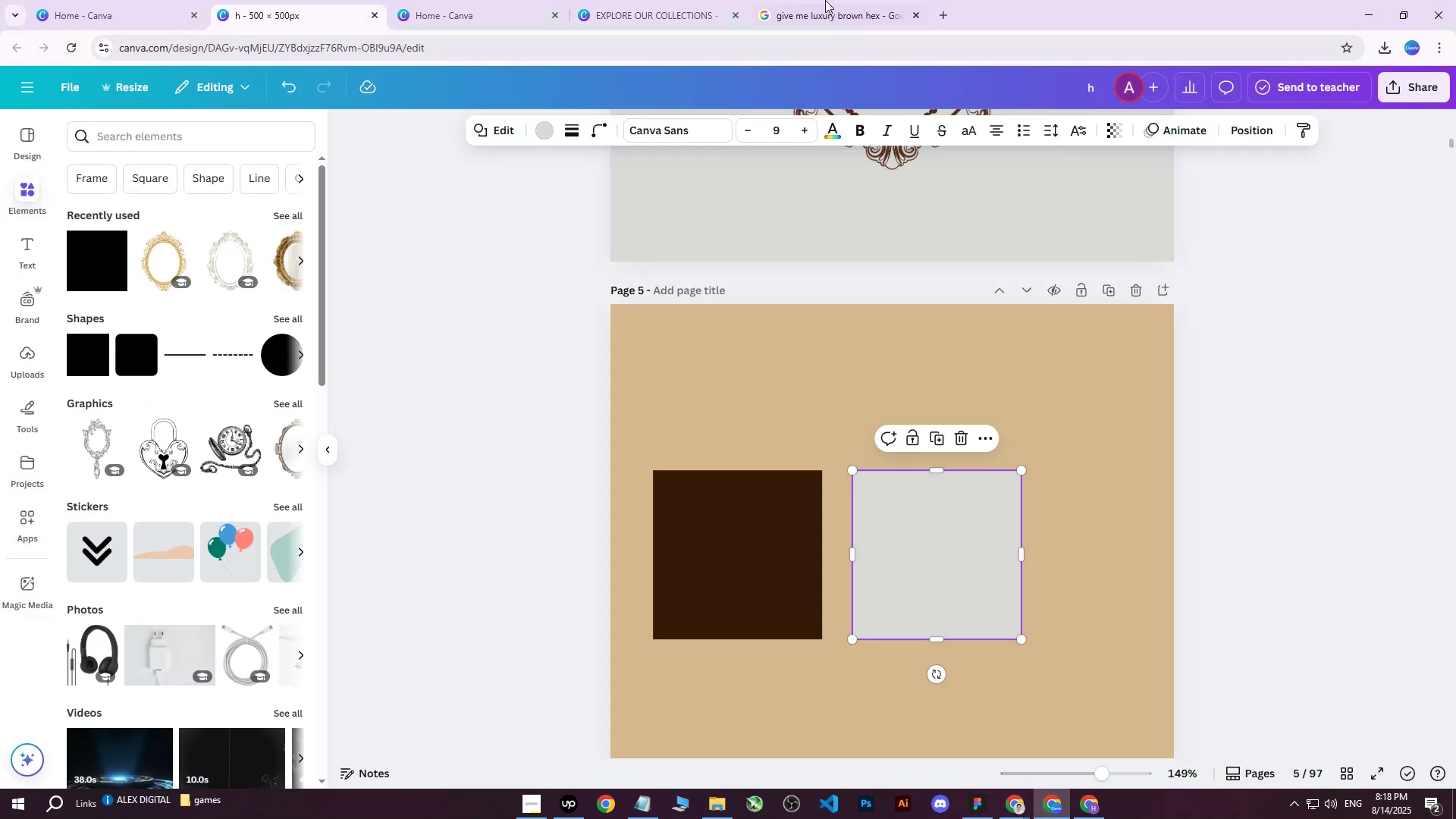 
left_click([819, 0])
 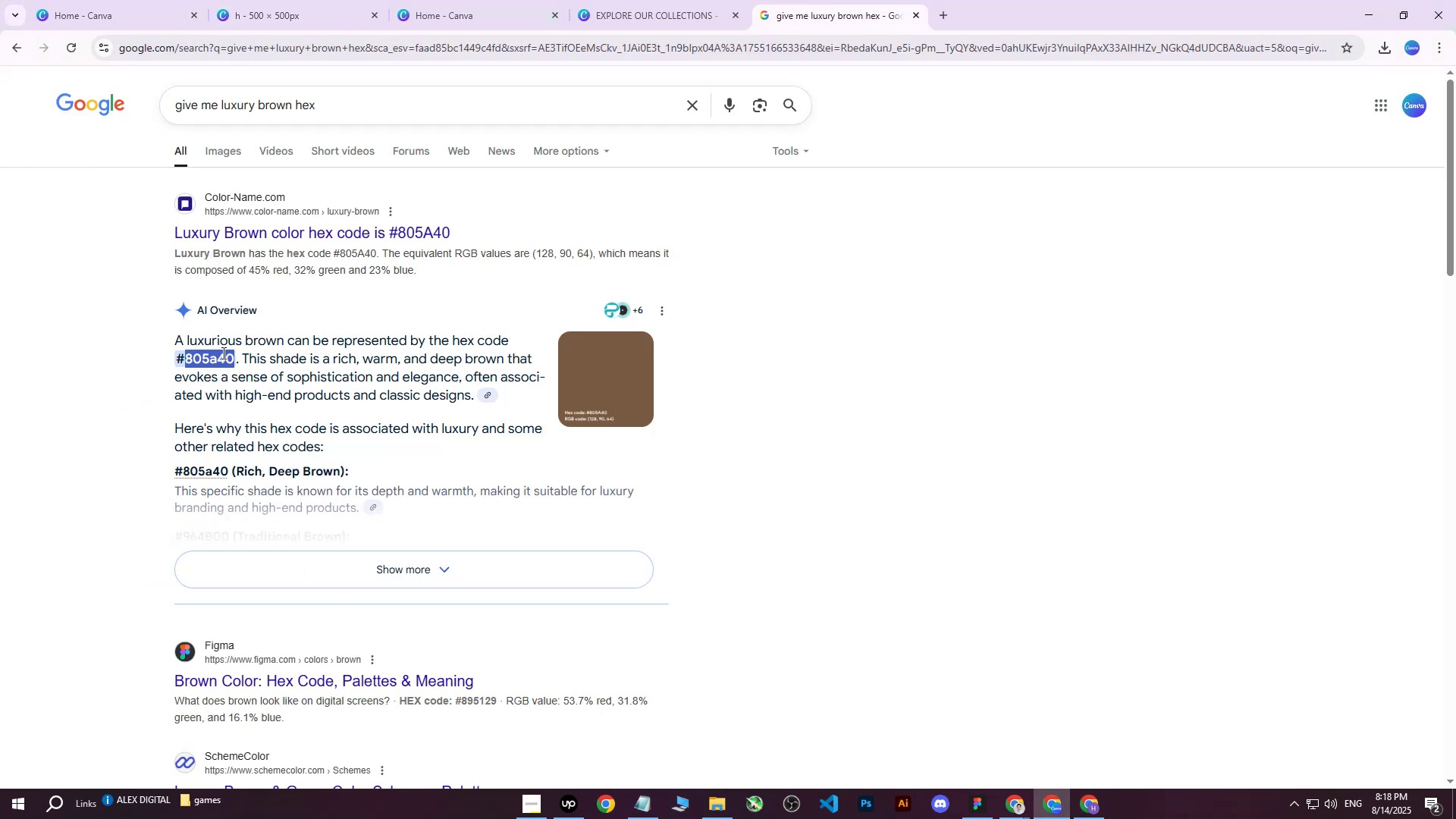 
left_click([234, 365])
 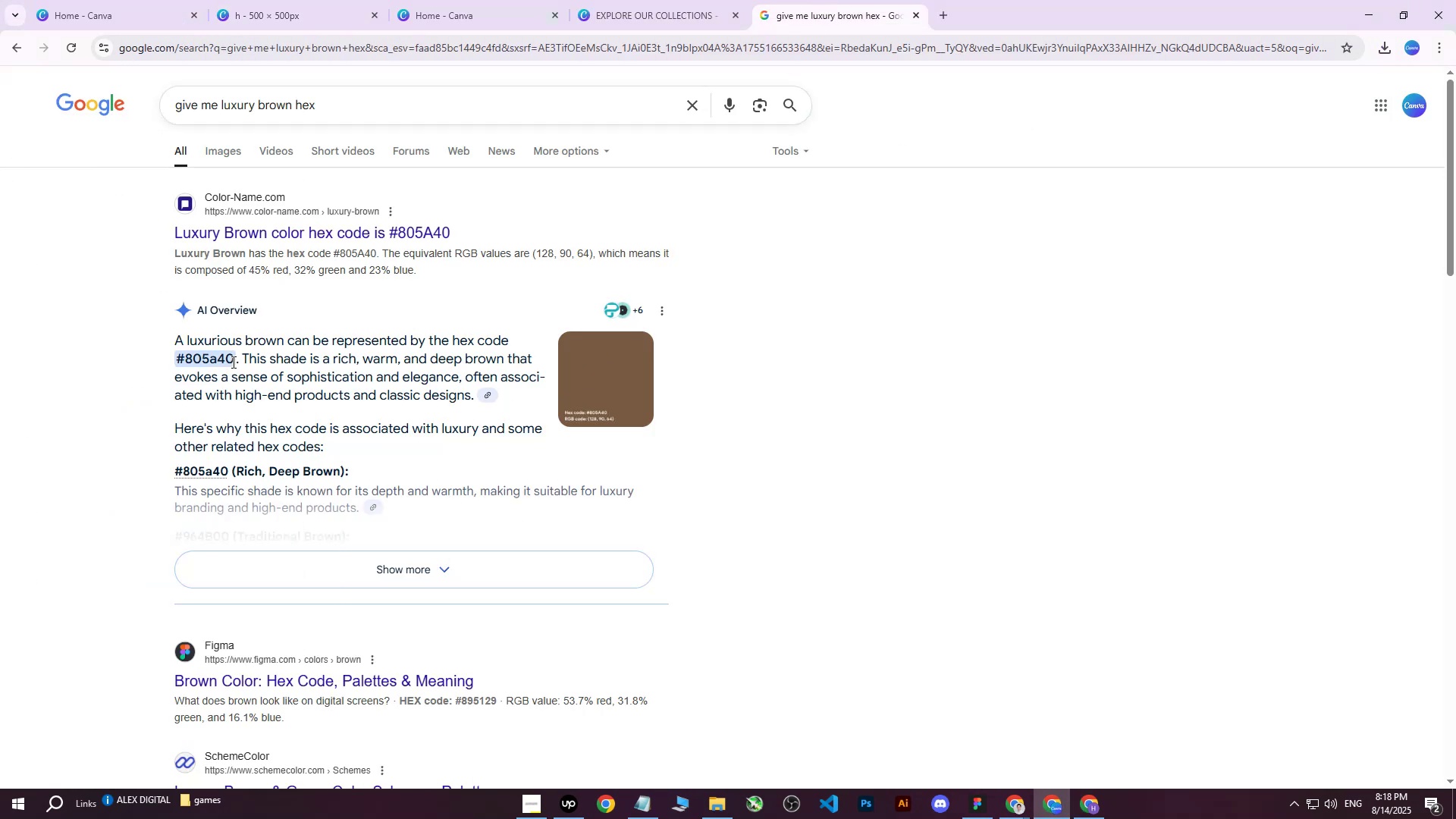 
left_click_drag(start_coordinate=[232, 360], to_coordinate=[174, 359])
 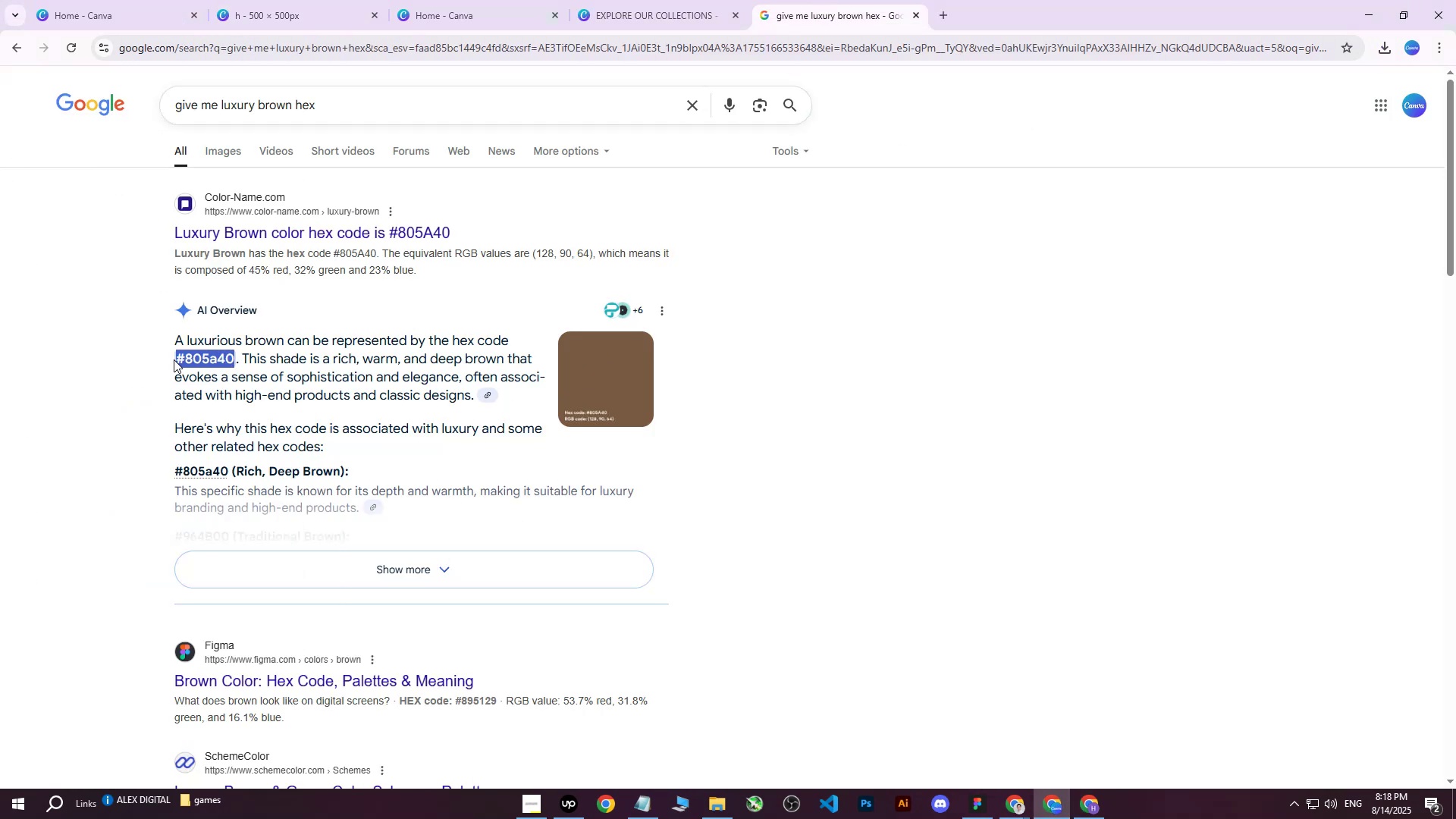 
key(Control+C)
 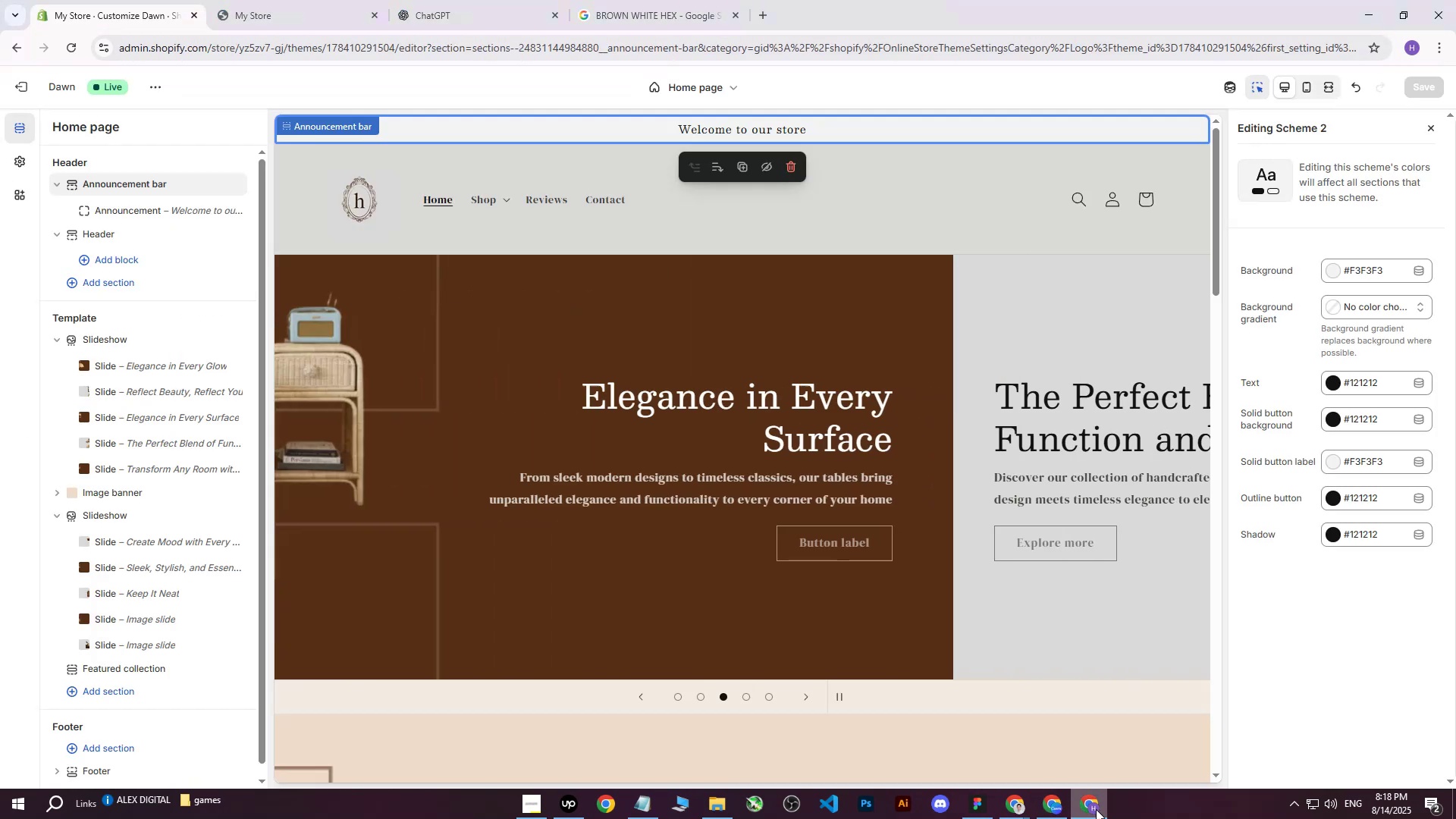 
left_click([1092, 807])
 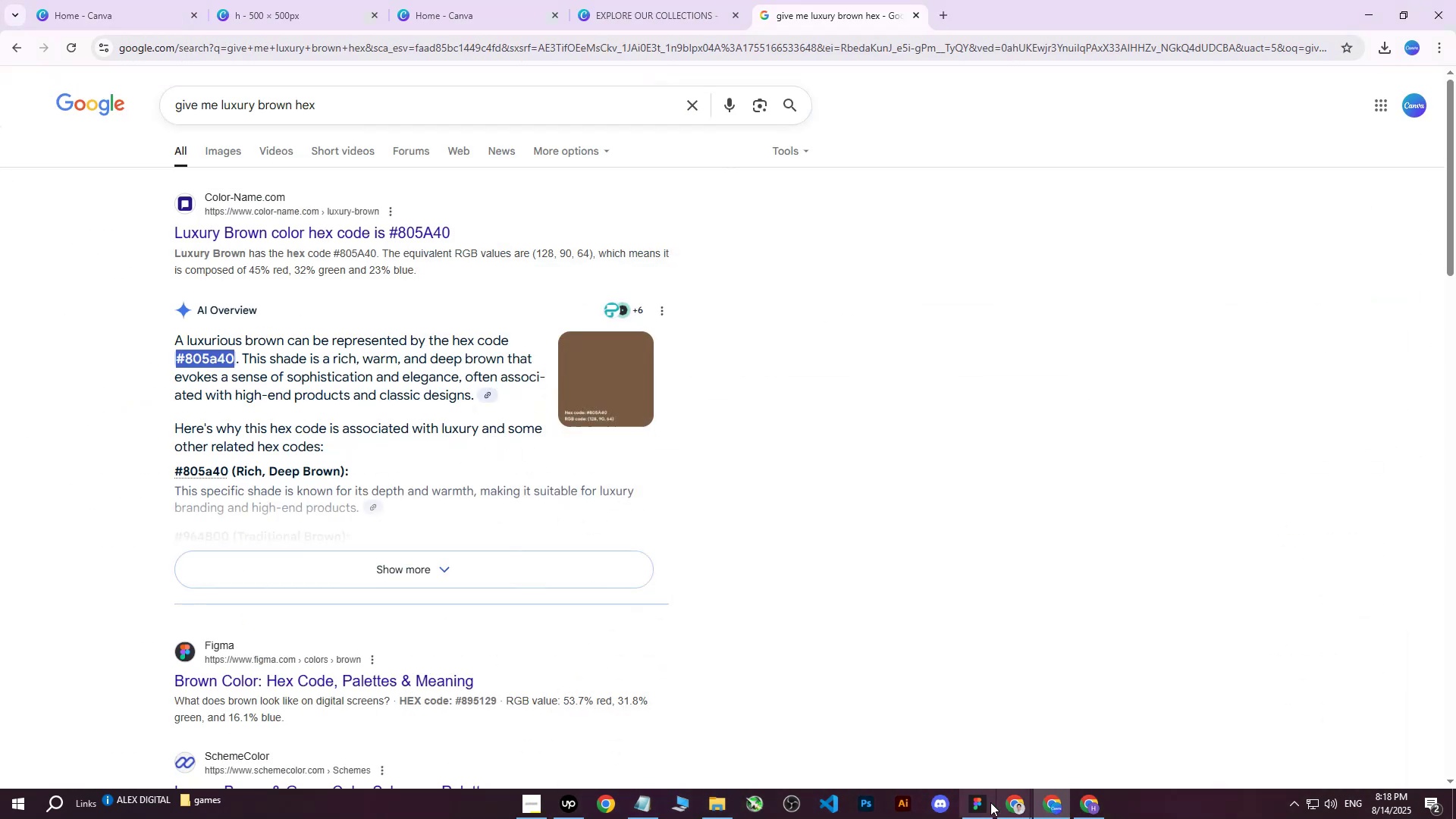 
left_click([981, 805])
 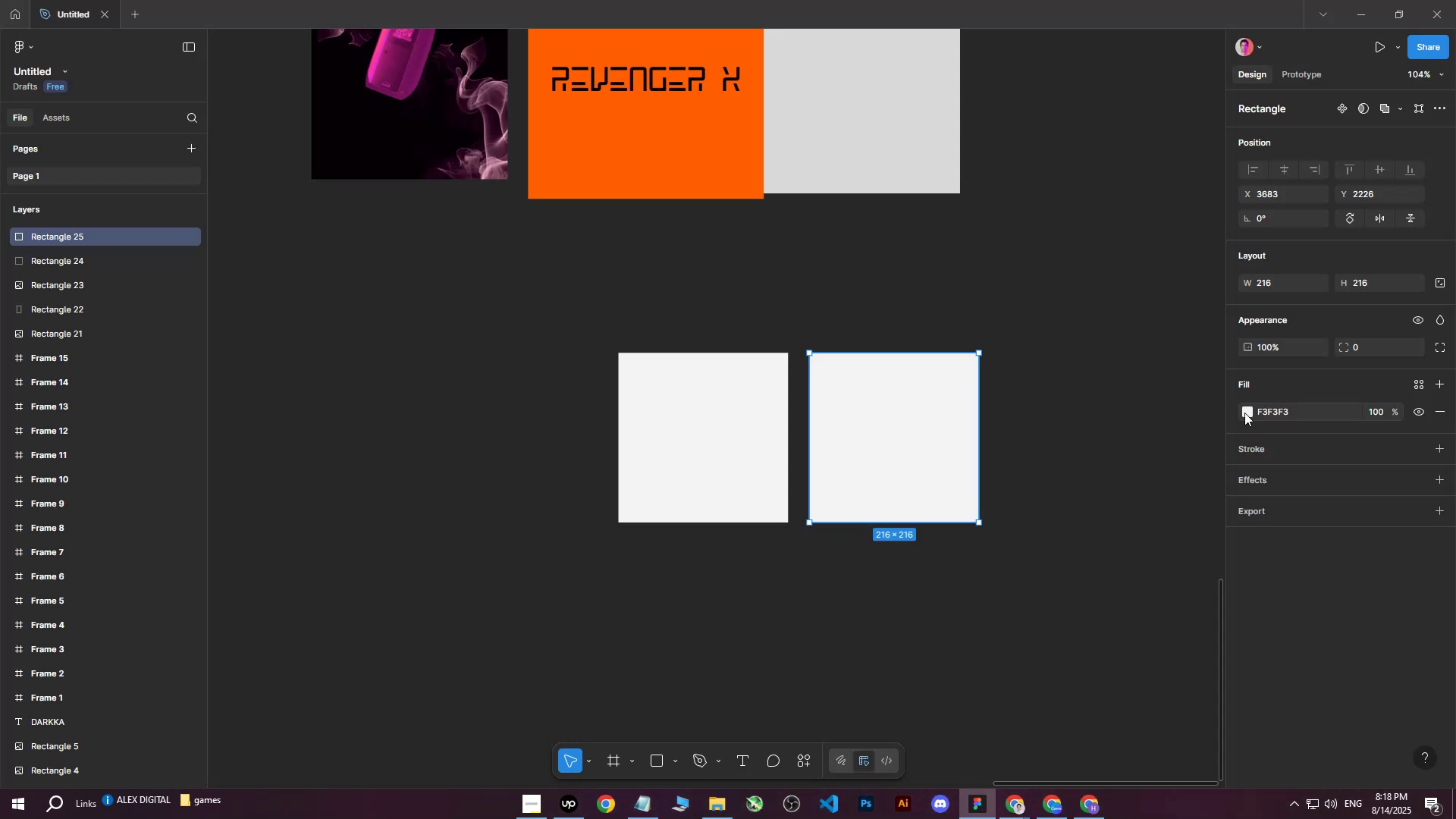 
left_click([1272, 415])
 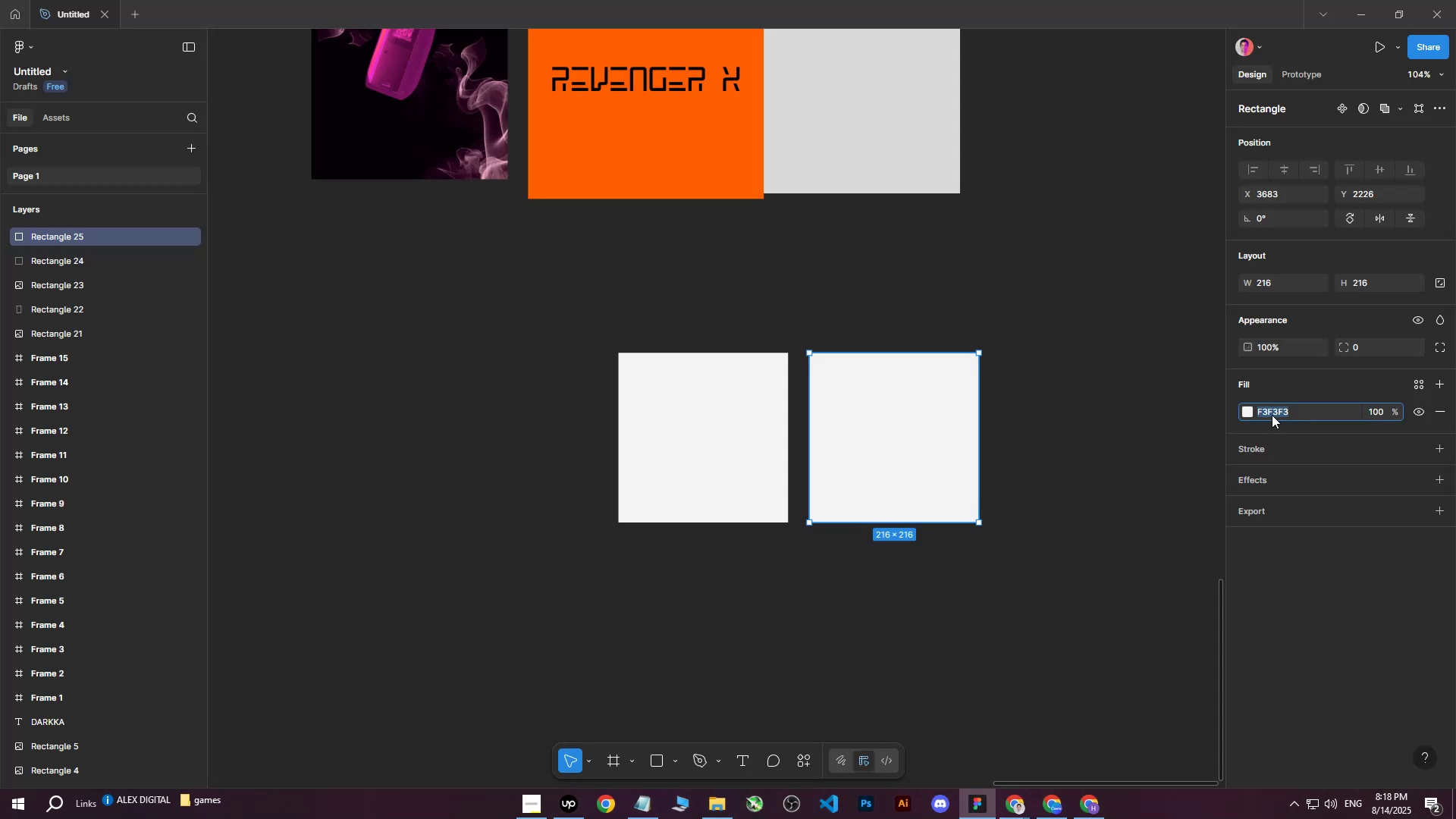 
key(Control+ControlLeft)
 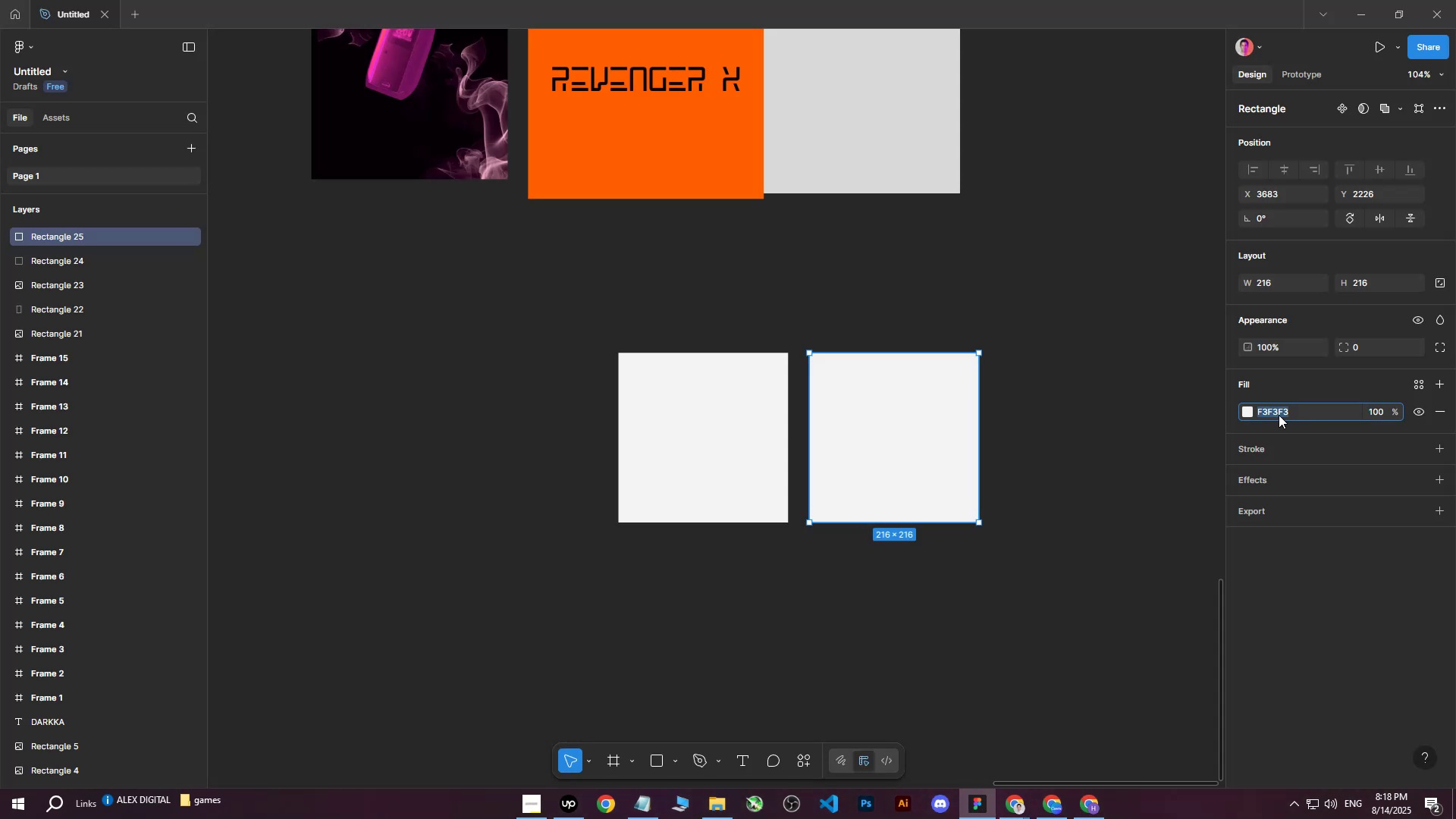 
key(Control+V)
 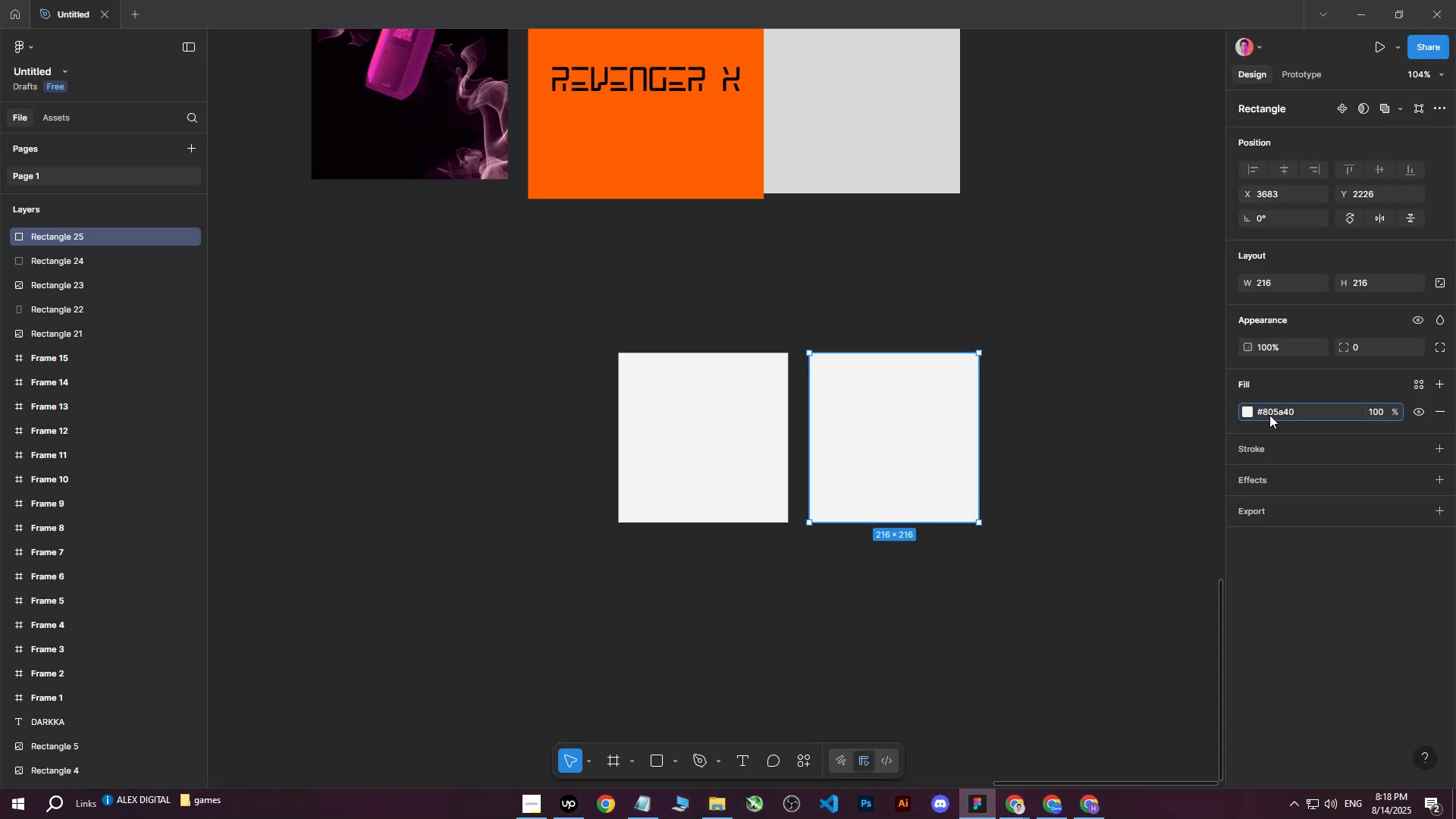 
left_click([1263, 411])
 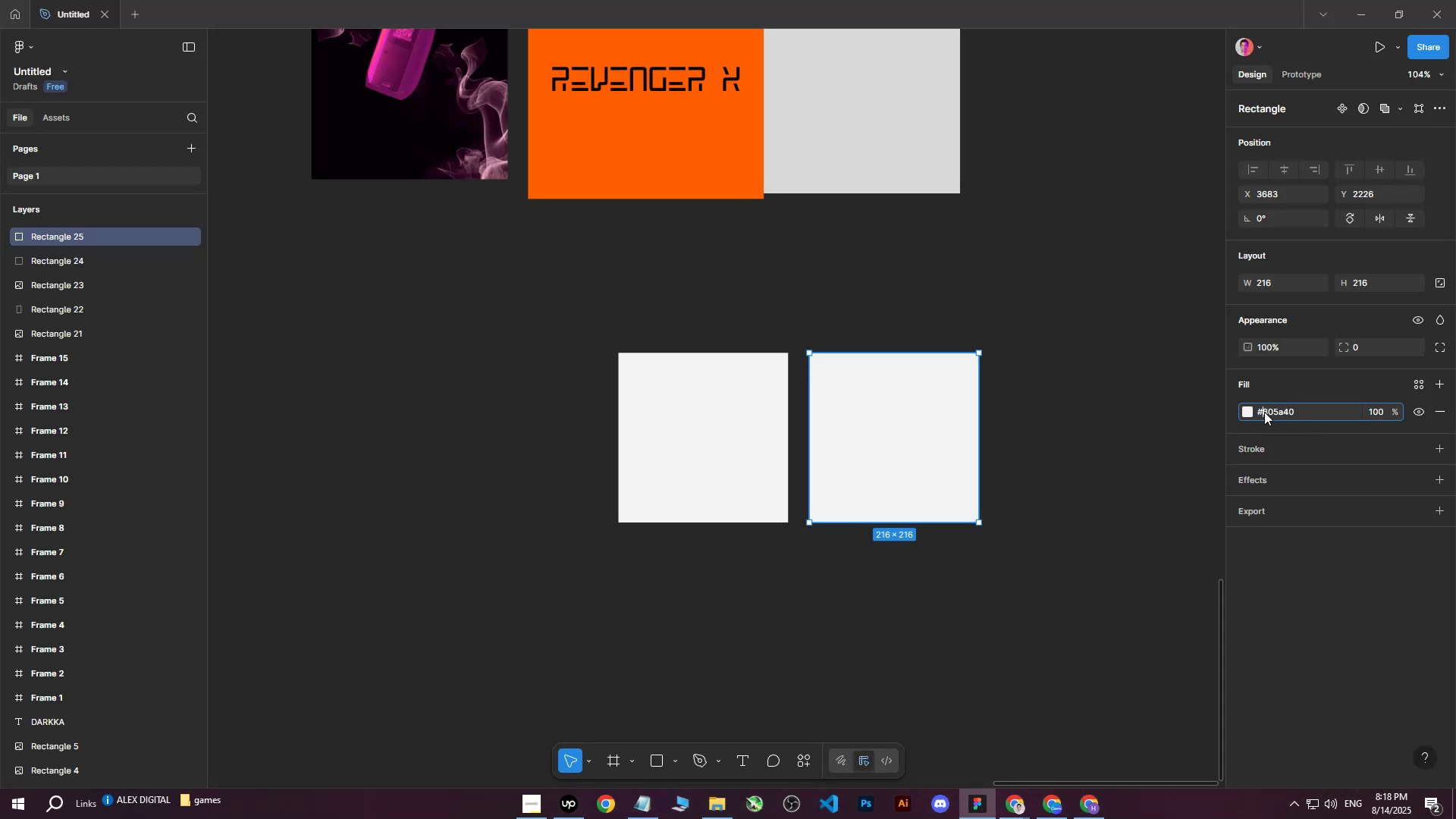 
key(Backspace)
 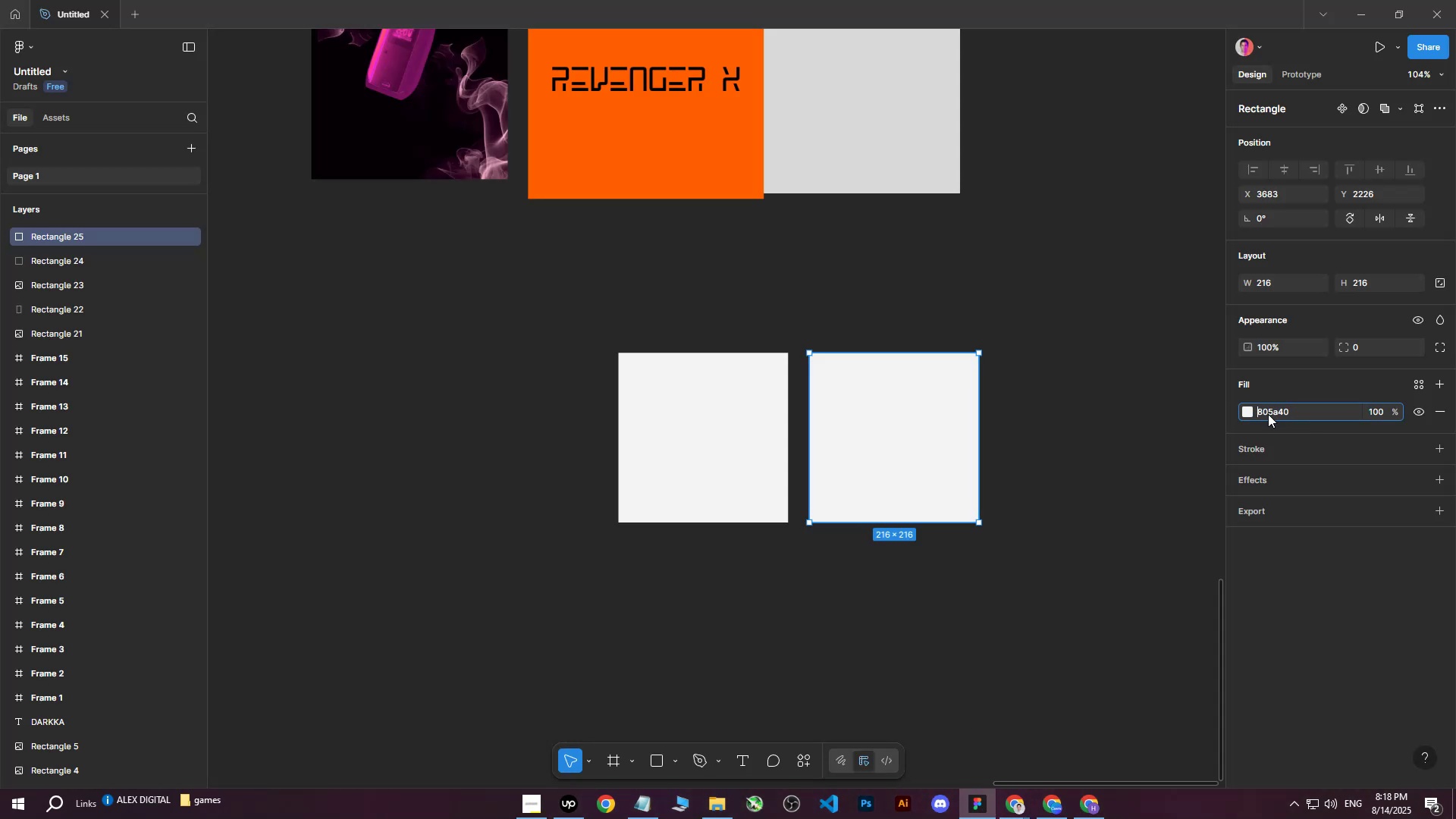 
key(Enter)
 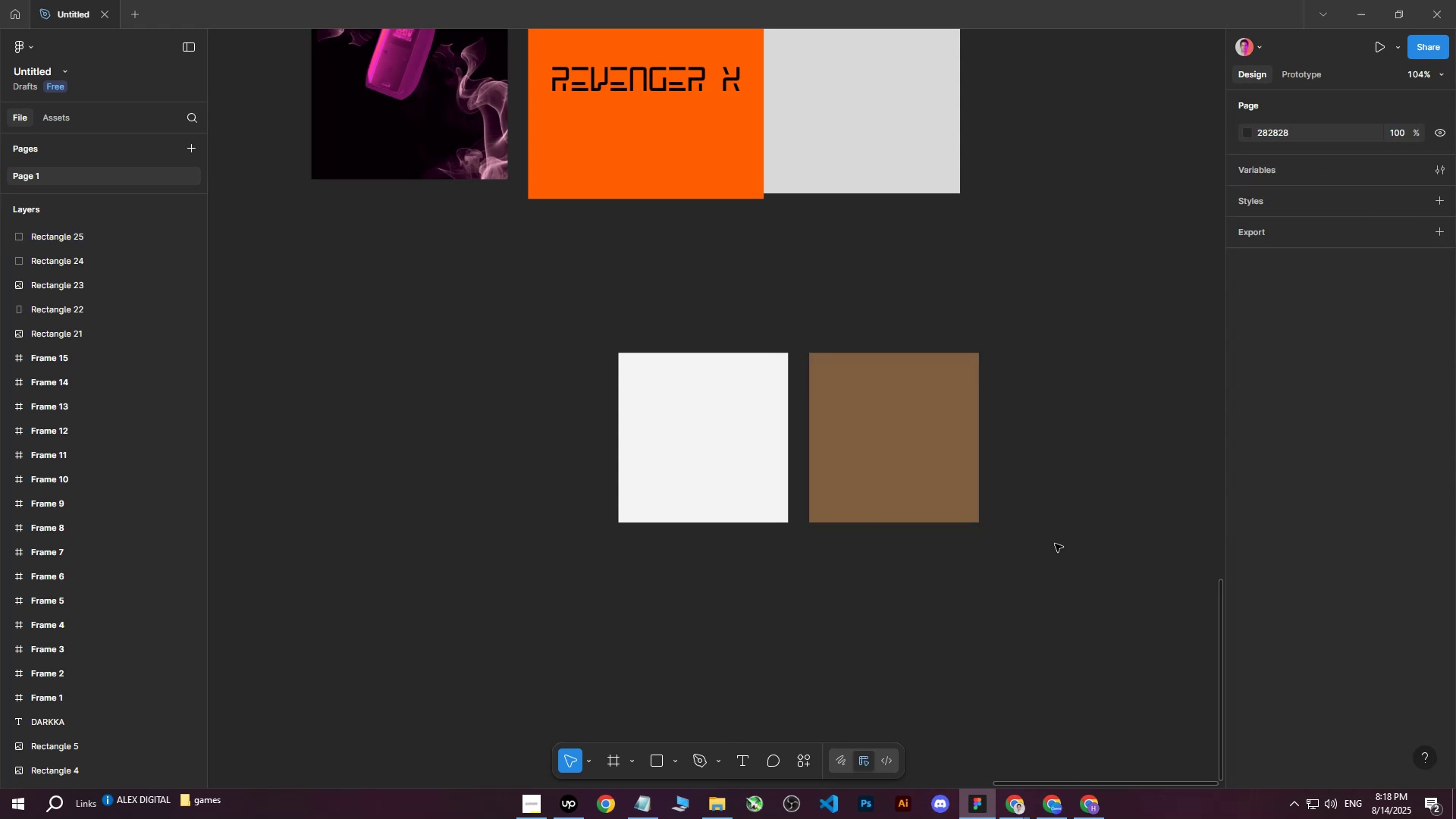 
double_click([1055, 544])
 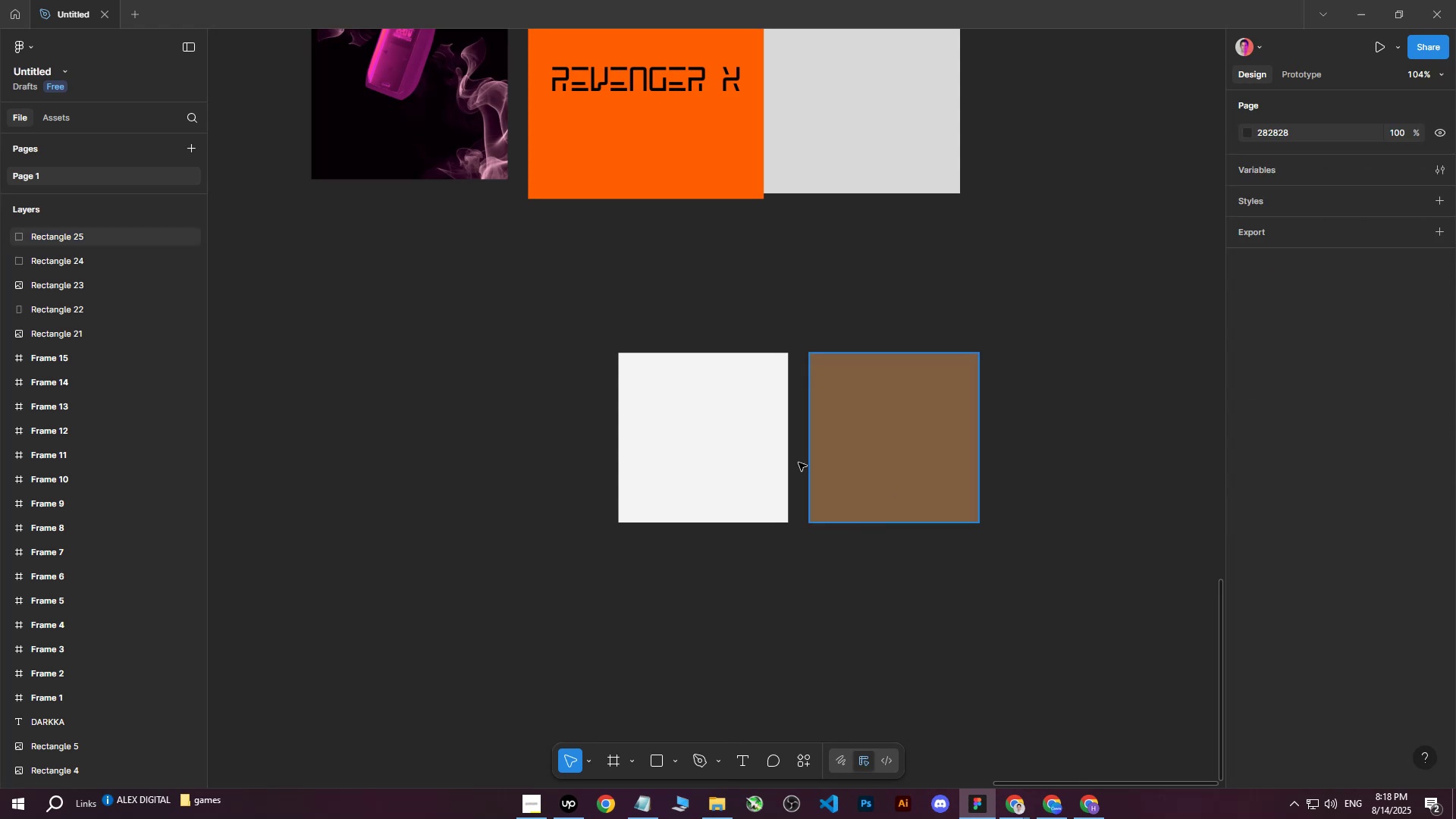 
triple_click([735, 455])
 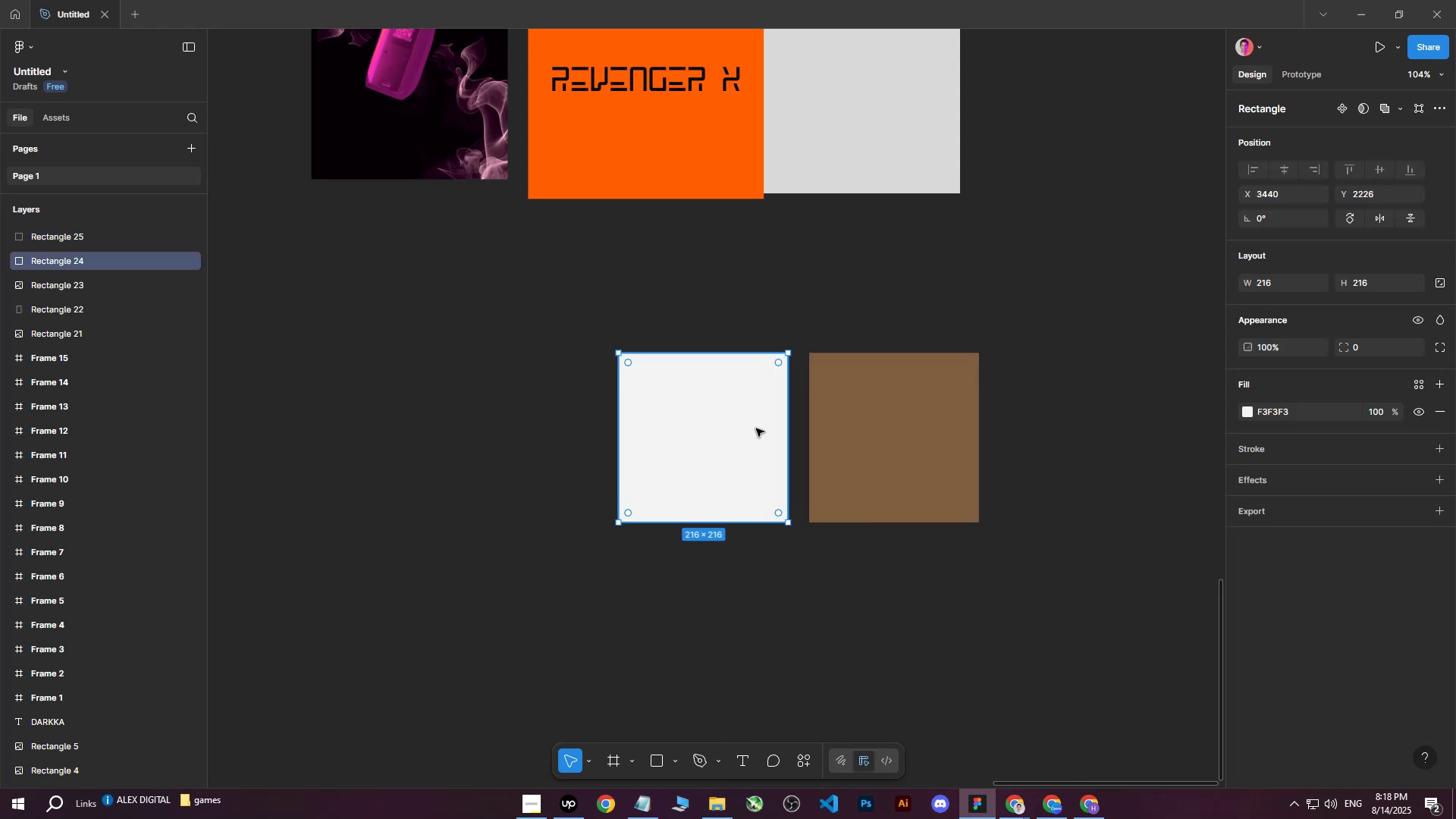 
scroll: coordinate [770, 415], scroll_direction: up, amount: 3.0
 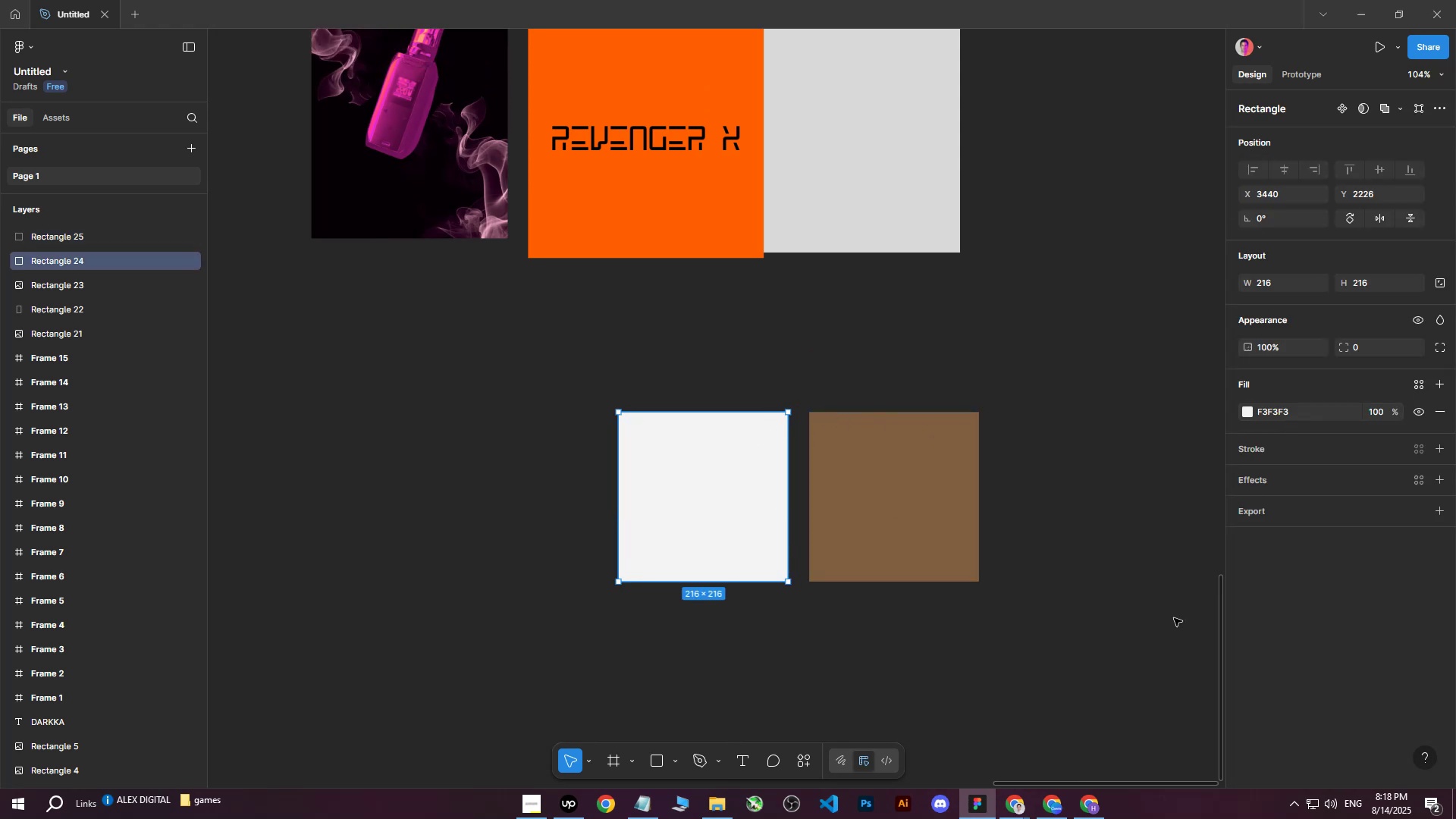 
left_click([1095, 805])
 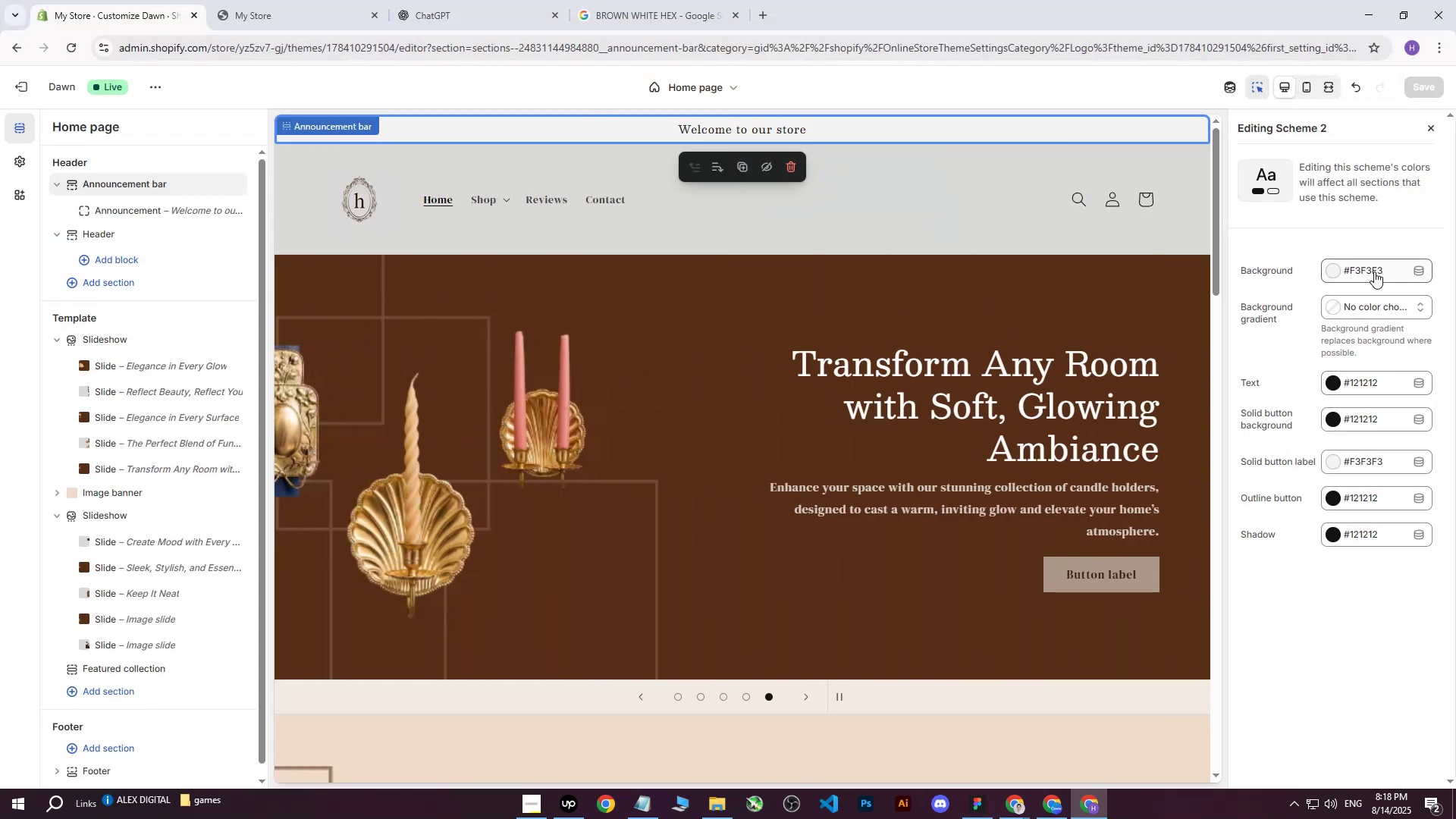 
scroll: coordinate [806, 418], scroll_direction: up, amount: 6.0
 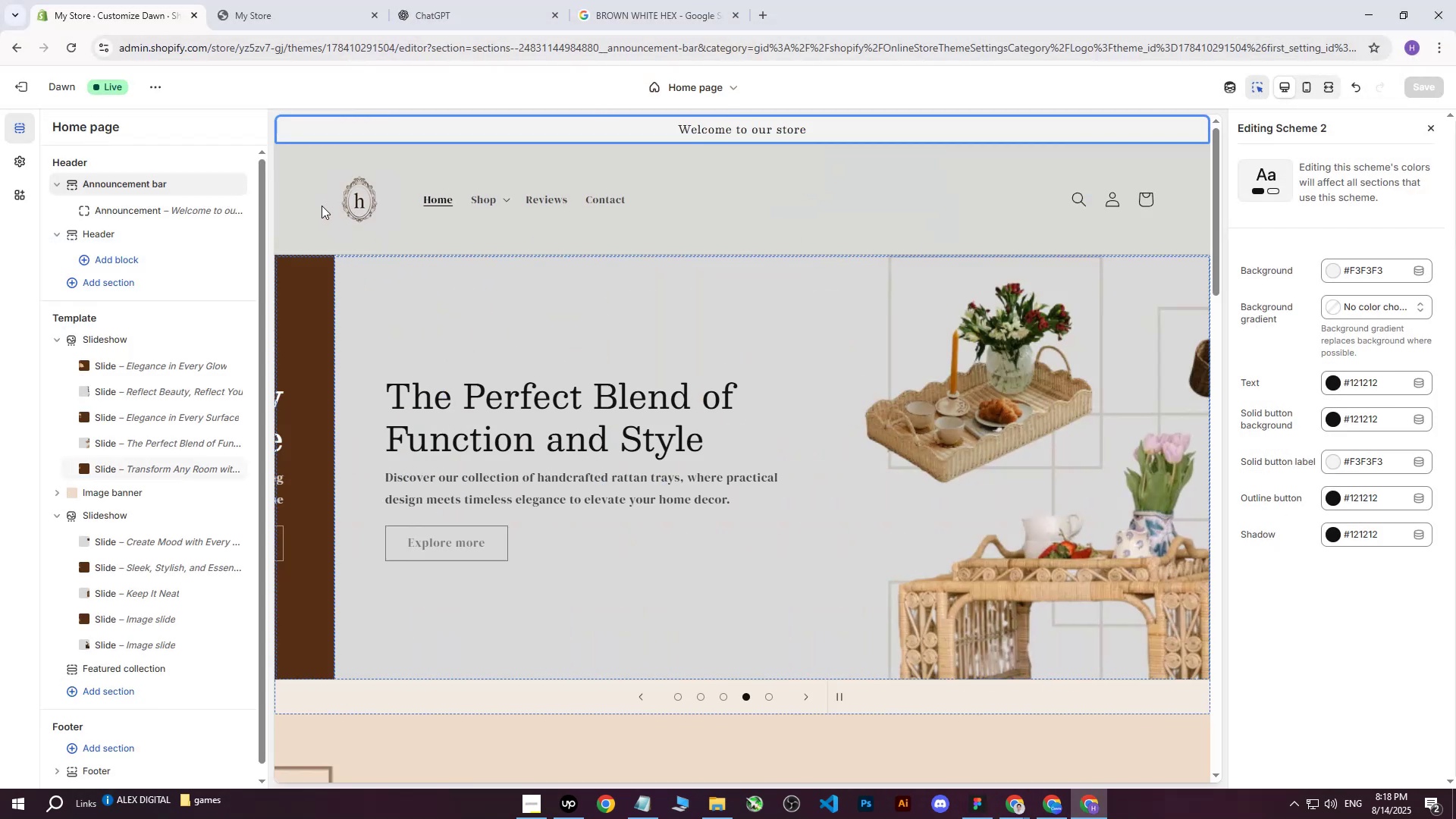 
left_click([320, 202])
 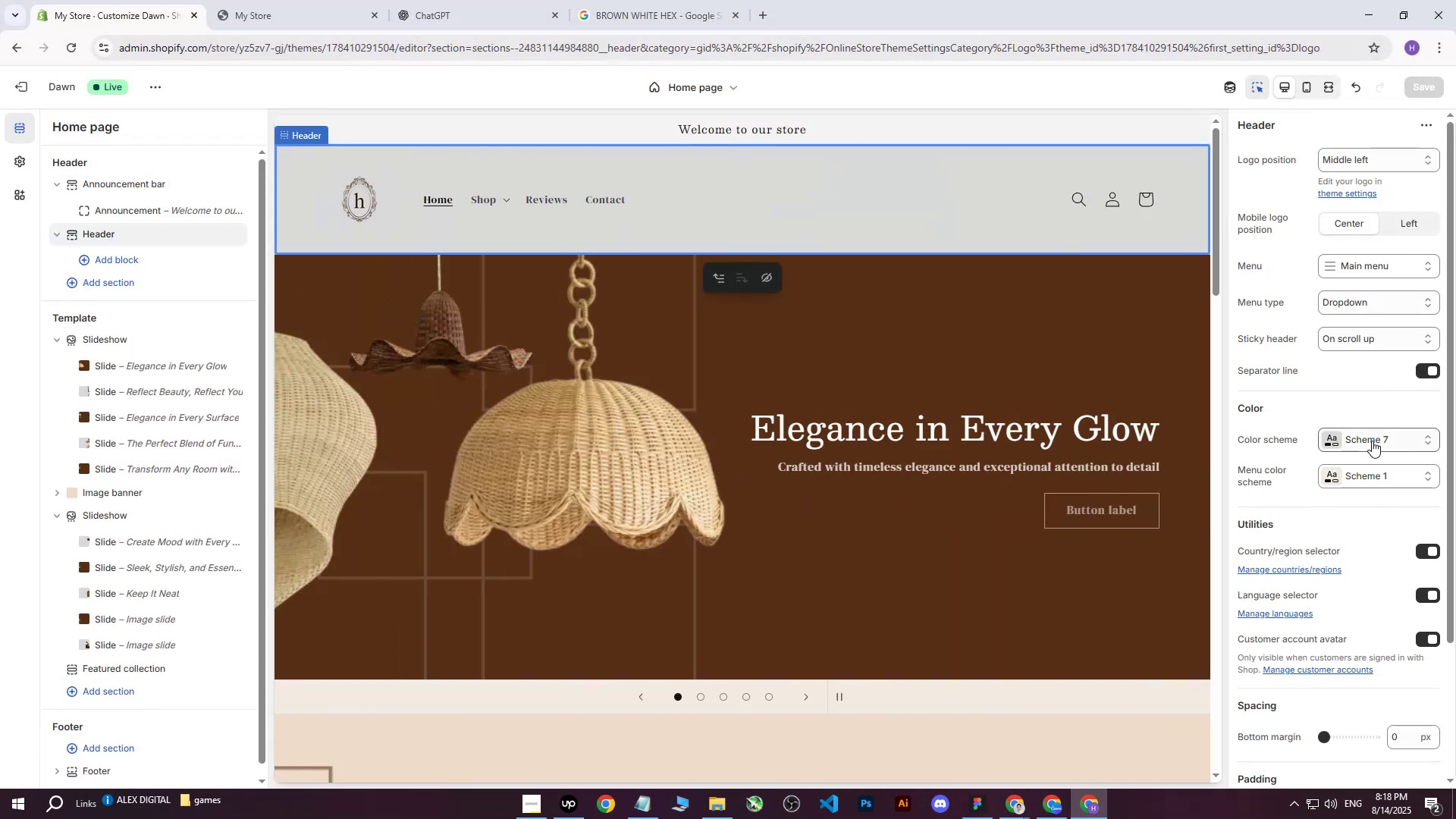 
left_click([1332, 440])
 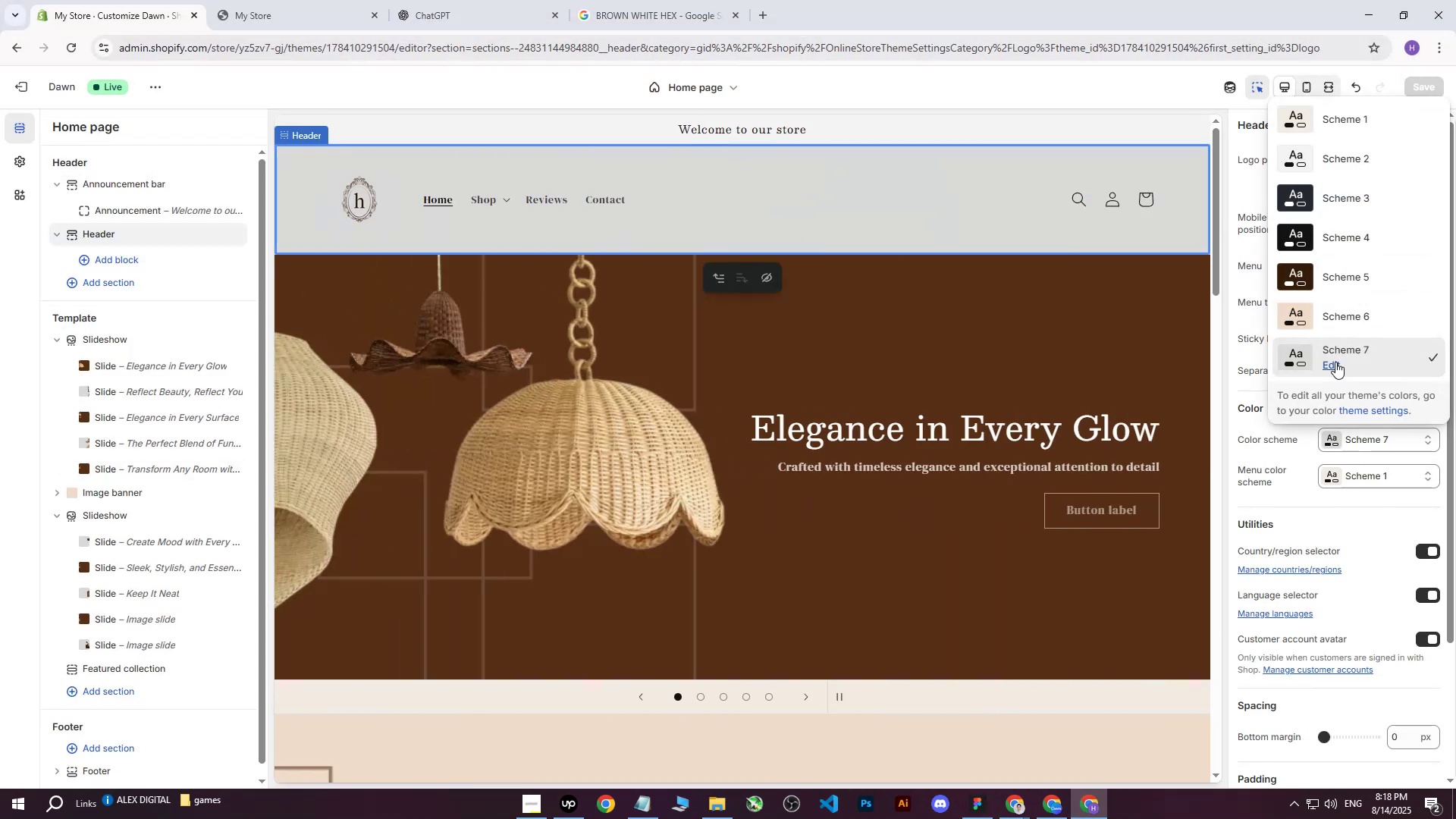 
left_click([1334, 362])
 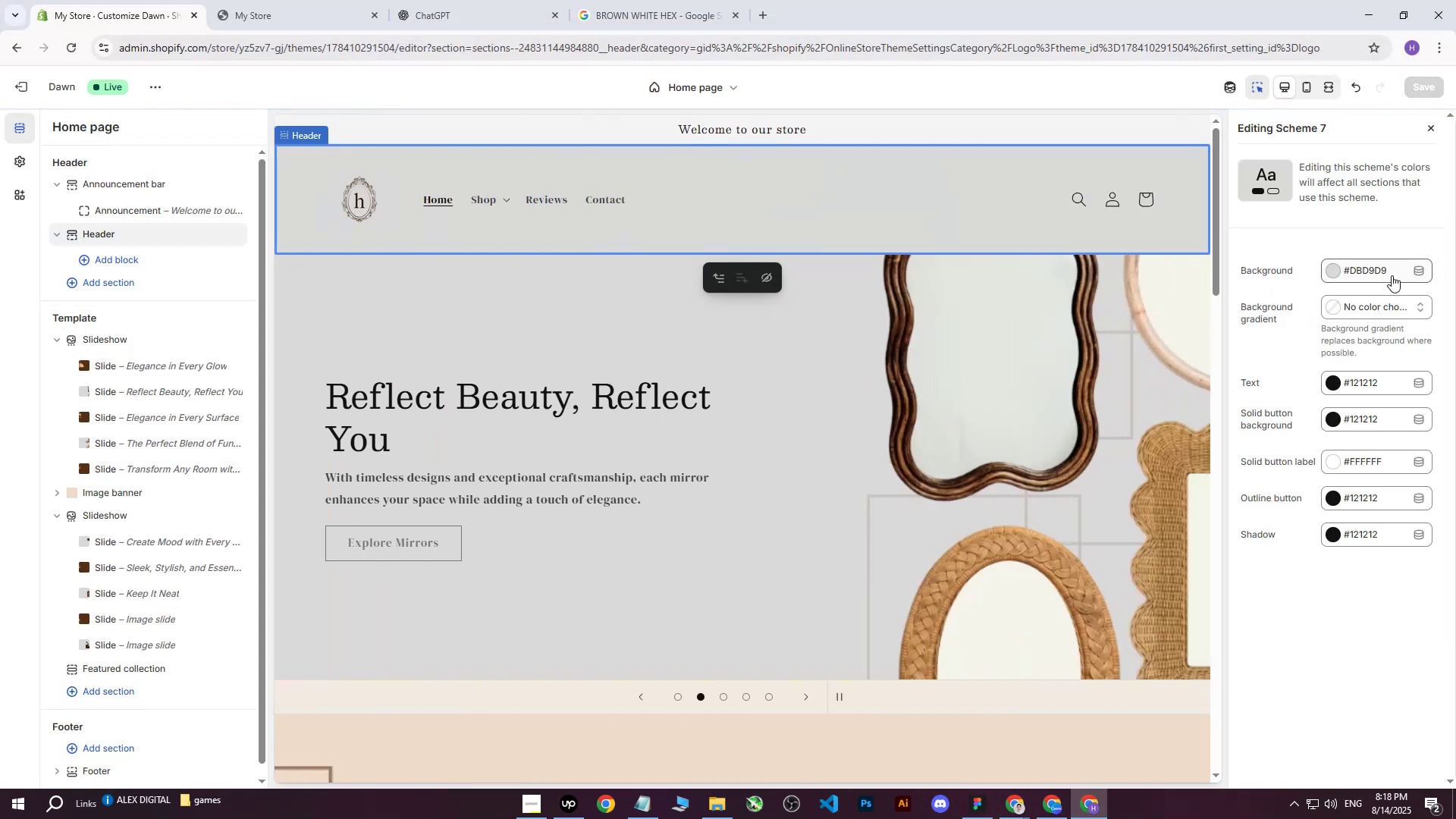 
left_click([1383, 271])
 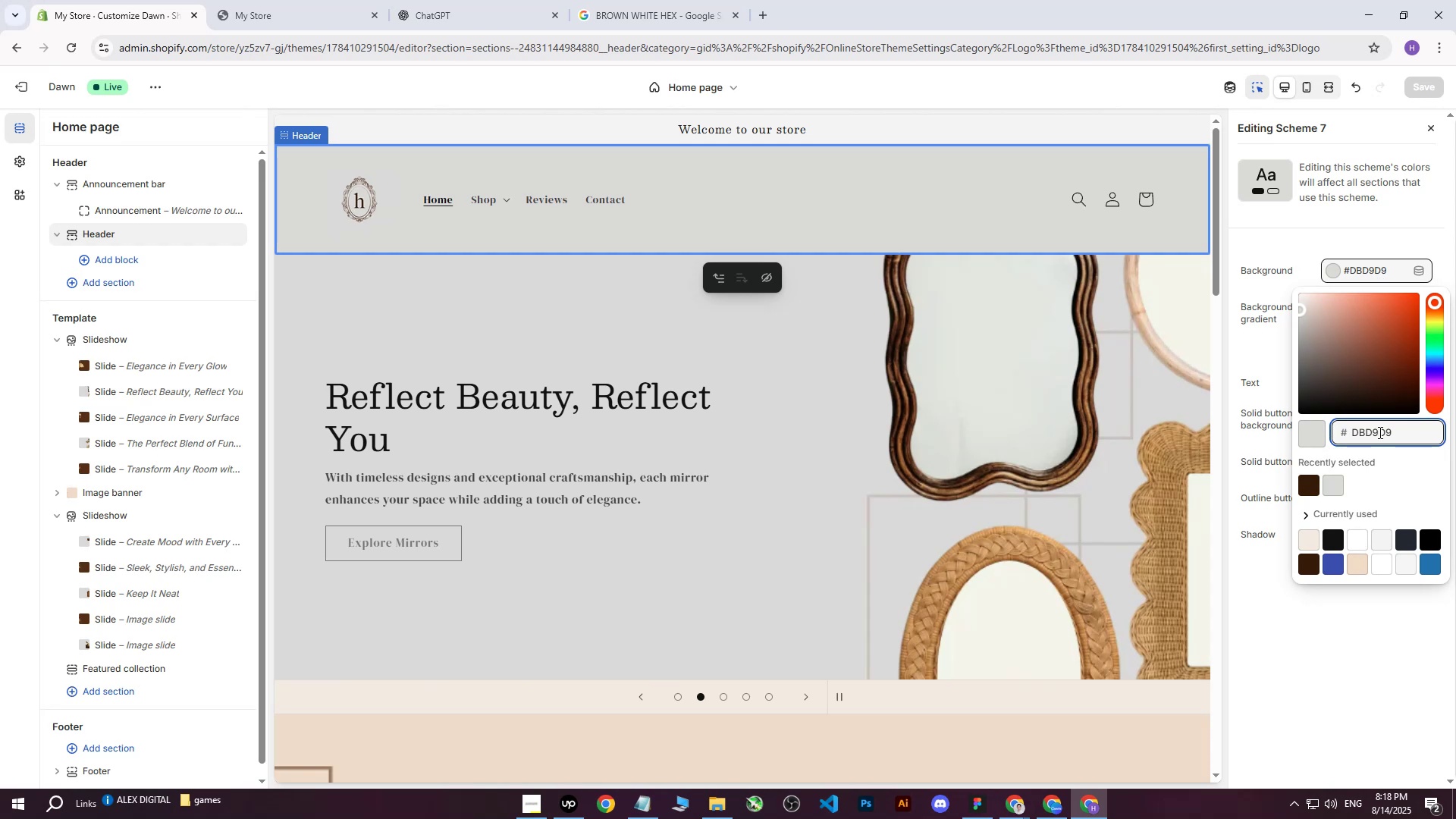 
left_click_drag(start_coordinate=[1409, 434], to_coordinate=[1322, 432])
 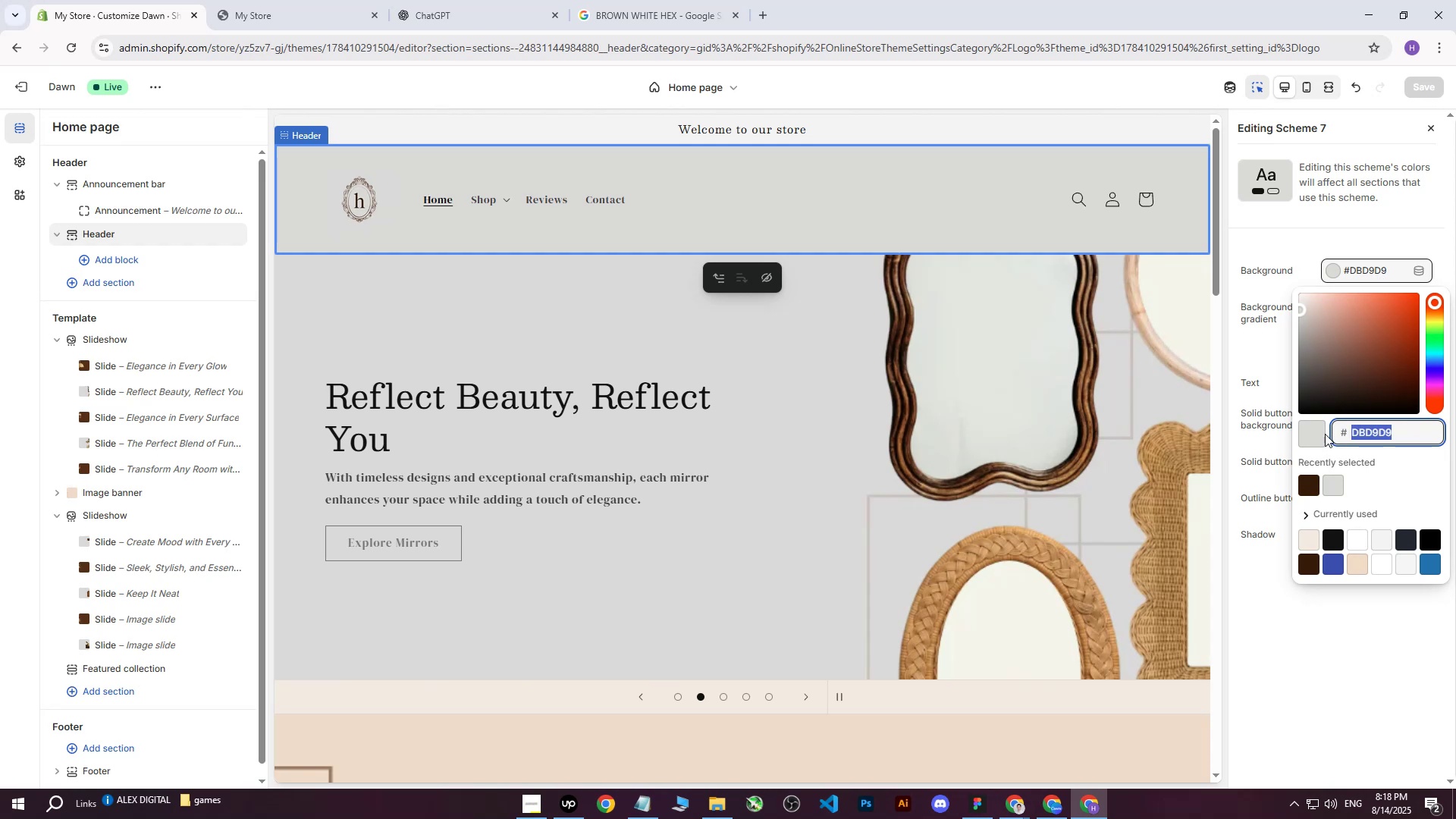 
key(Control+ControlLeft)
 